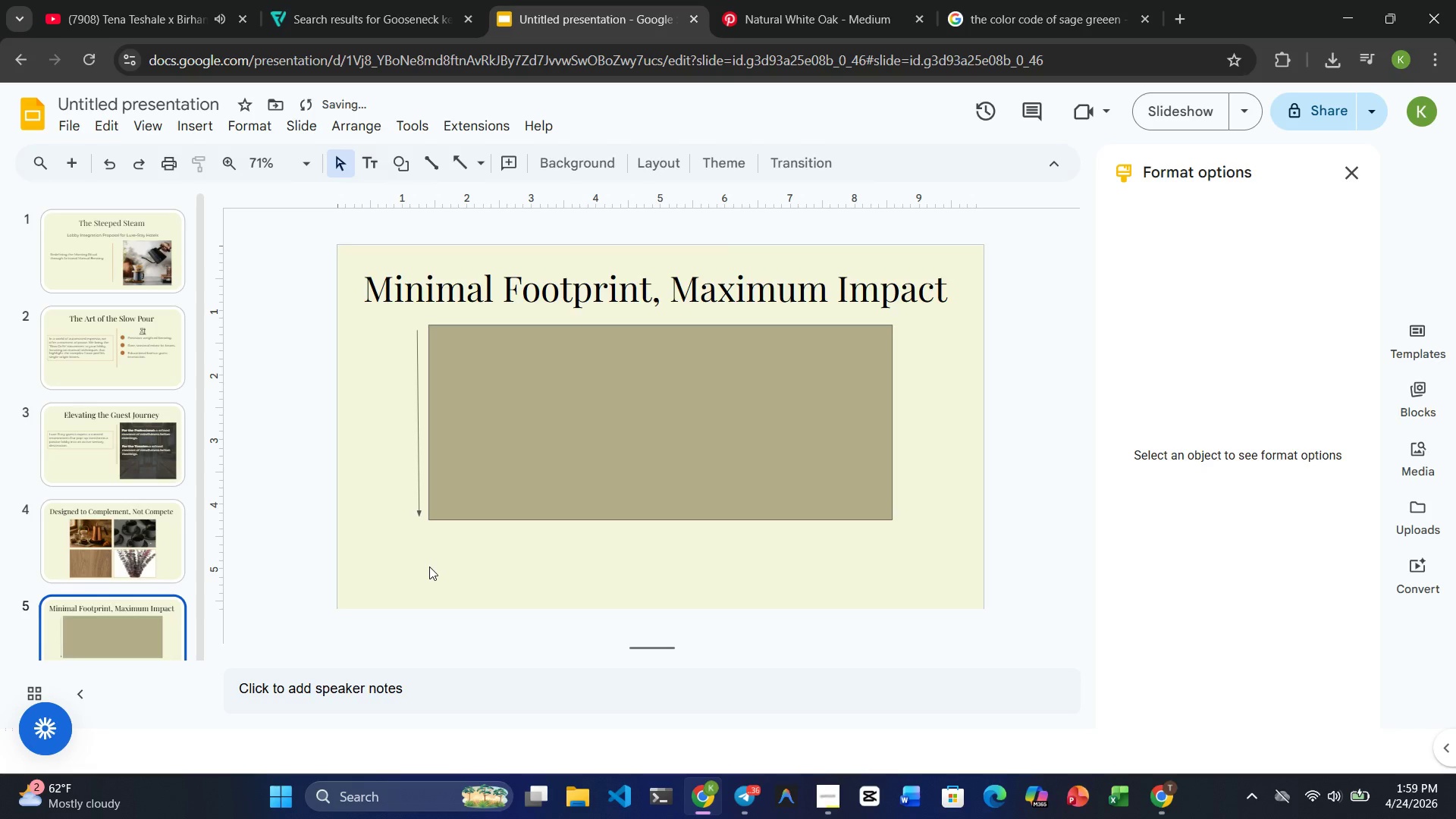 
left_click([419, 381])
 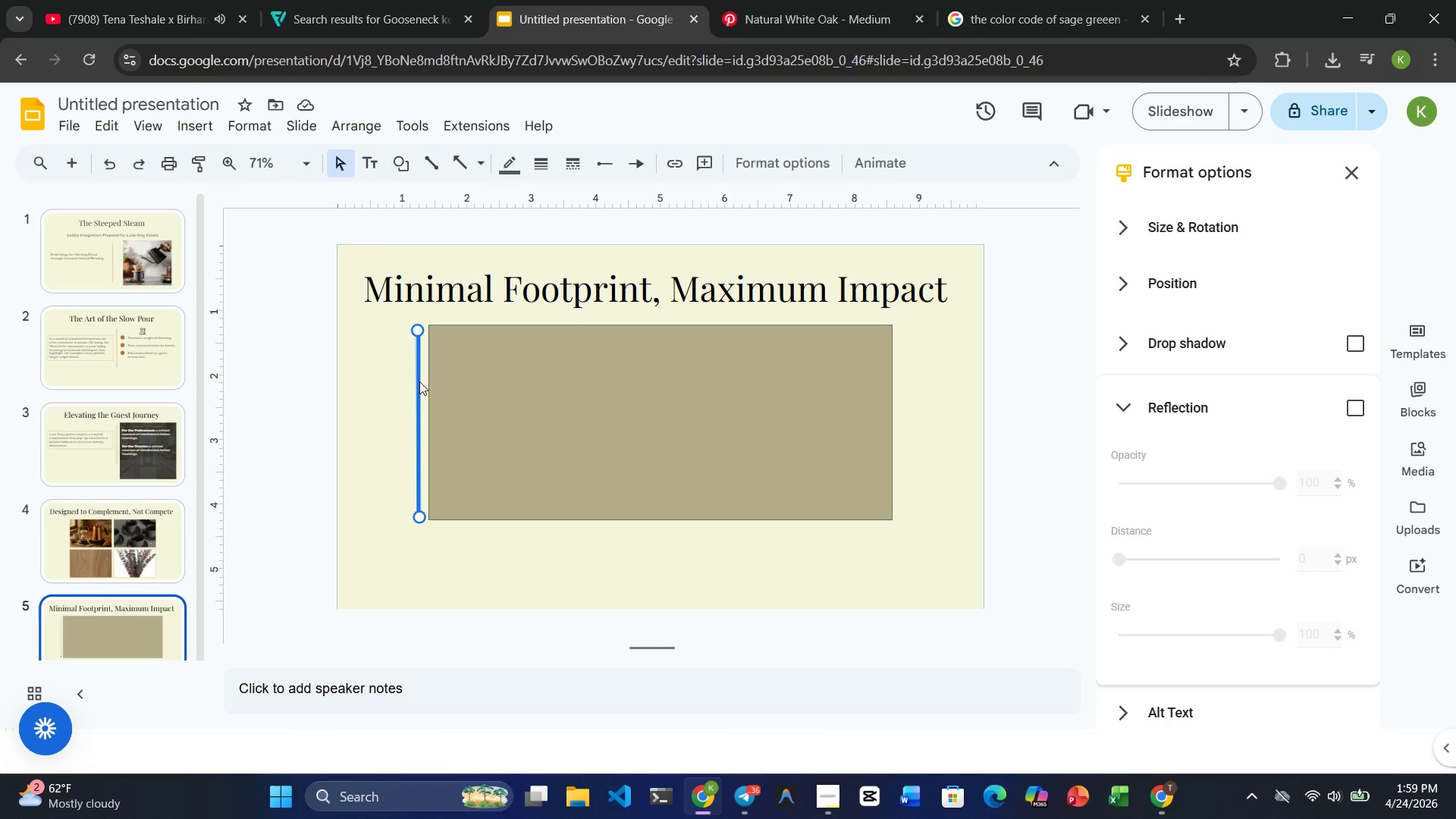 
key(Control+C)
 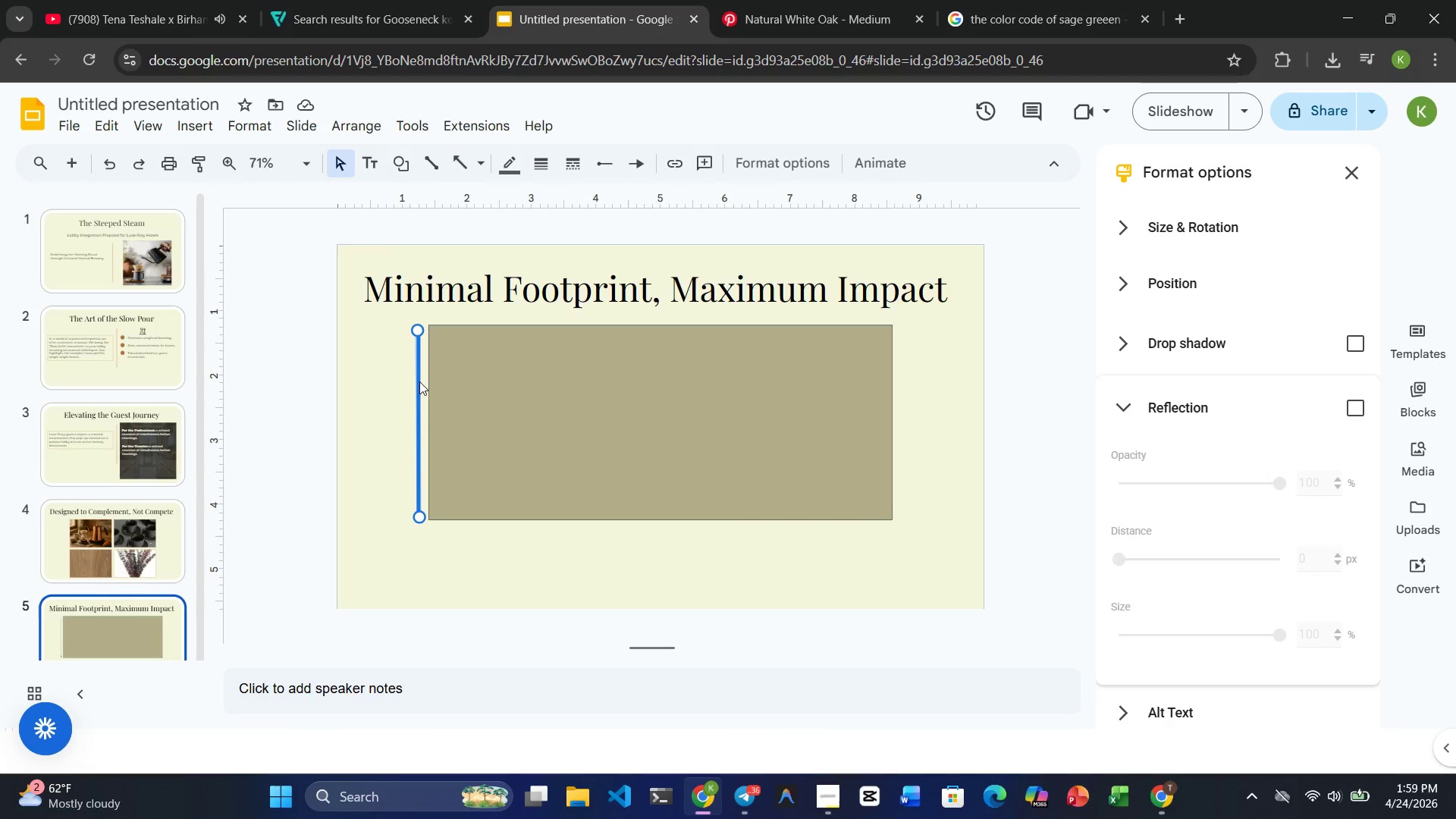 
key(Control+V)
 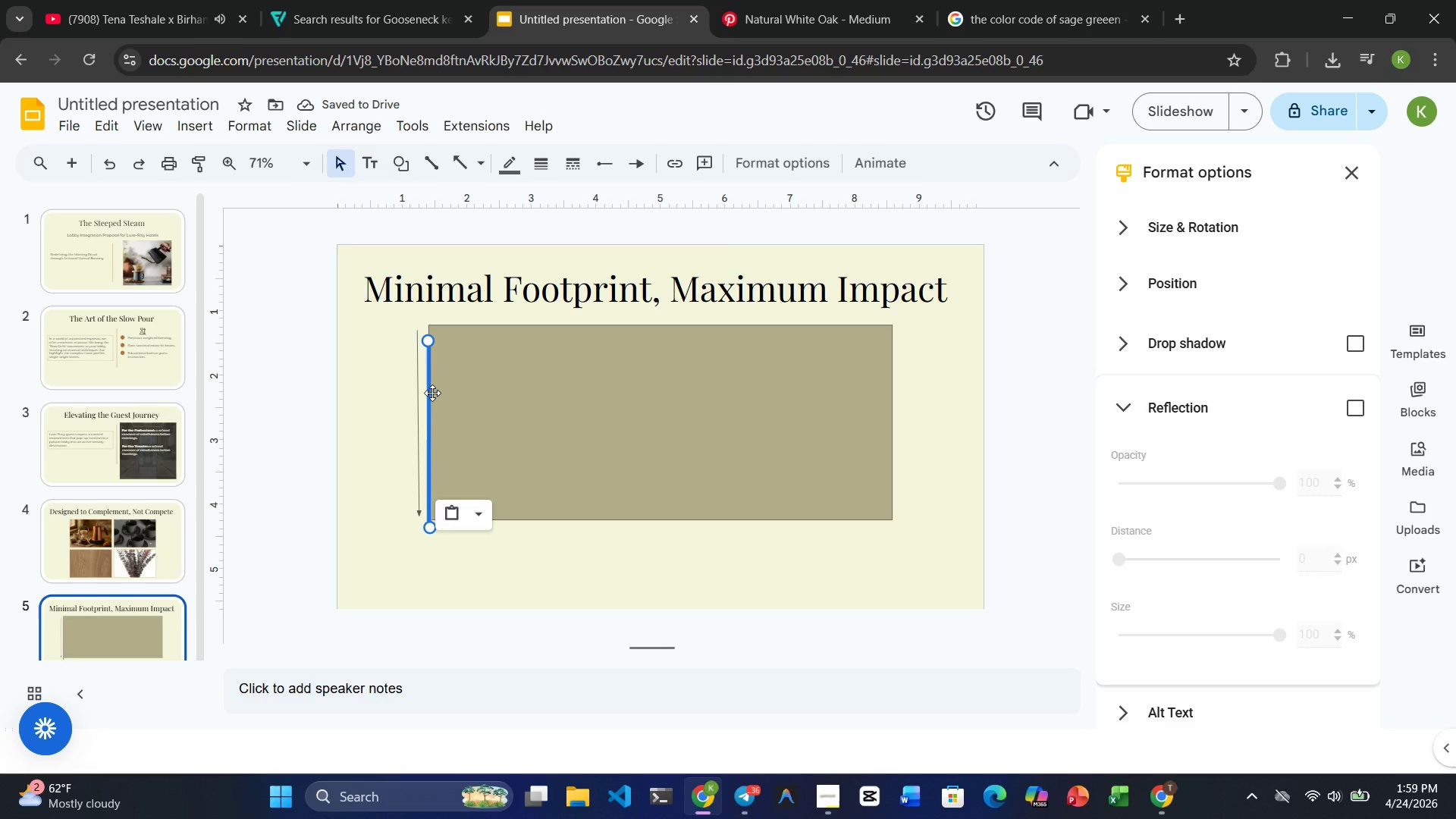 
left_click_drag(start_coordinate=[432, 393], to_coordinate=[422, 430])
 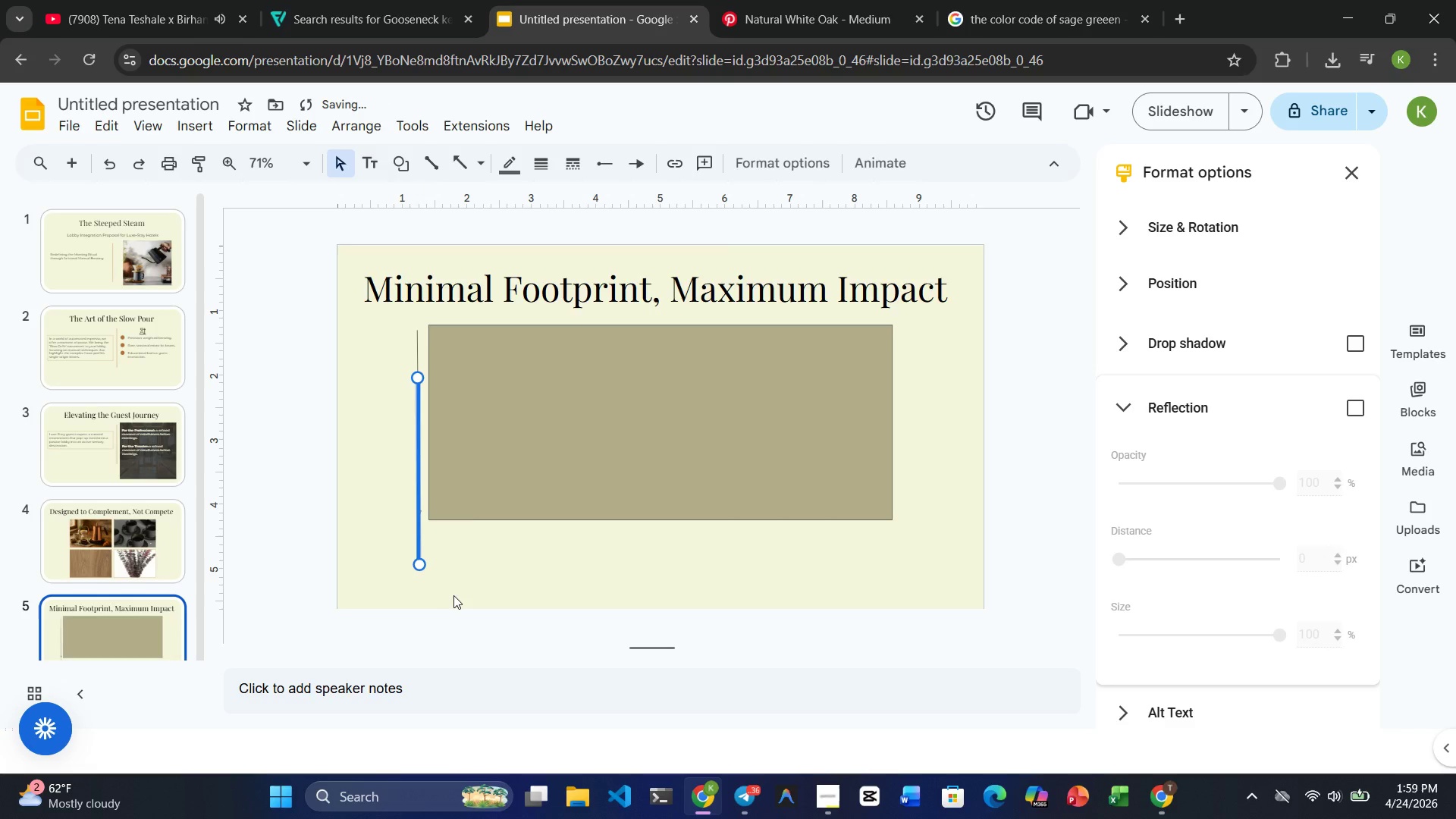 
left_click([457, 599])
 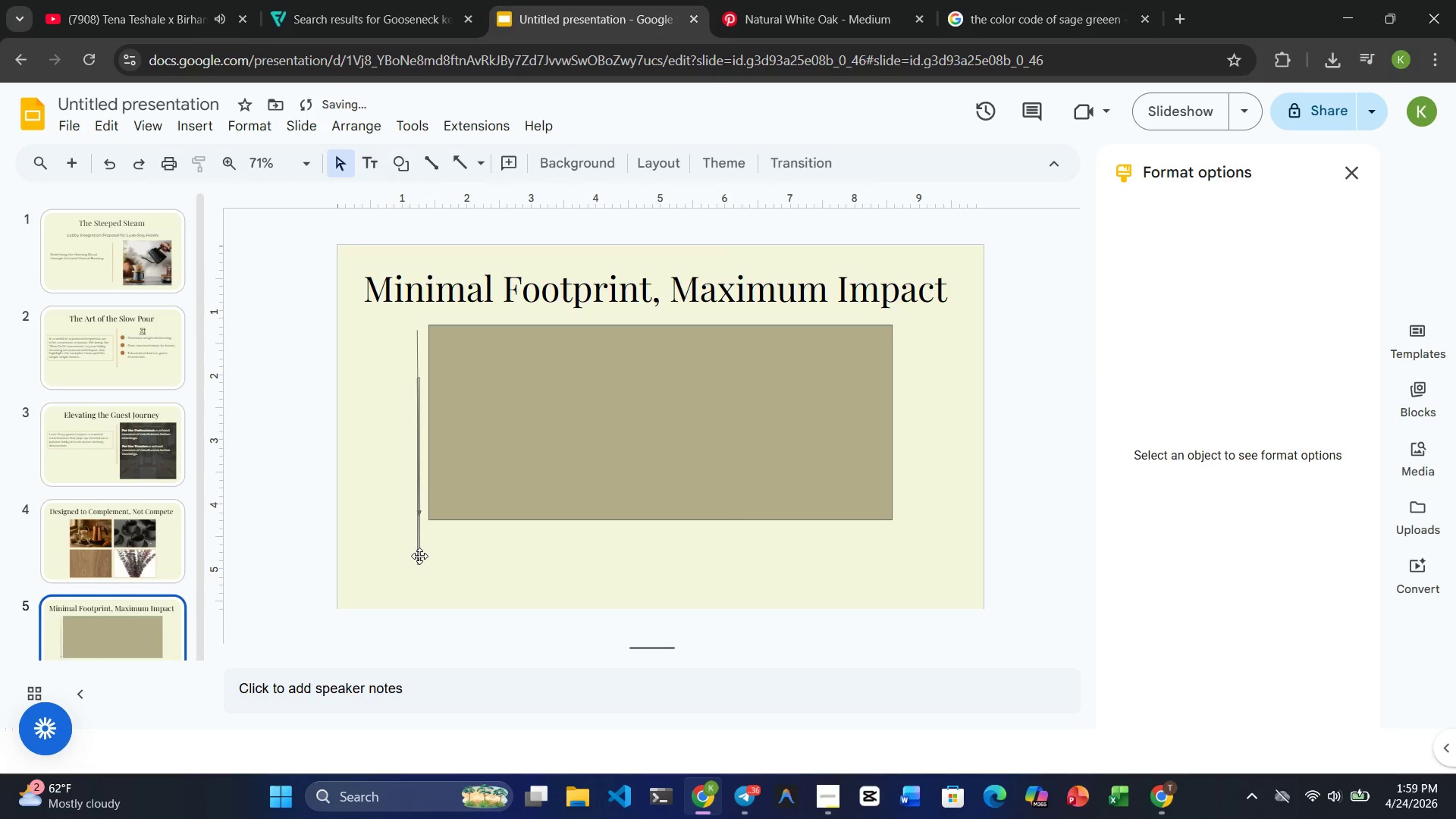 
left_click([419, 553])
 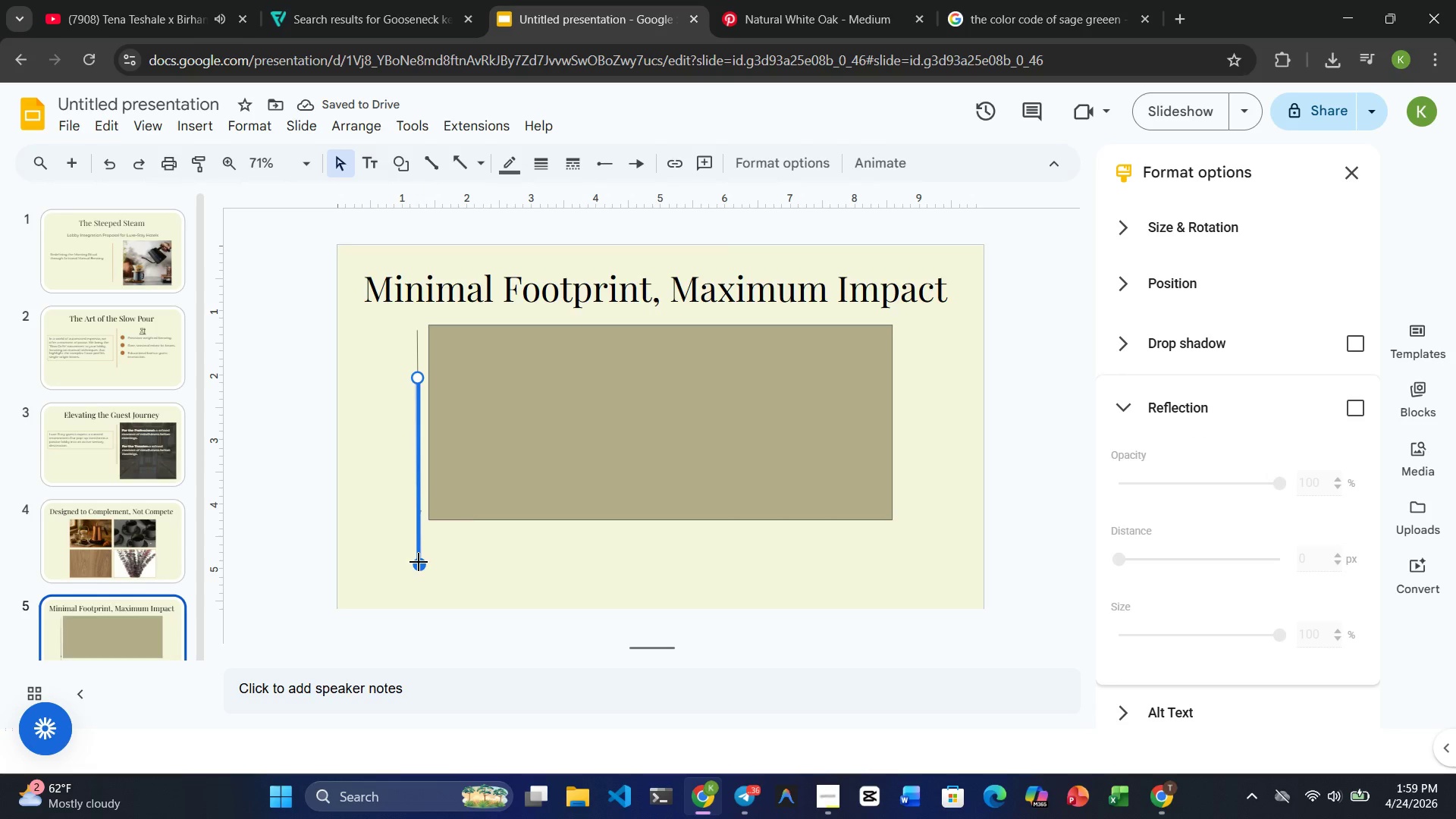 
left_click_drag(start_coordinate=[419, 562], to_coordinate=[416, 331])
 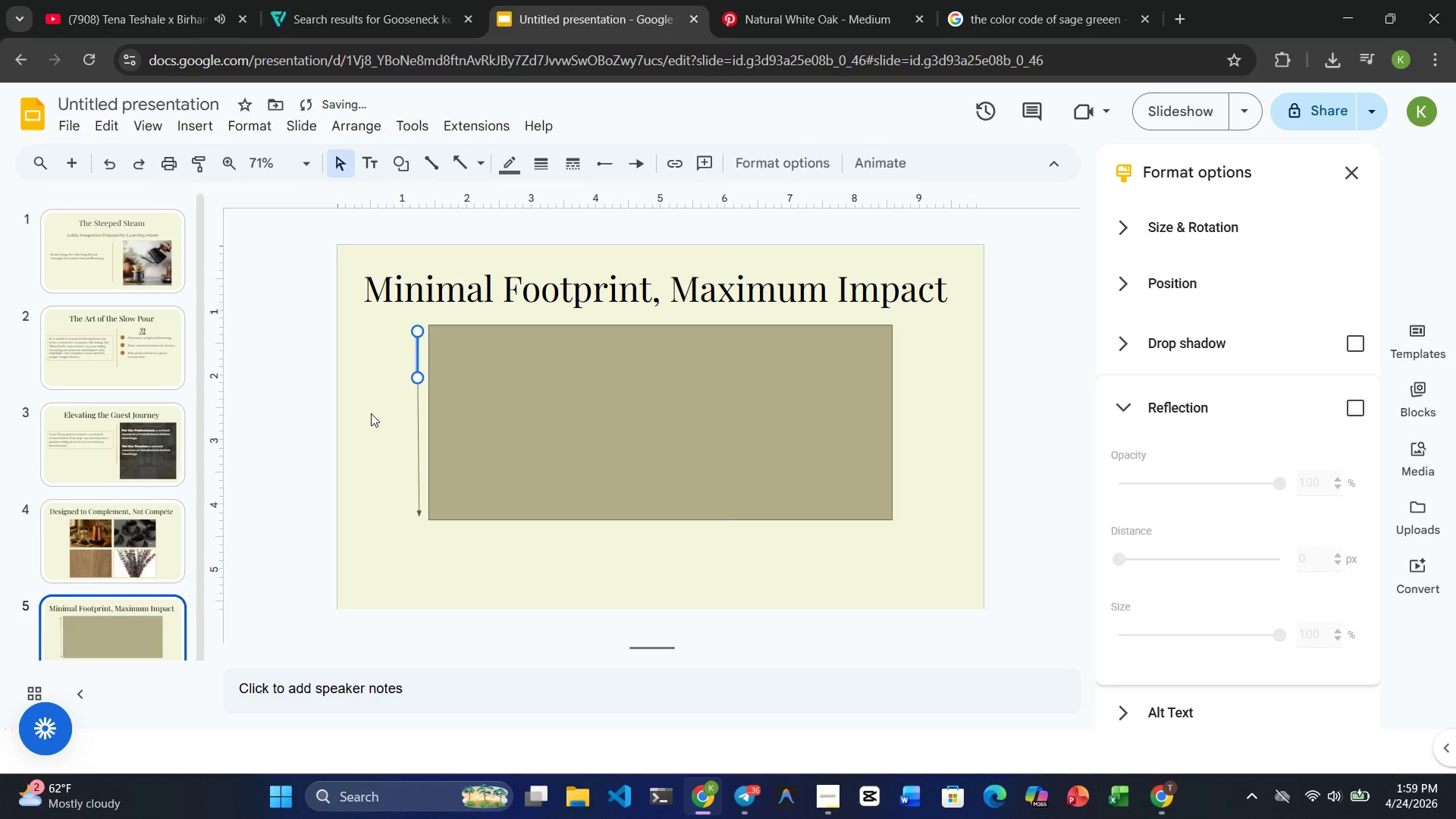 
left_click([371, 413])
 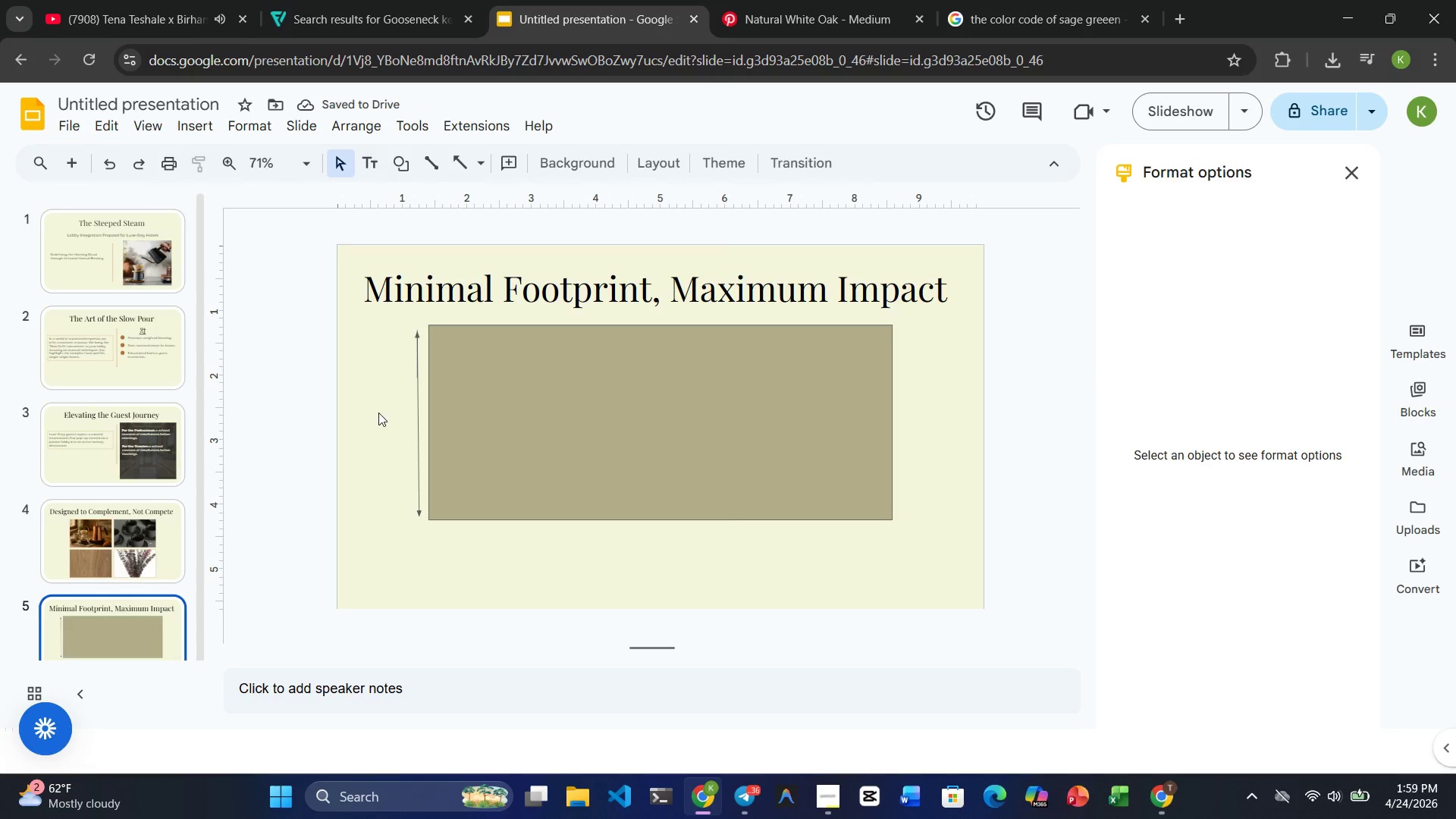 
wait(5.92)
 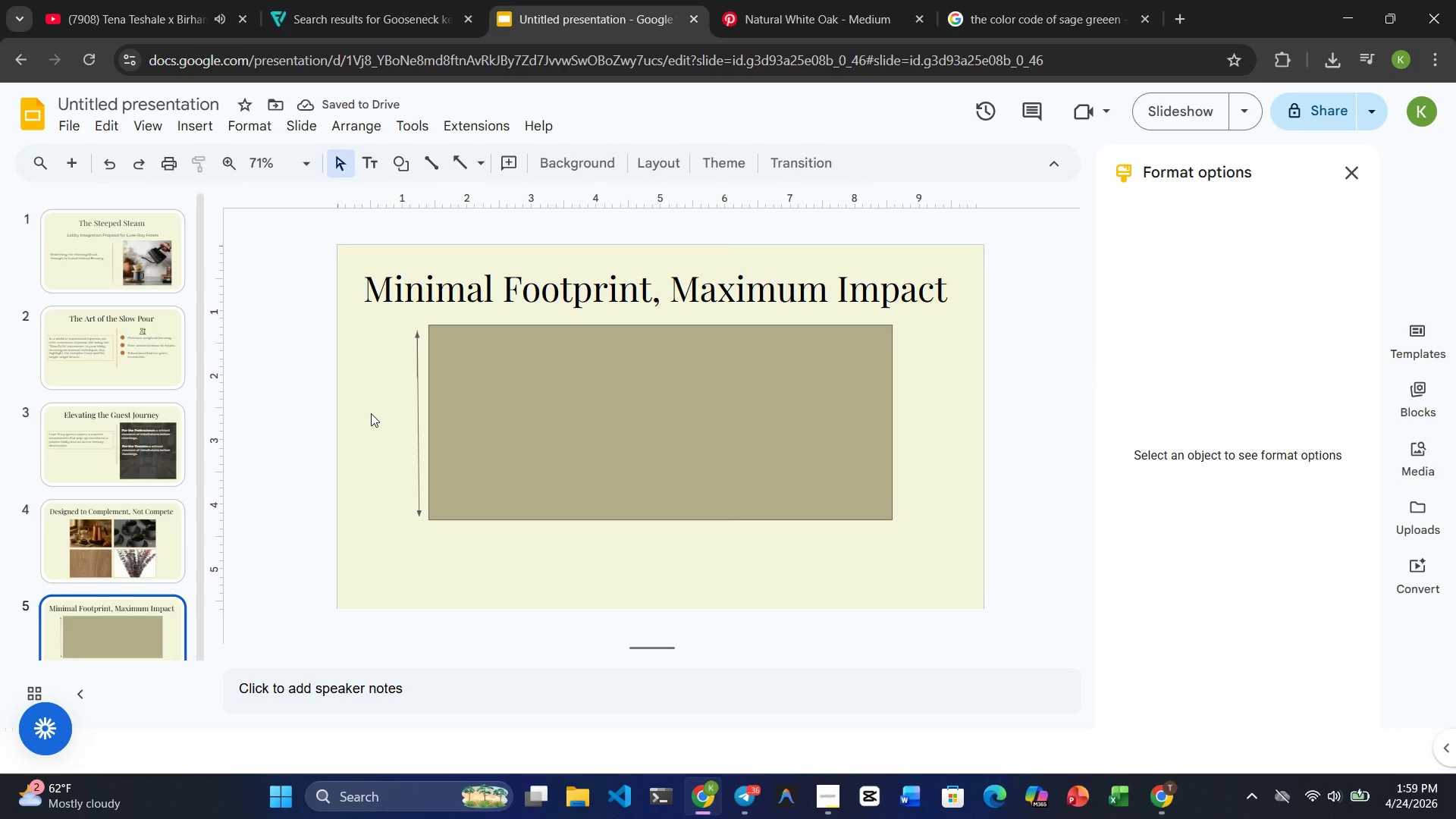 
left_click([420, 406])
 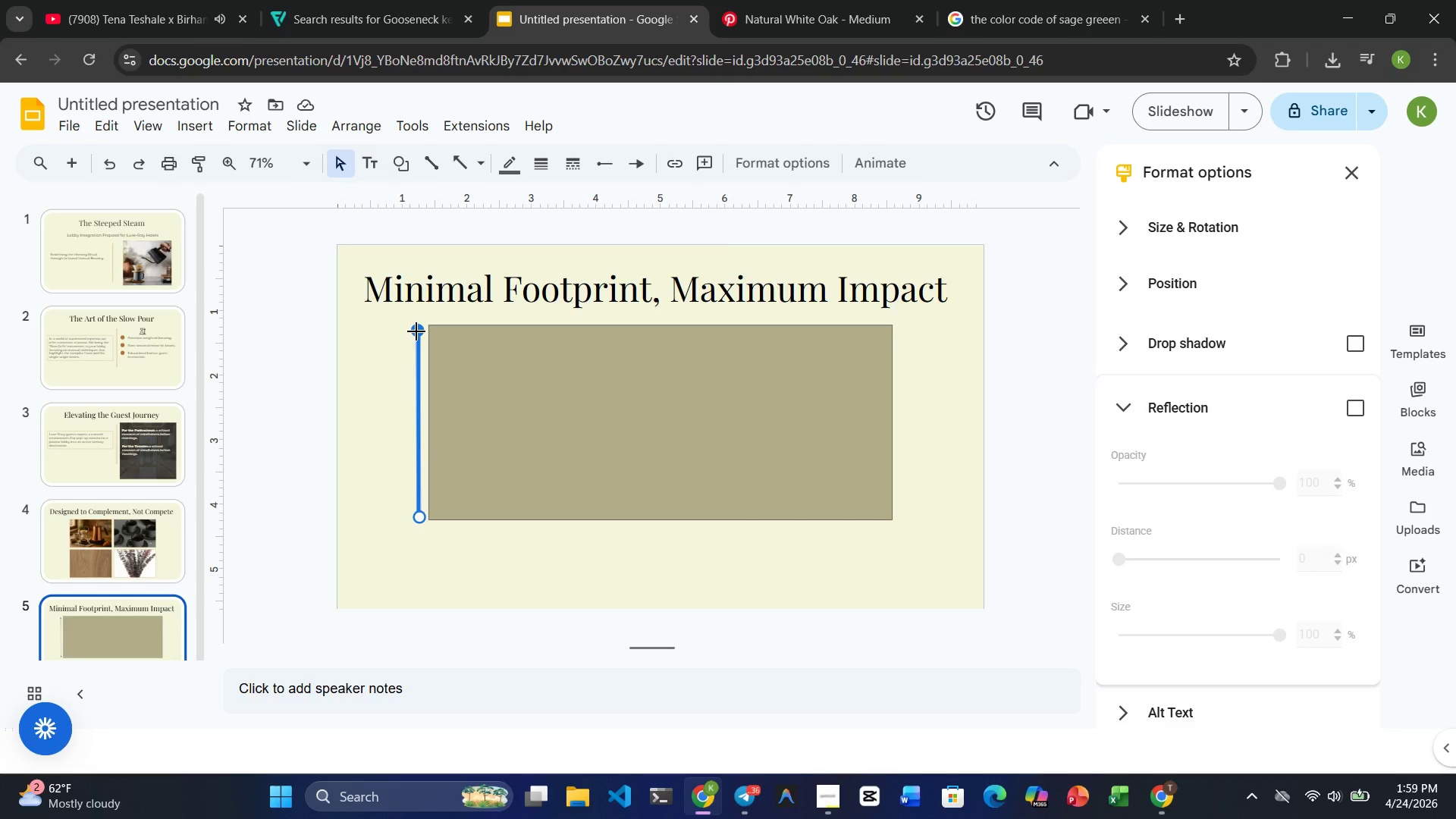 
wait(5.73)
 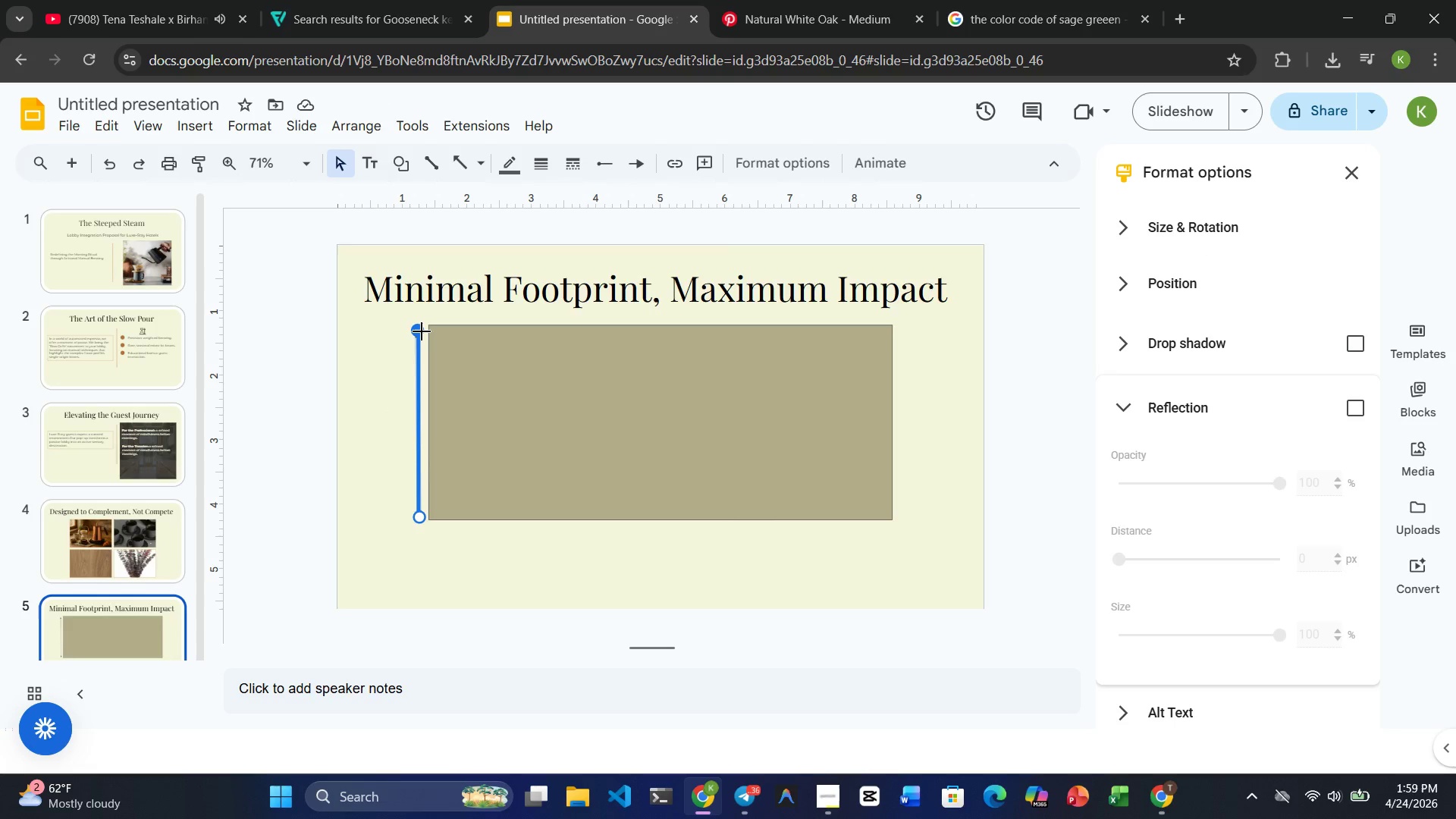 
left_click_drag(start_coordinate=[418, 331], to_coordinate=[418, 327])
 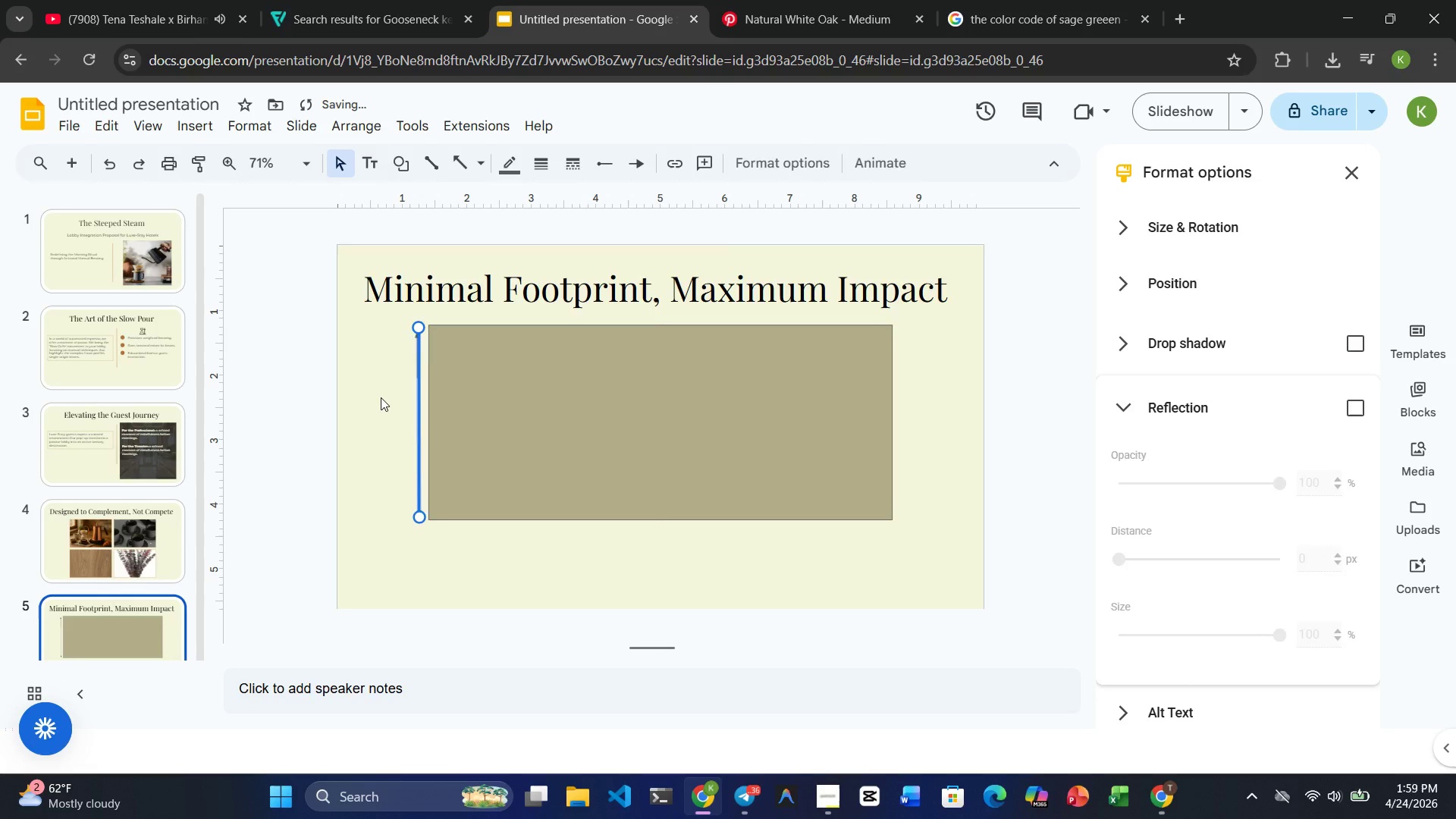 
left_click([381, 397])
 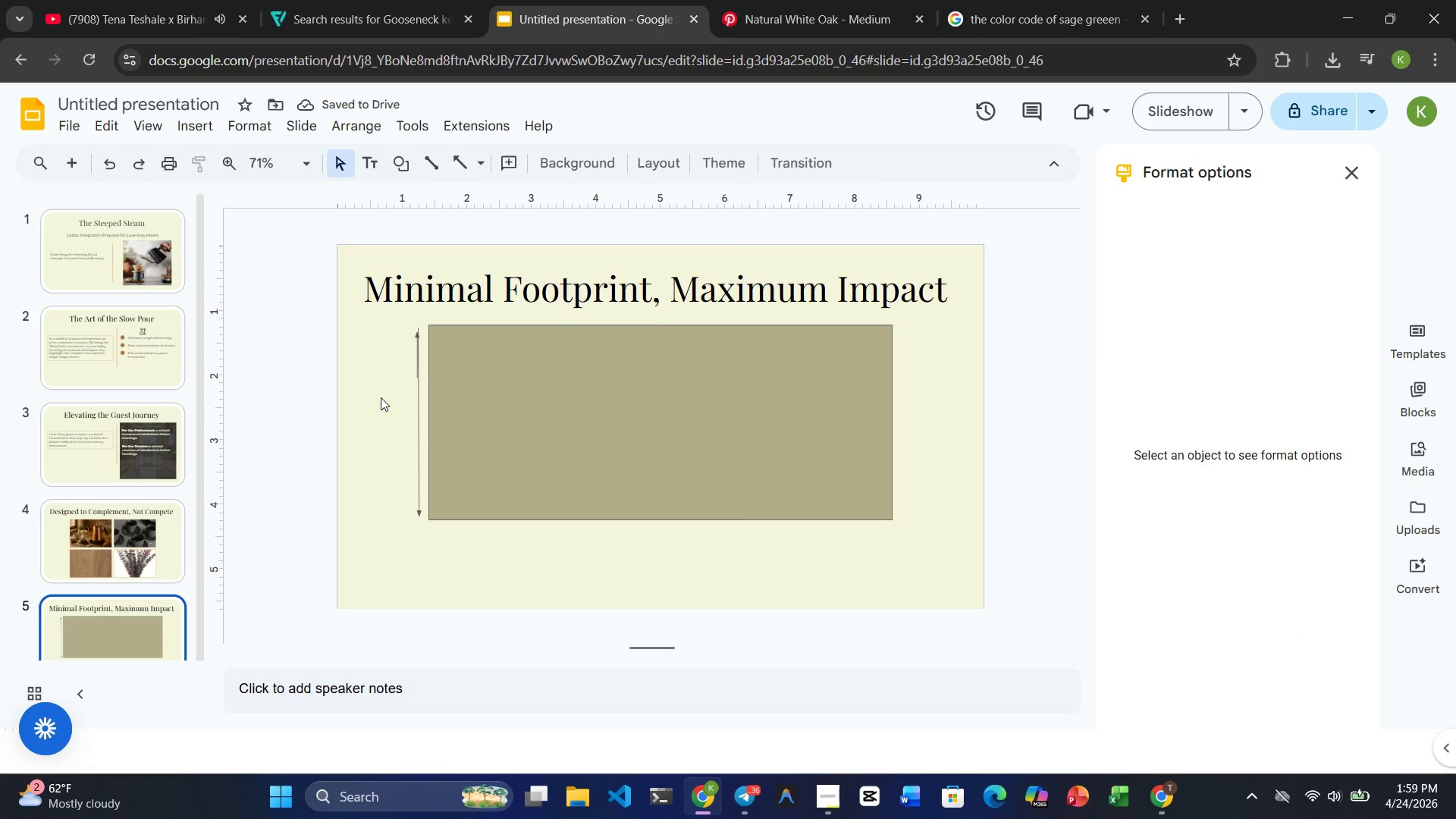 
key(Control+Z)
 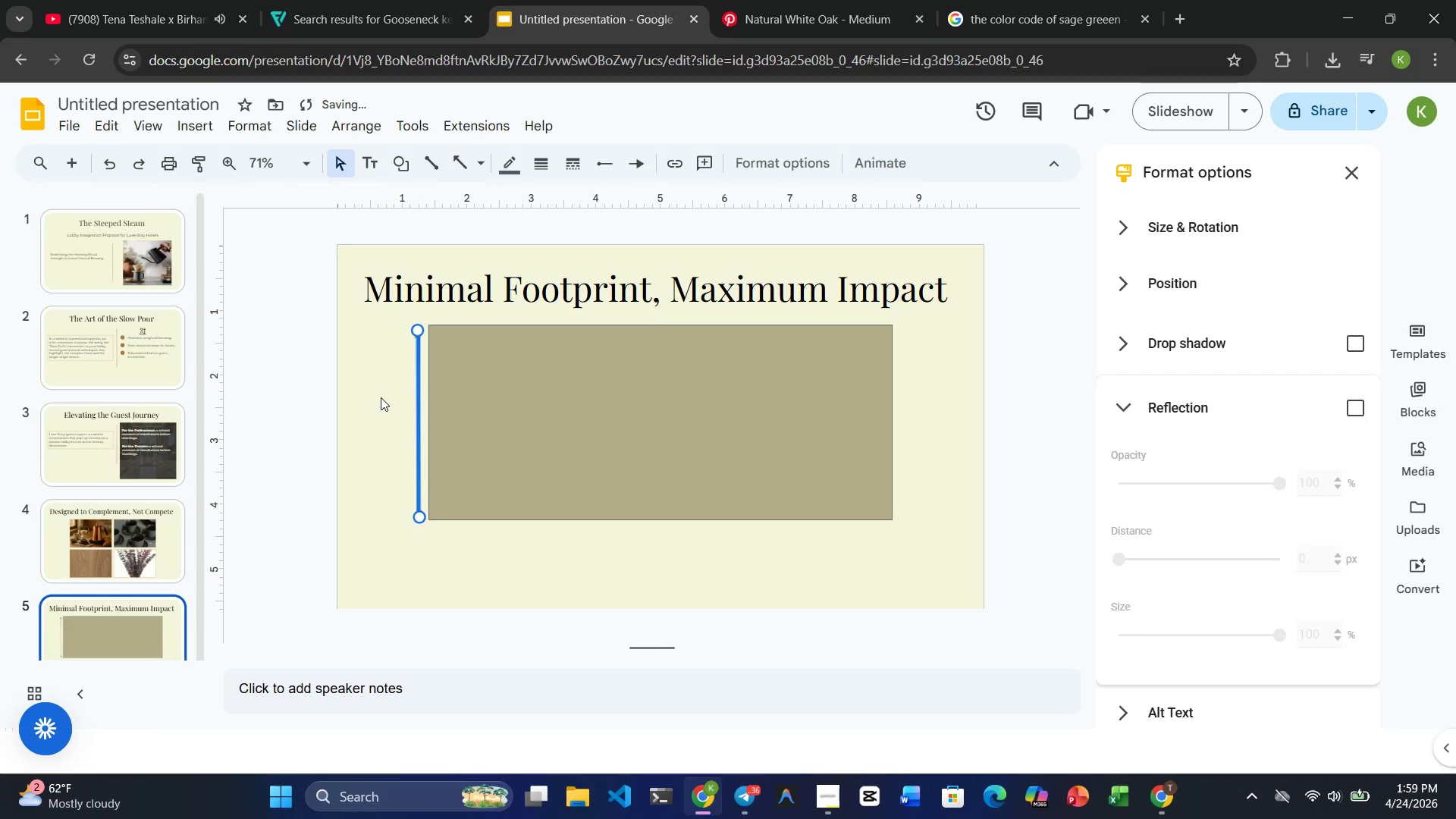 
left_click([381, 397])
 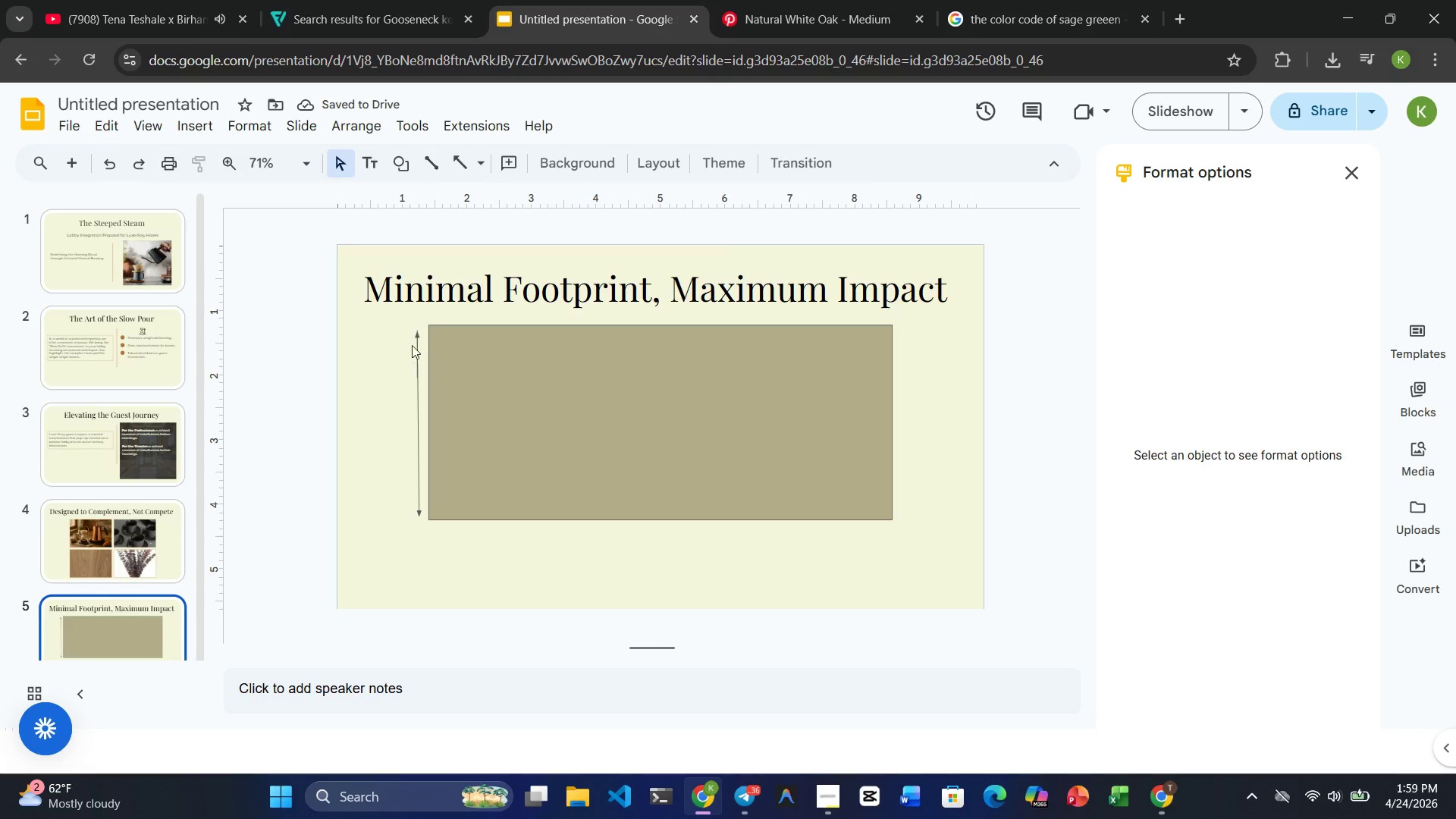 
wait(9.49)
 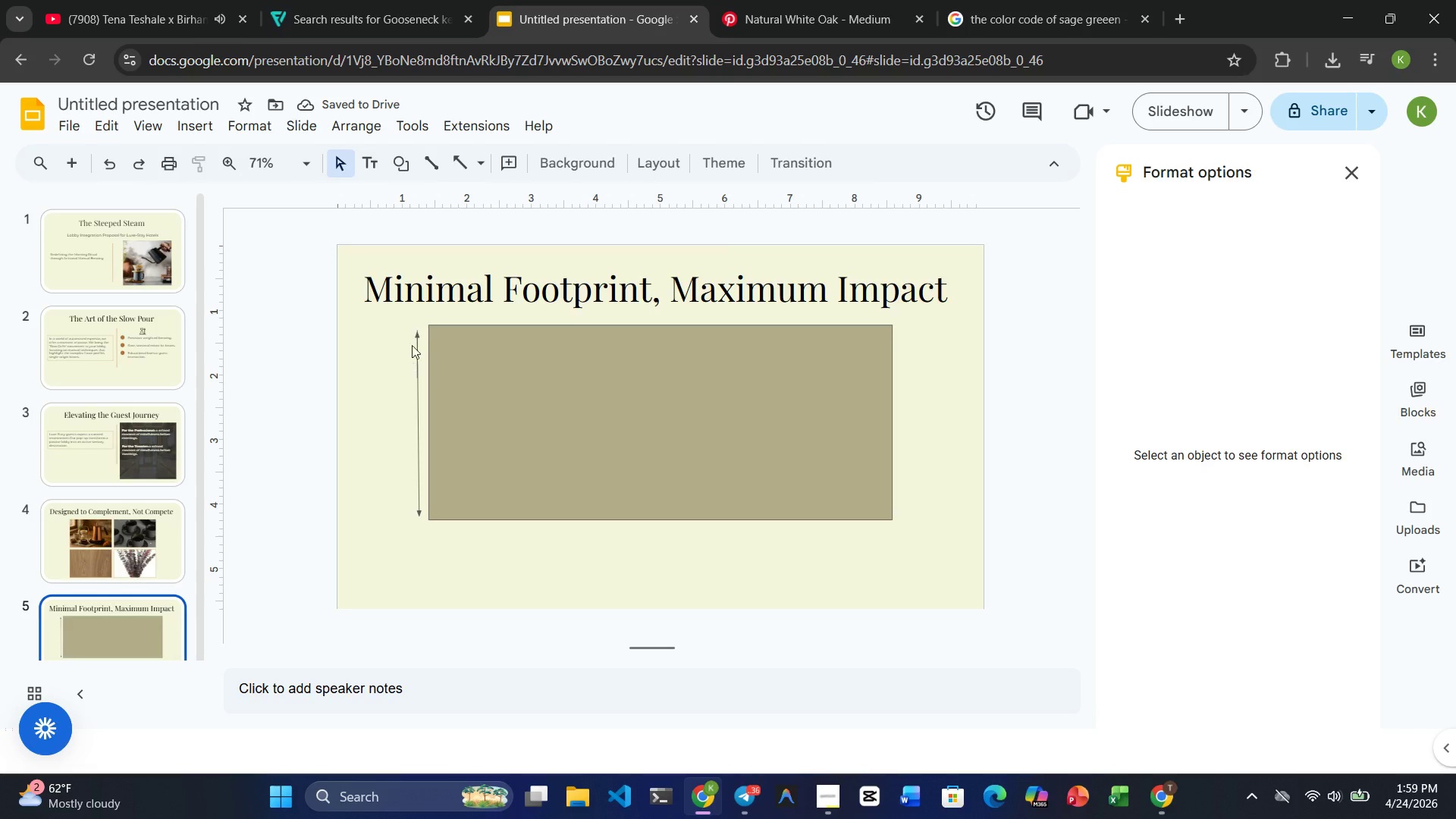 
left_click([416, 334])
 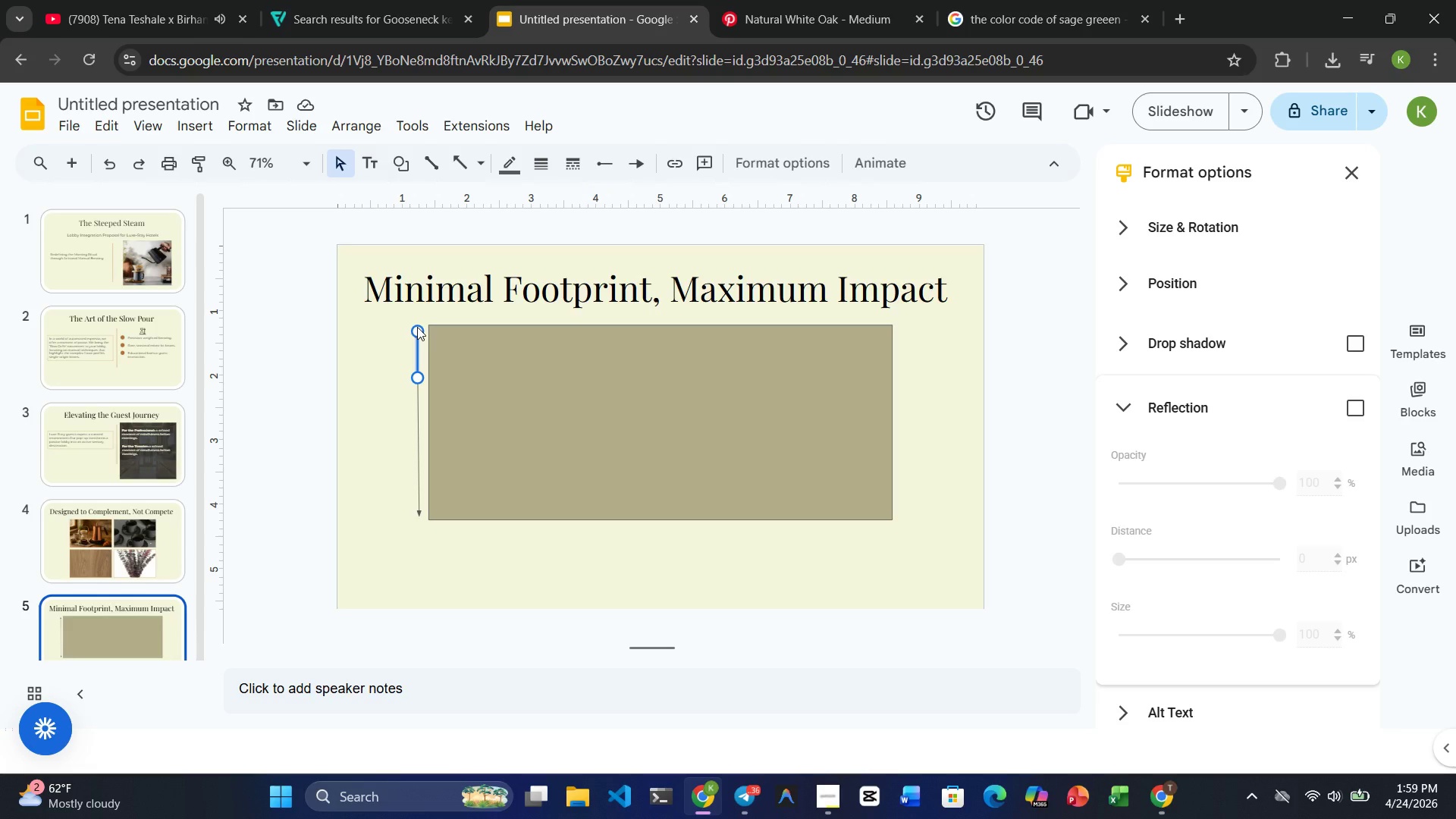 
left_click_drag(start_coordinate=[417, 327], to_coordinate=[417, 321])
 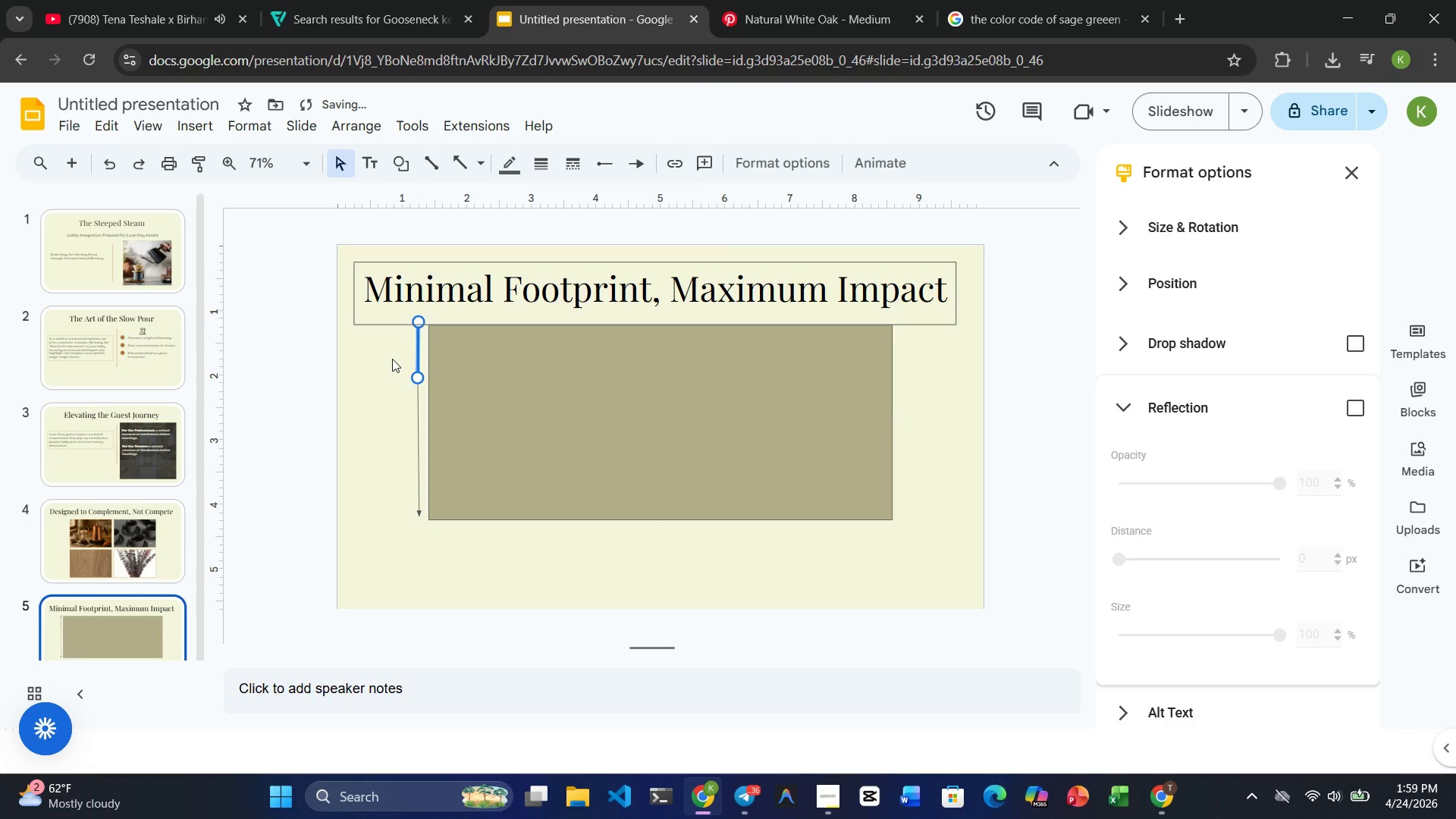 
left_click([392, 359])
 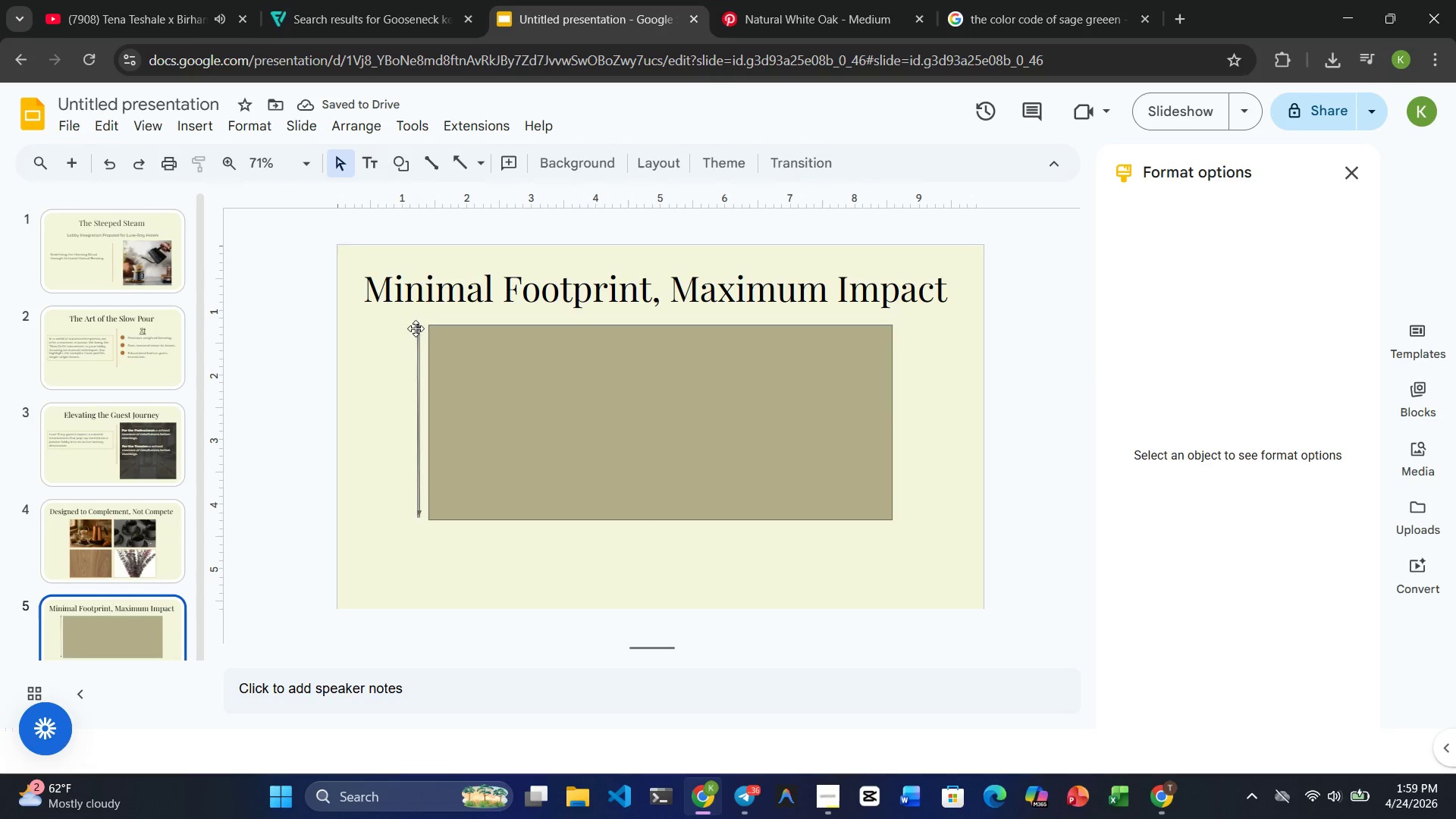 
left_click([417, 324])
 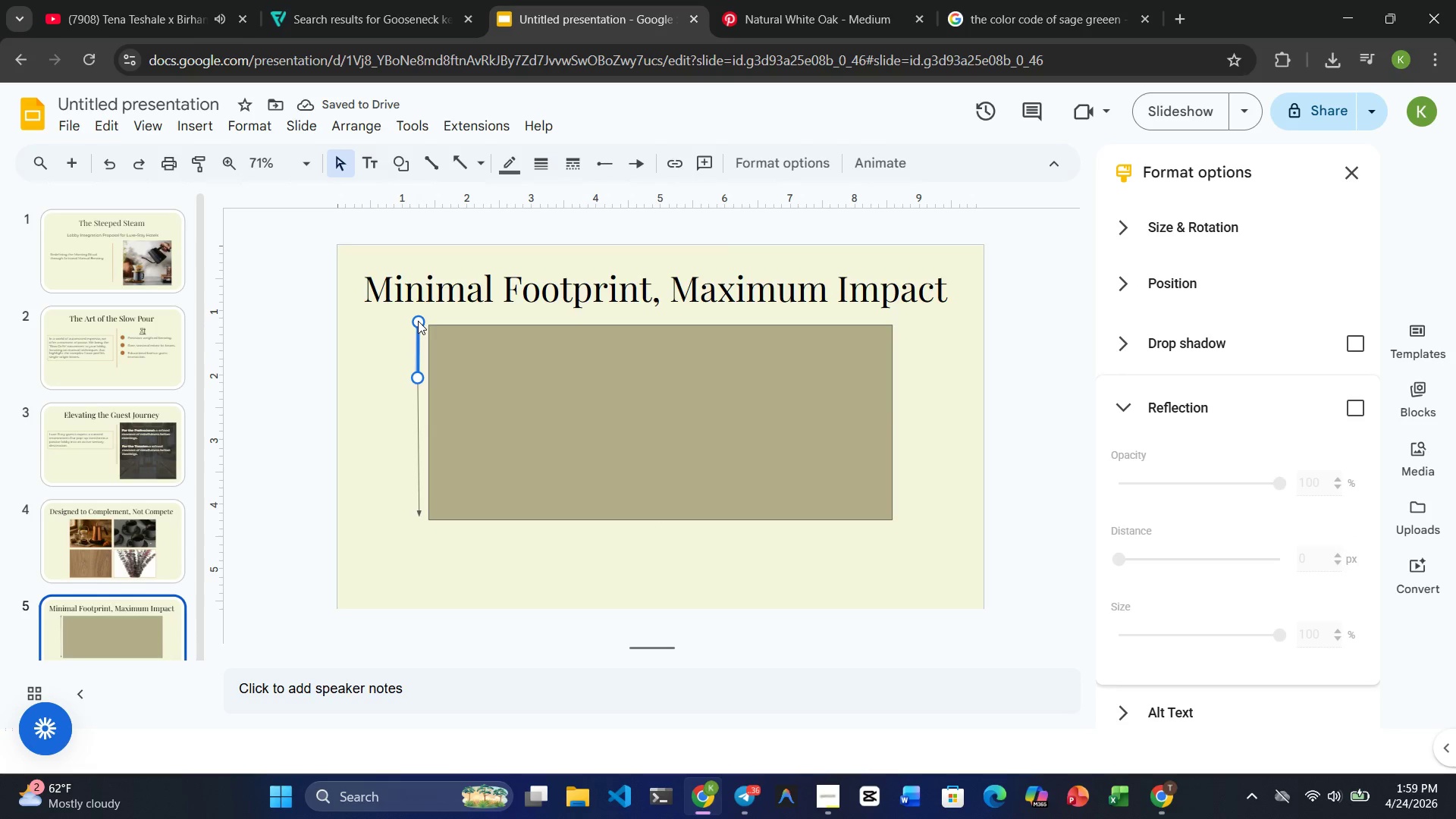 
left_click_drag(start_coordinate=[418, 322], to_coordinate=[414, 322])
 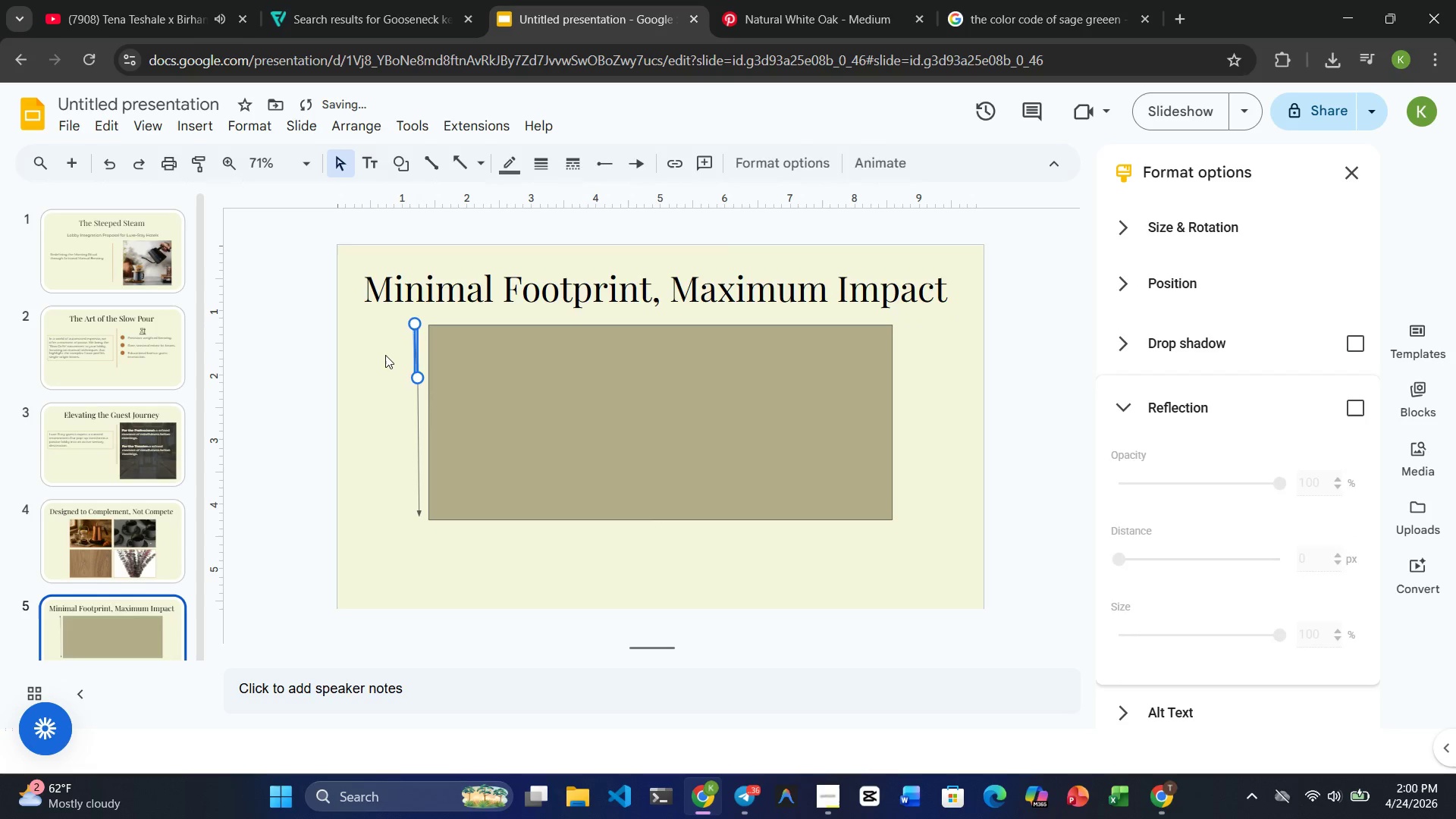 
left_click([385, 355])
 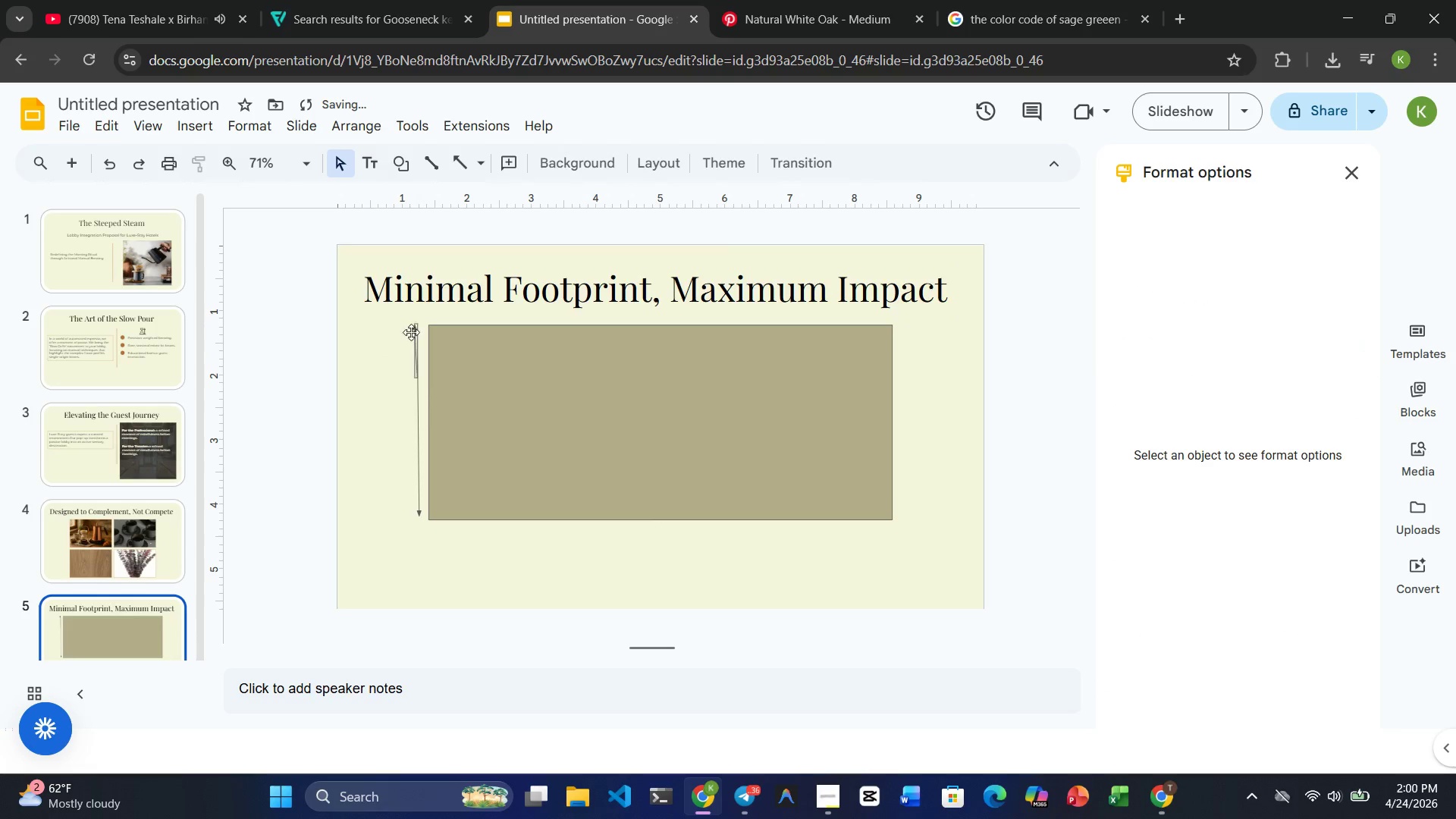 
left_click([415, 330])
 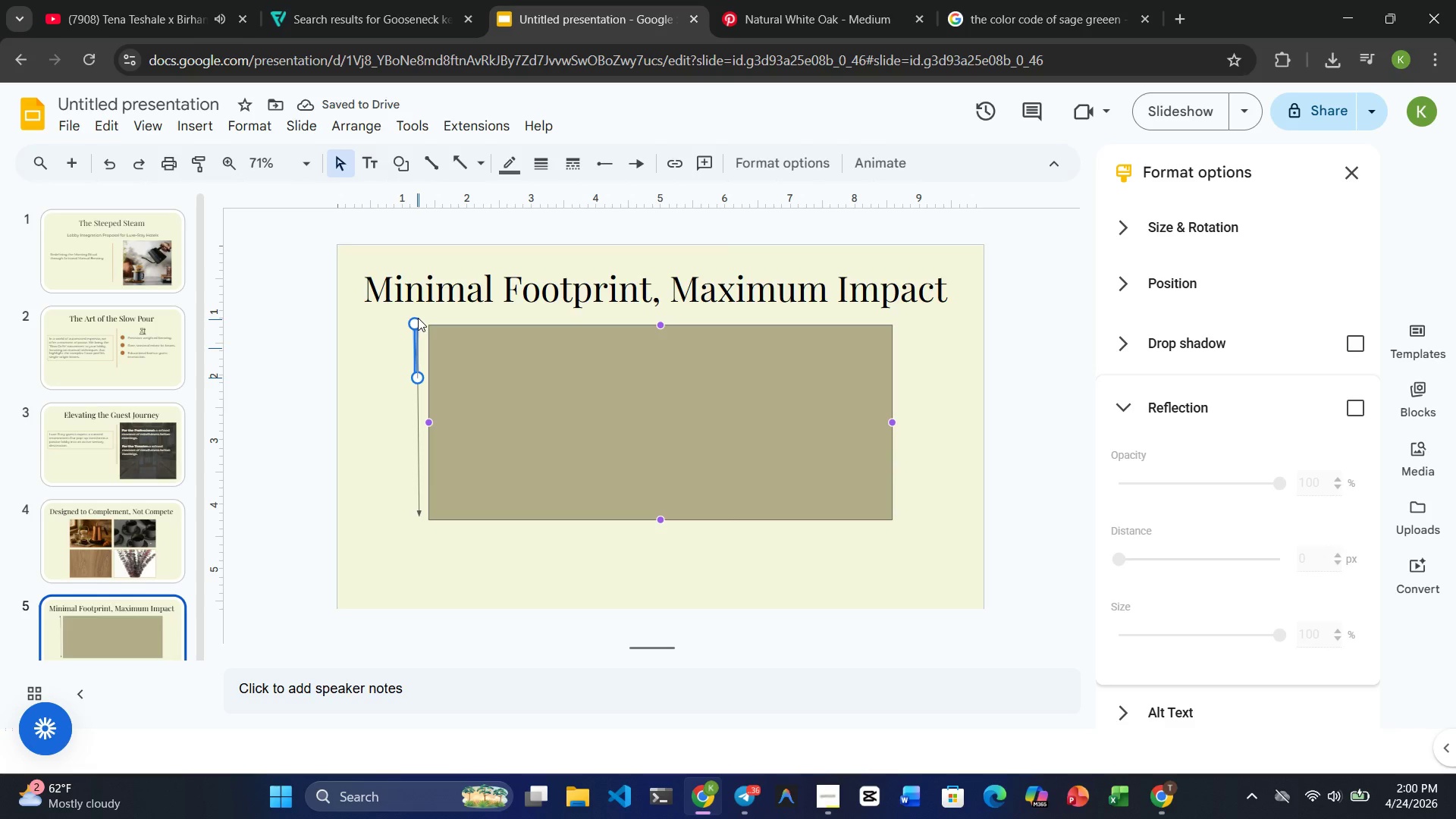 
left_click([386, 357])
 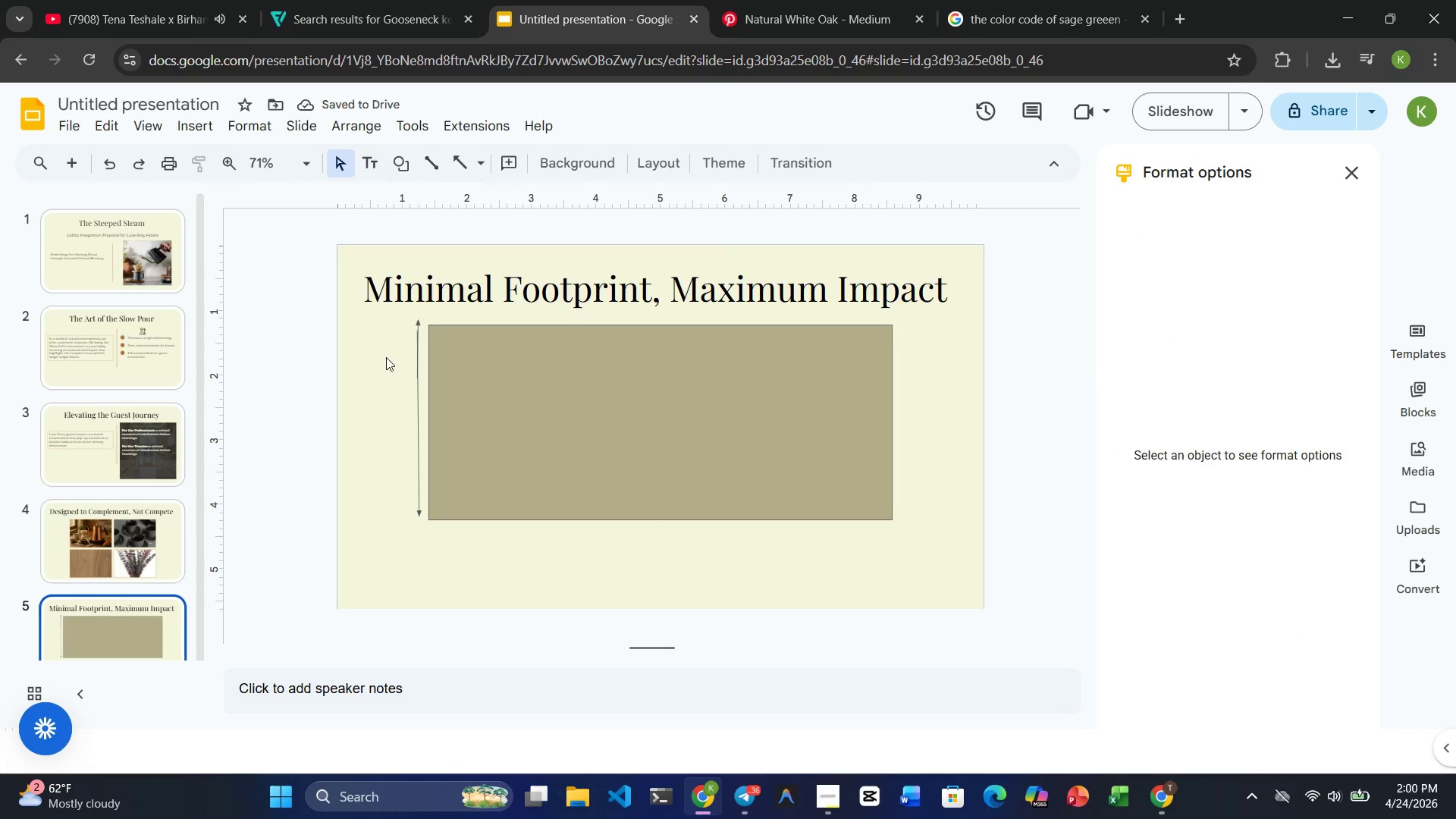 
key(Control+Z)
 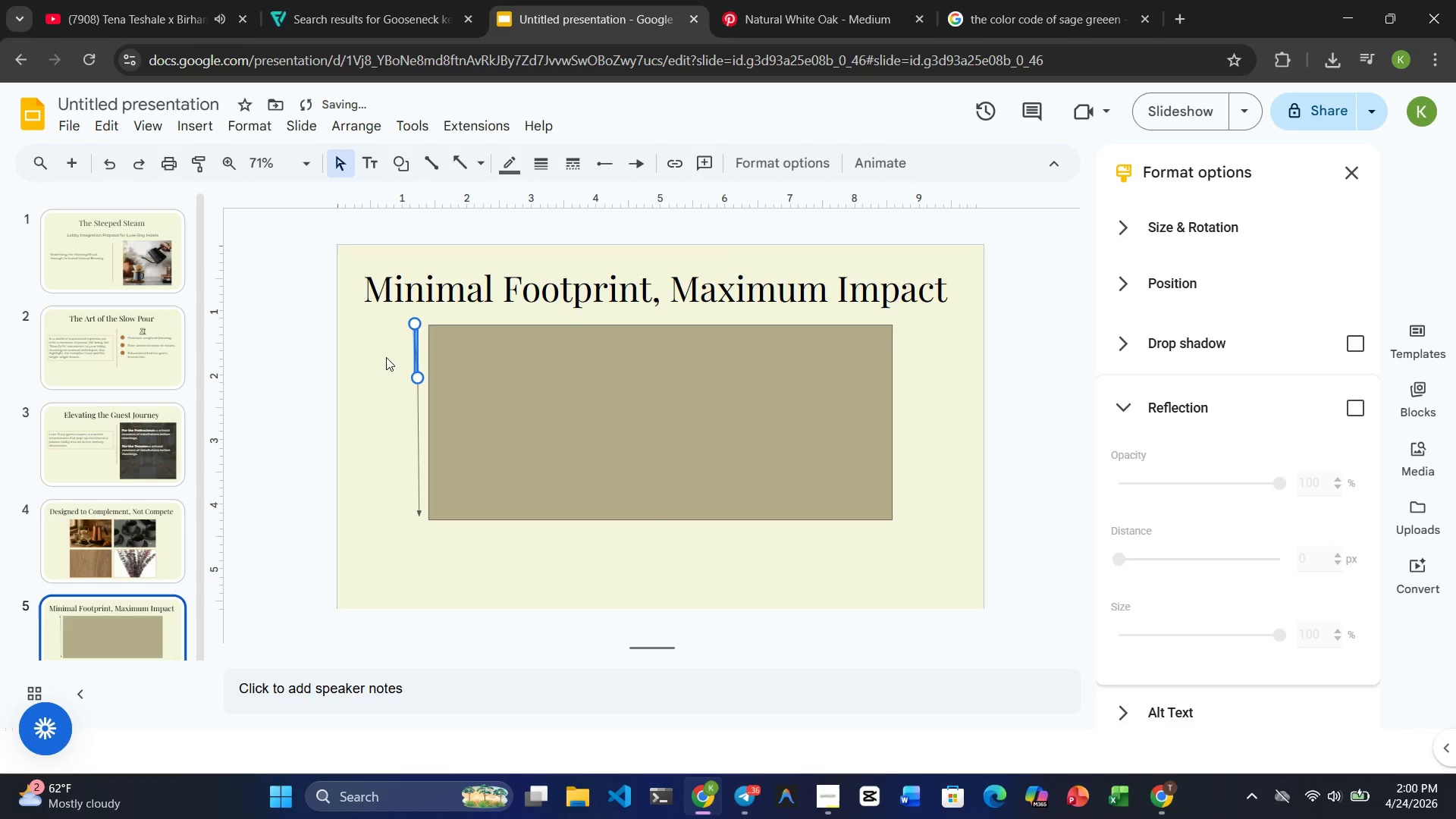 
key(Control+Z)
 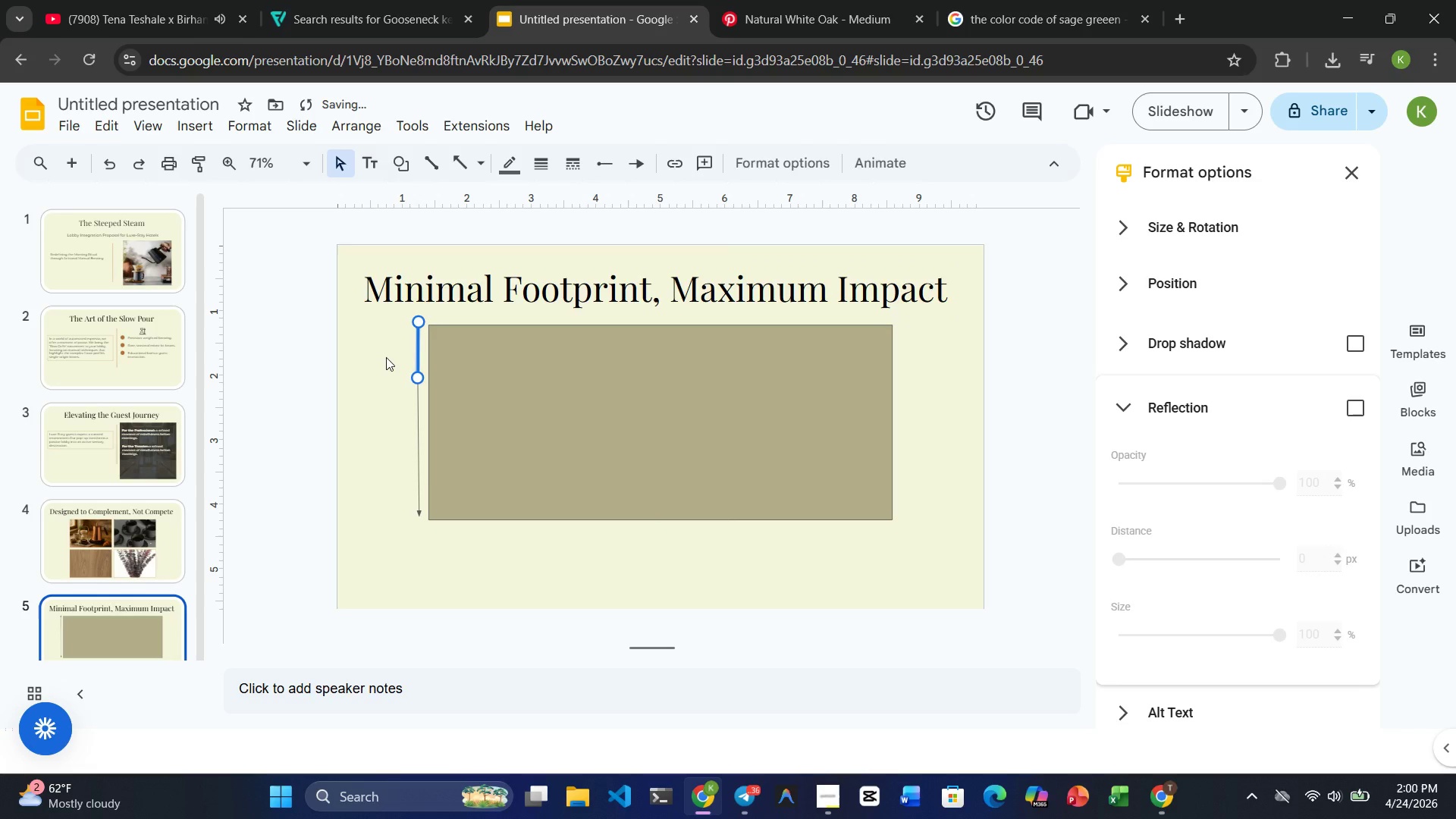 
left_click([386, 357])
 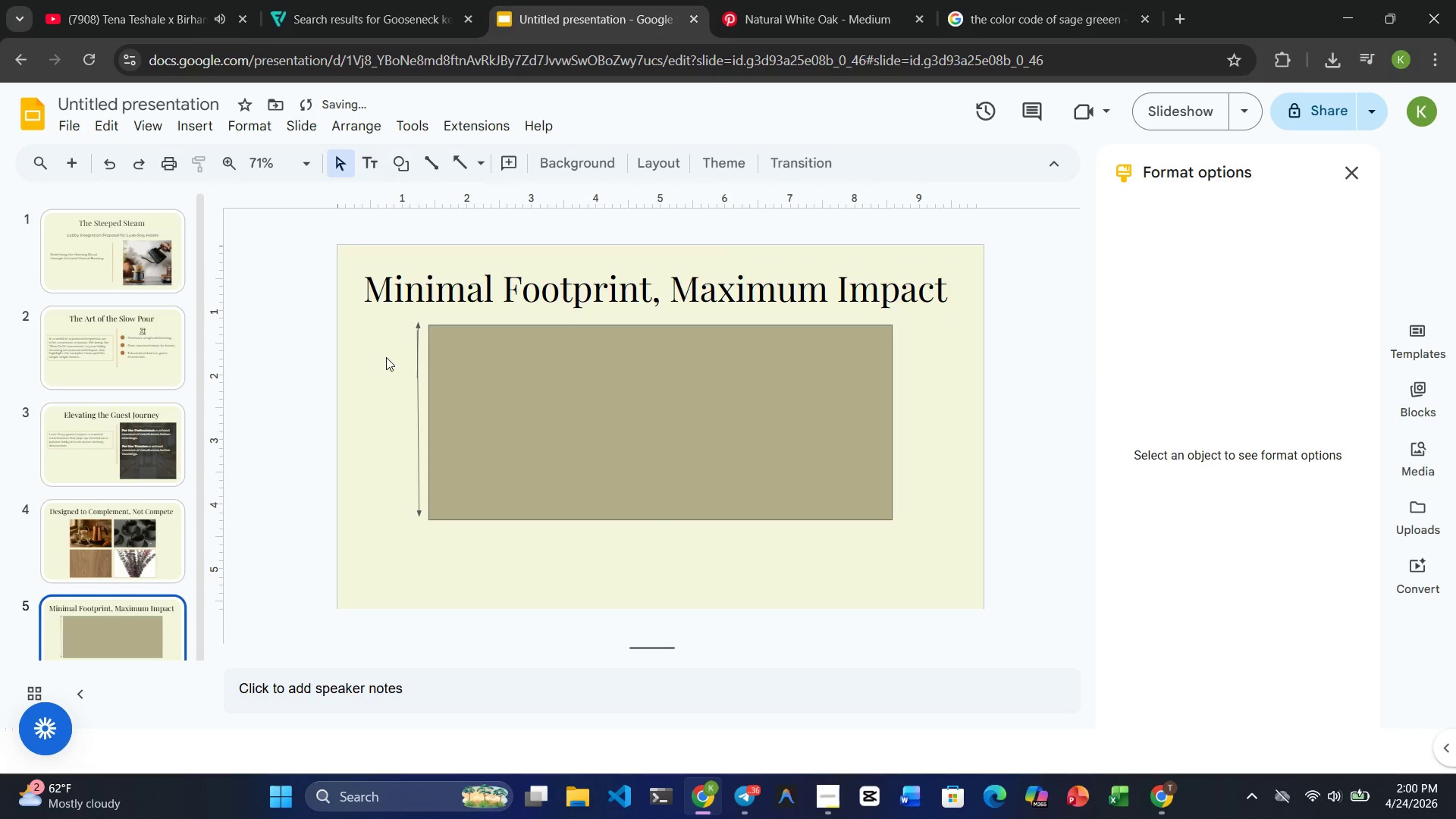 
hold_key(key=ControlRight, duration=1.7)
 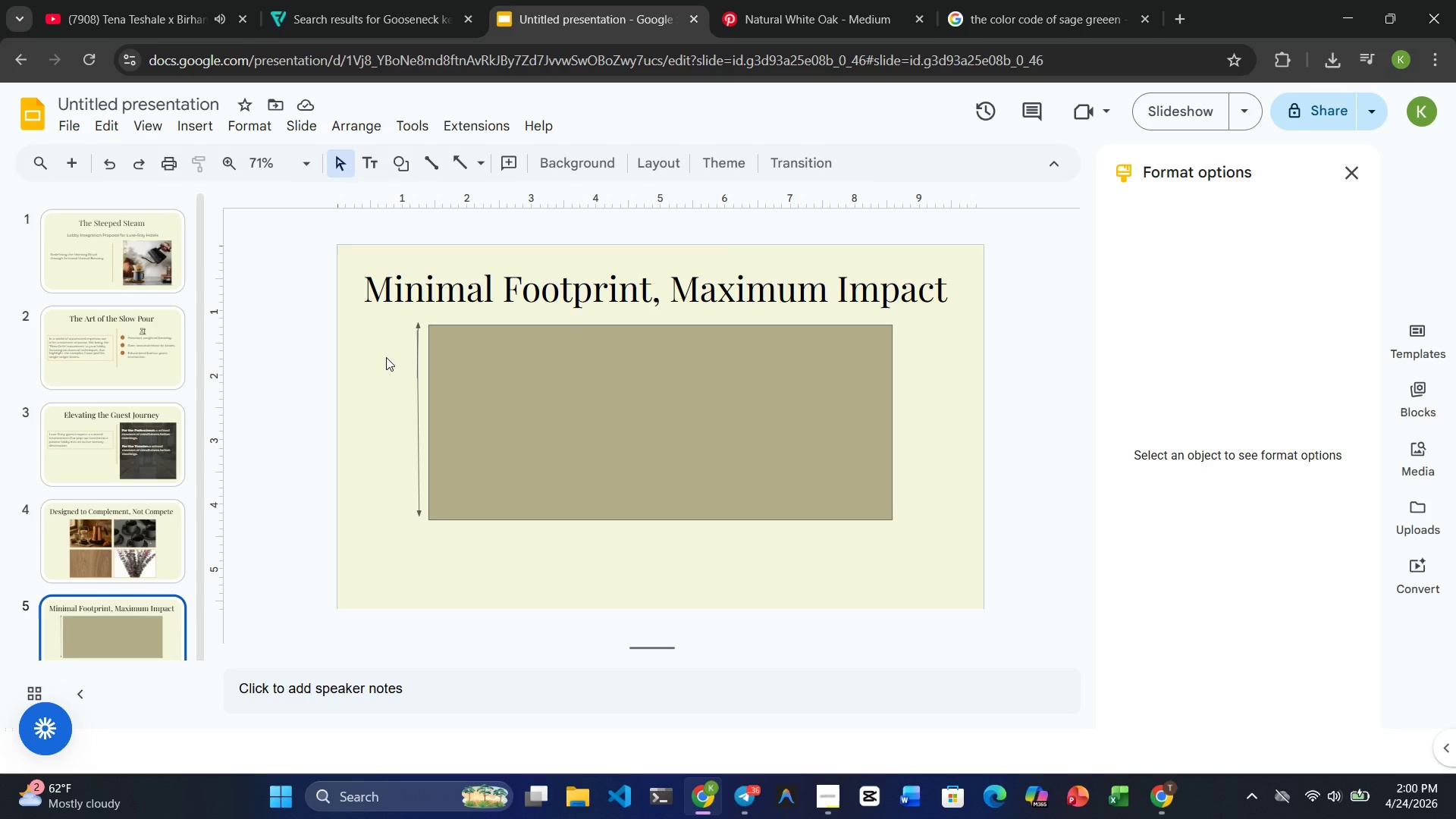 
wait(18.3)
 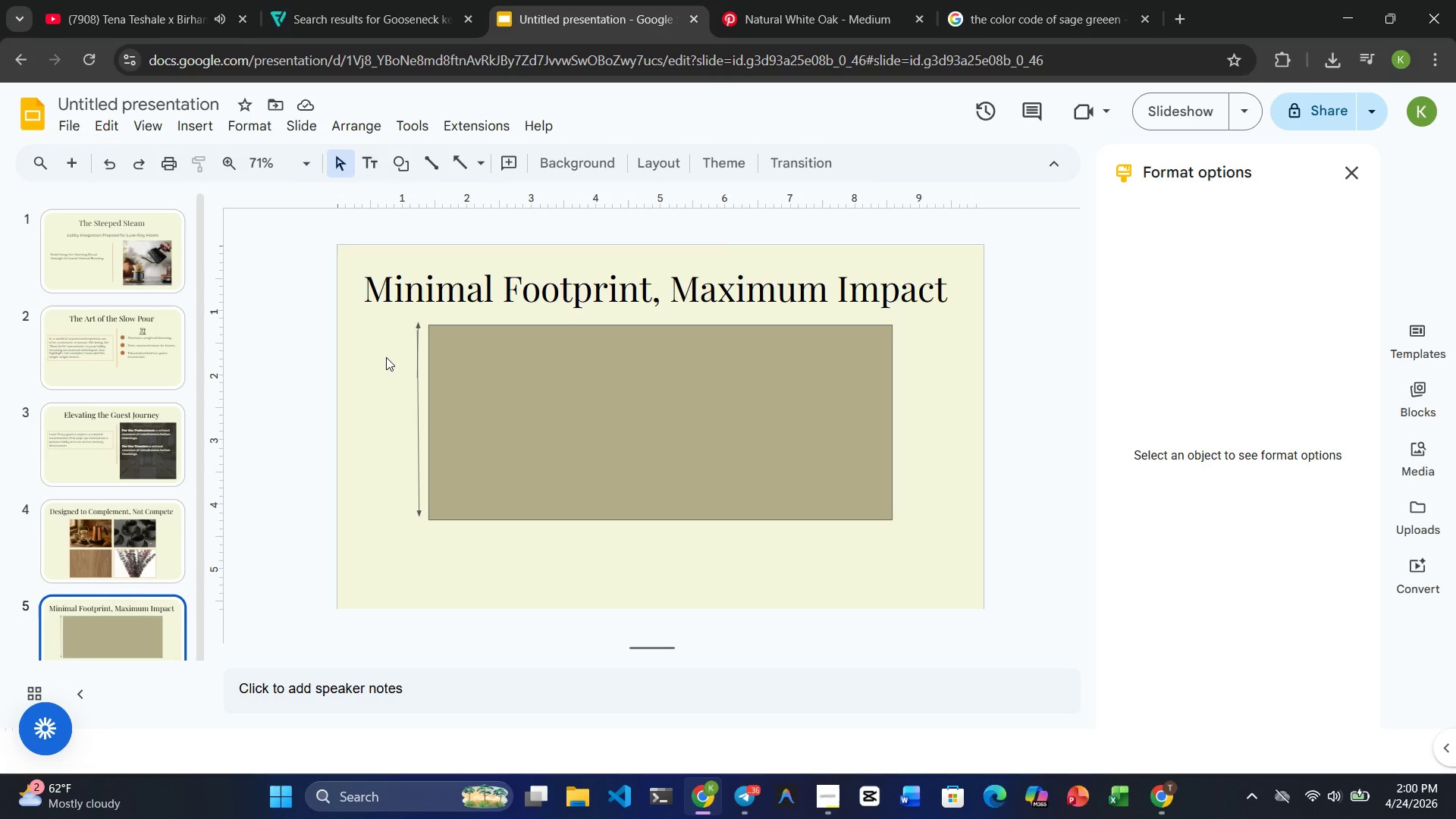 
left_click_drag(start_coordinate=[457, 538], to_coordinate=[550, 529])
 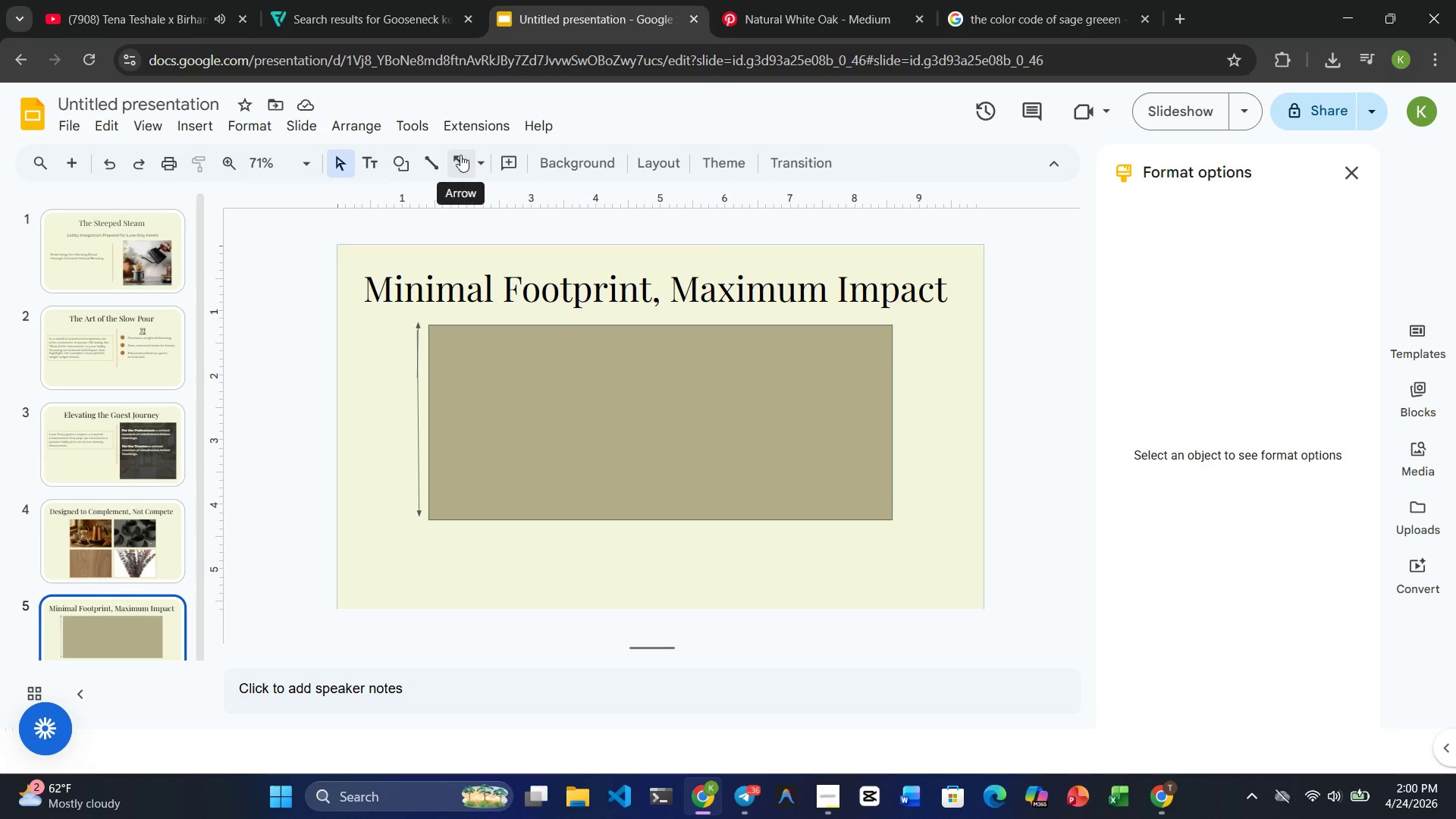 
left_click([457, 159])
 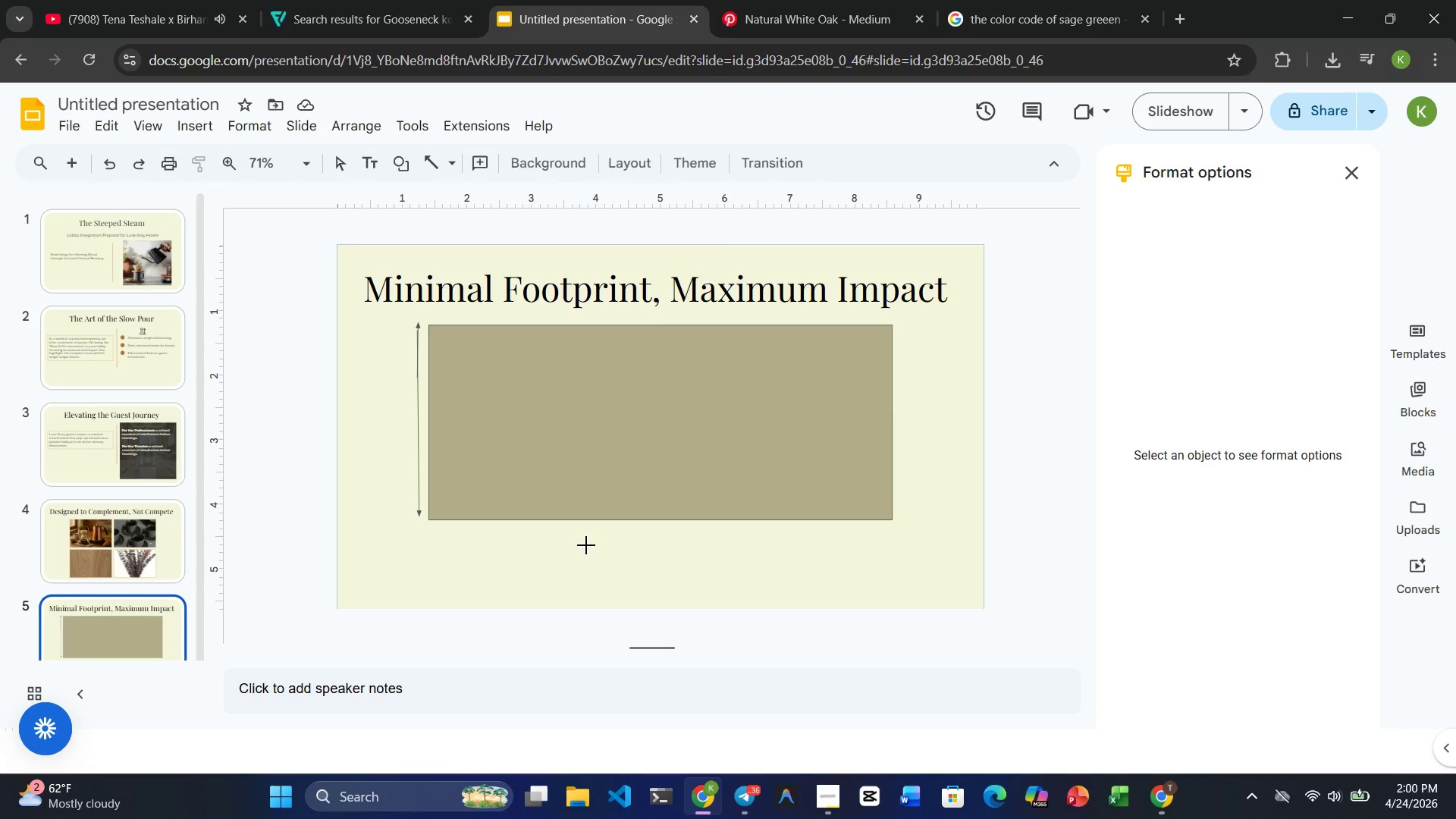 
left_click_drag(start_coordinate=[645, 534], to_coordinate=[453, 537])
 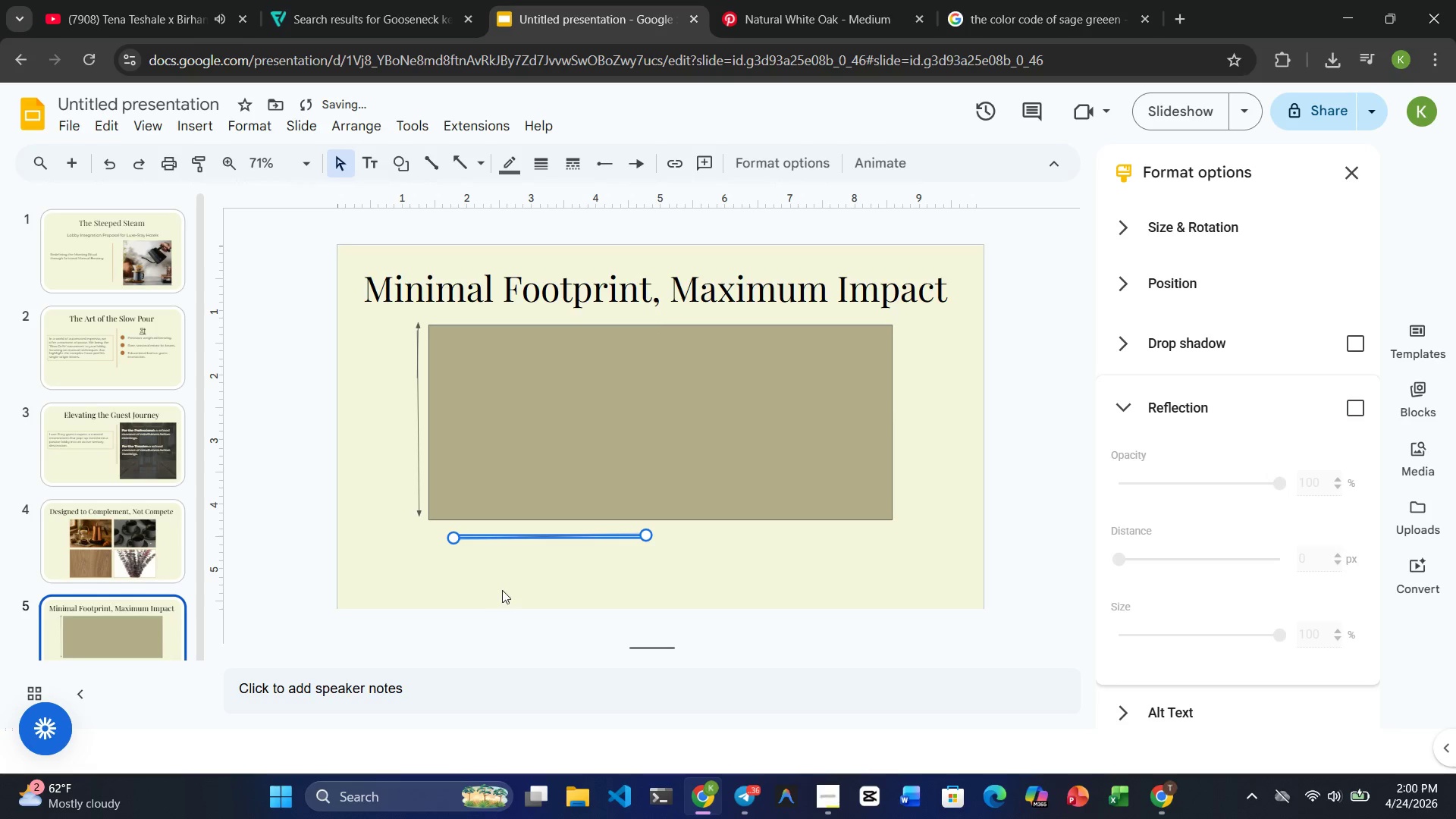 
left_click([502, 590])
 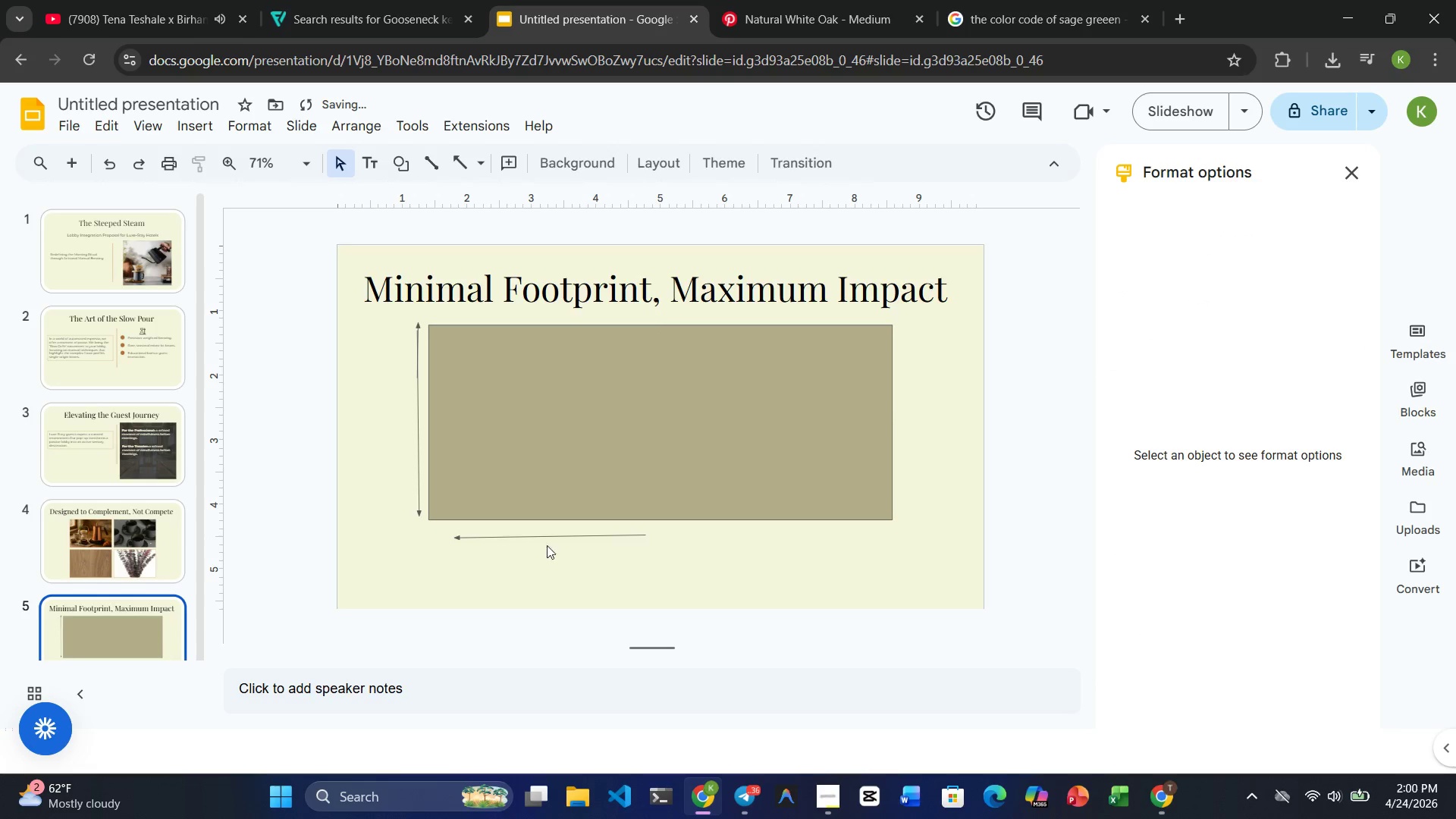 
left_click([554, 535])
 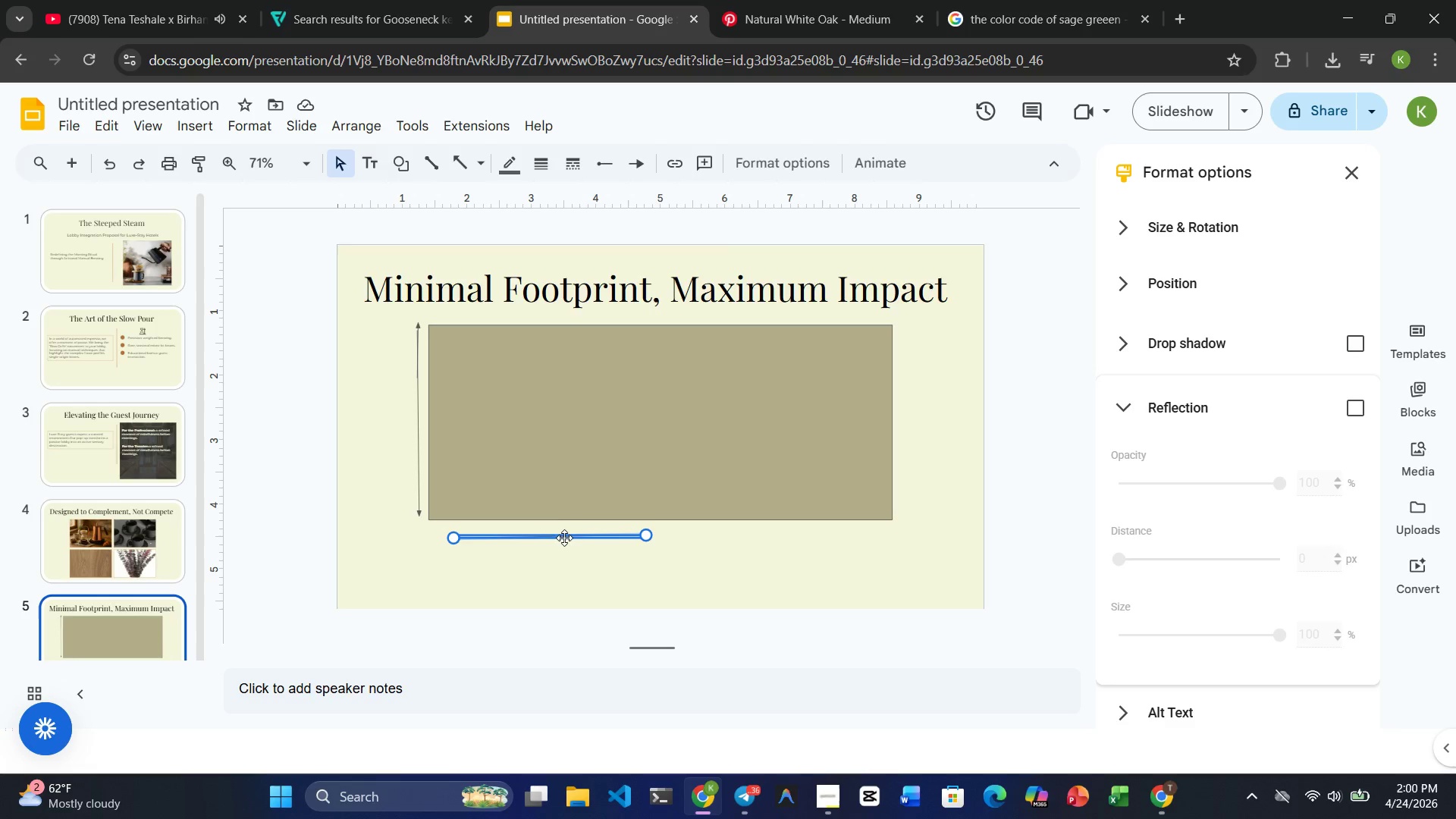 
left_click_drag(start_coordinate=[560, 535], to_coordinate=[561, 526])
 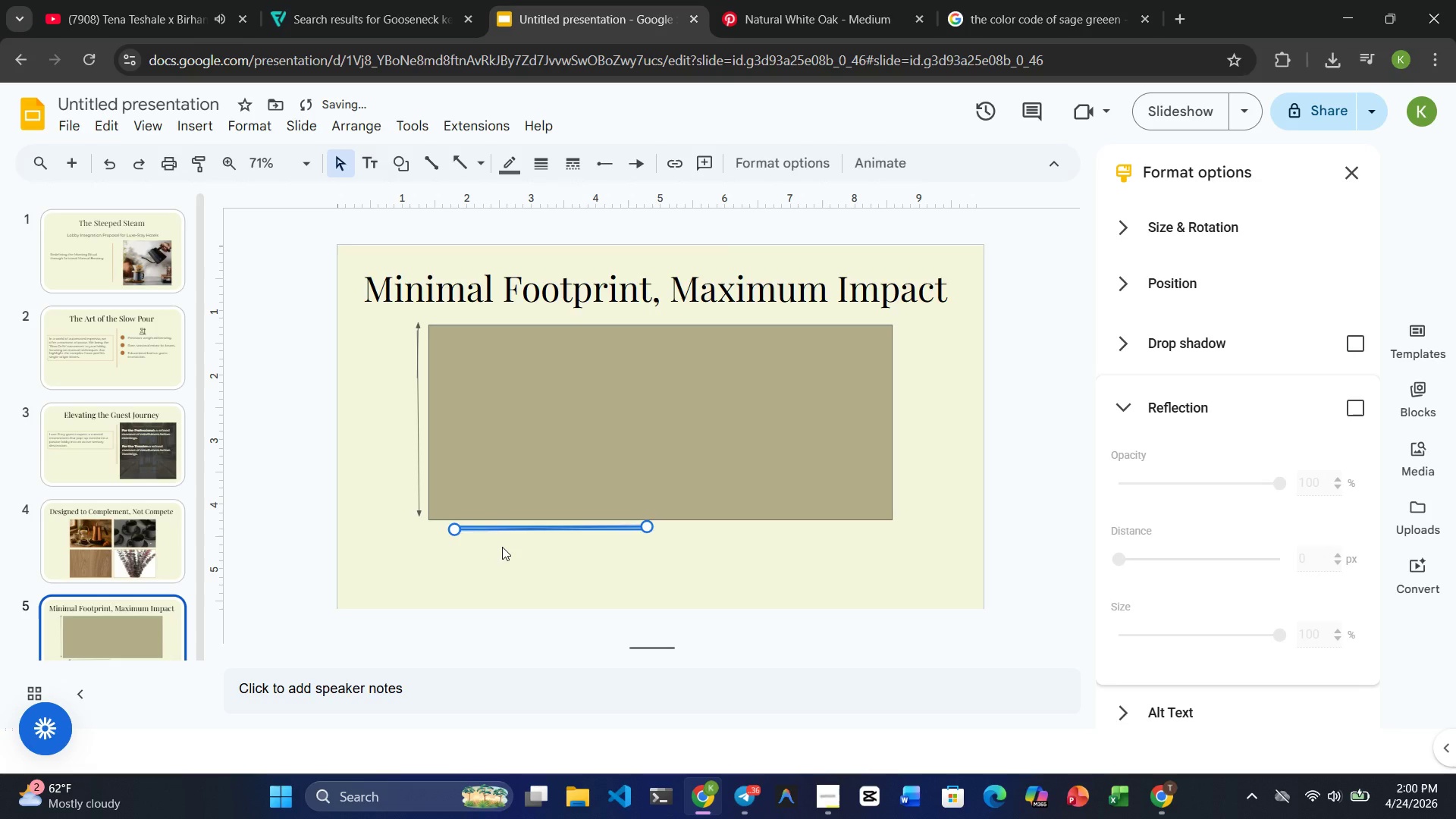 
left_click([502, 547])
 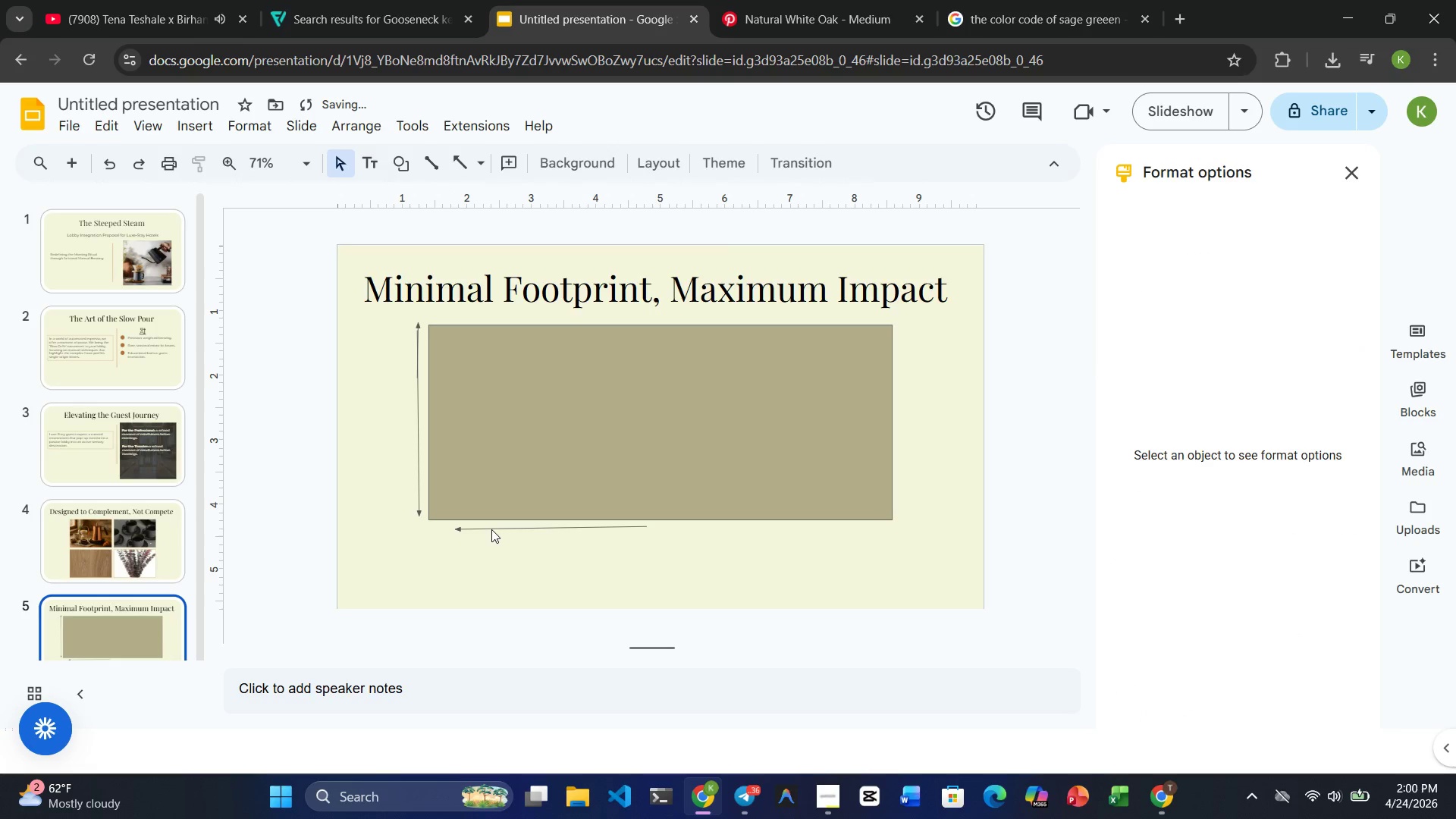 
left_click([491, 529])
 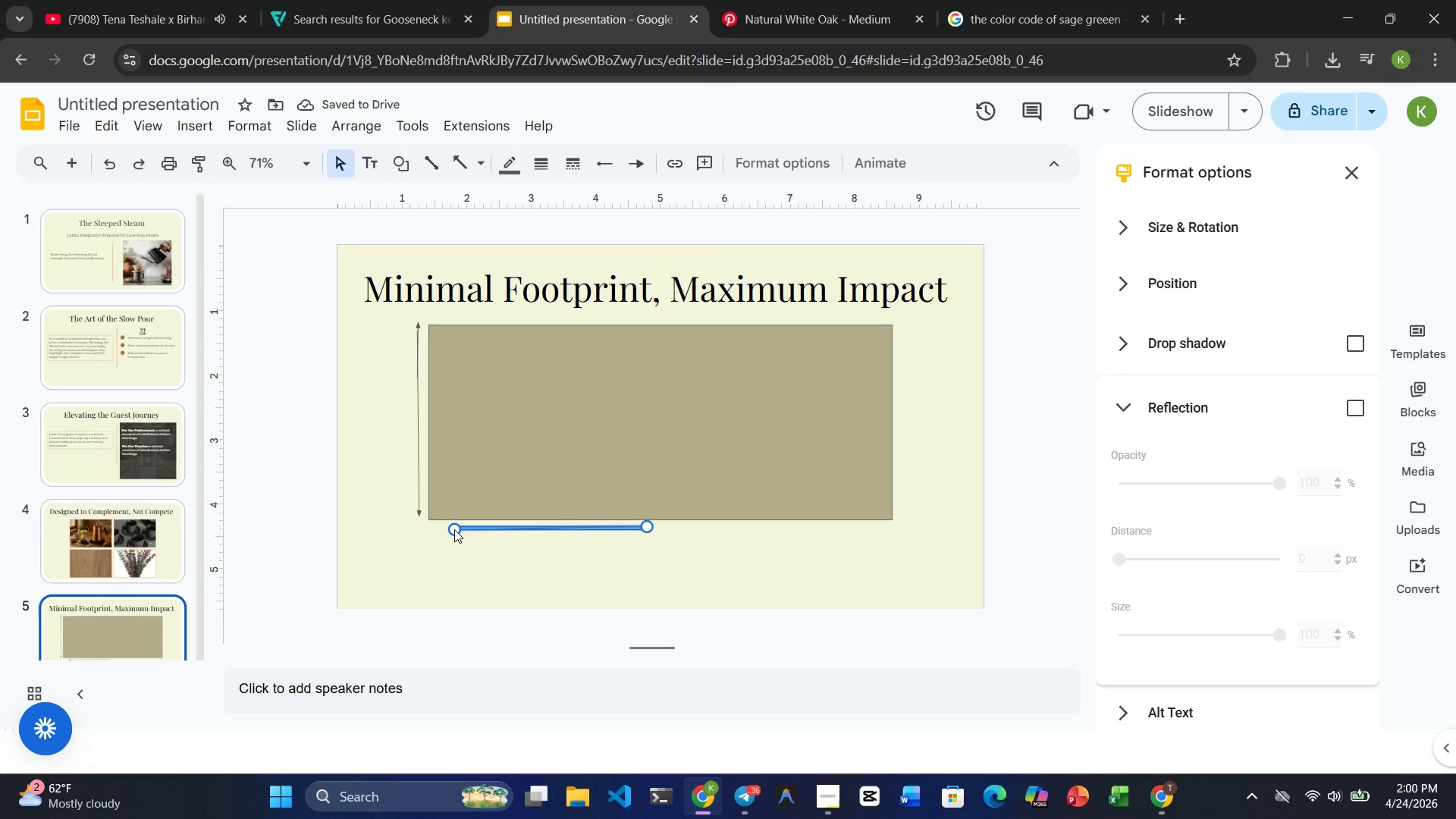 
left_click_drag(start_coordinate=[454, 529], to_coordinate=[428, 526])
 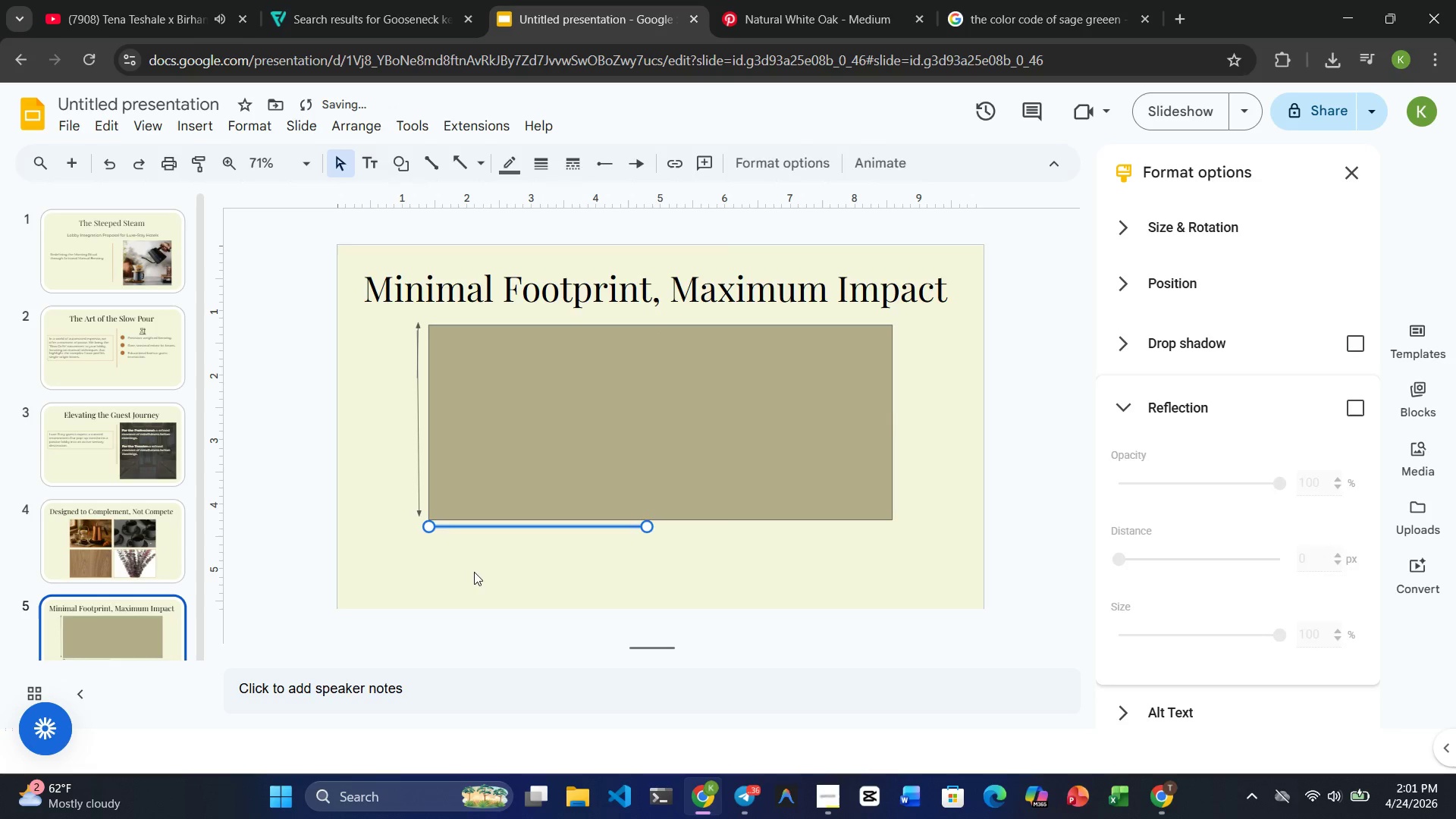 
left_click([474, 572])
 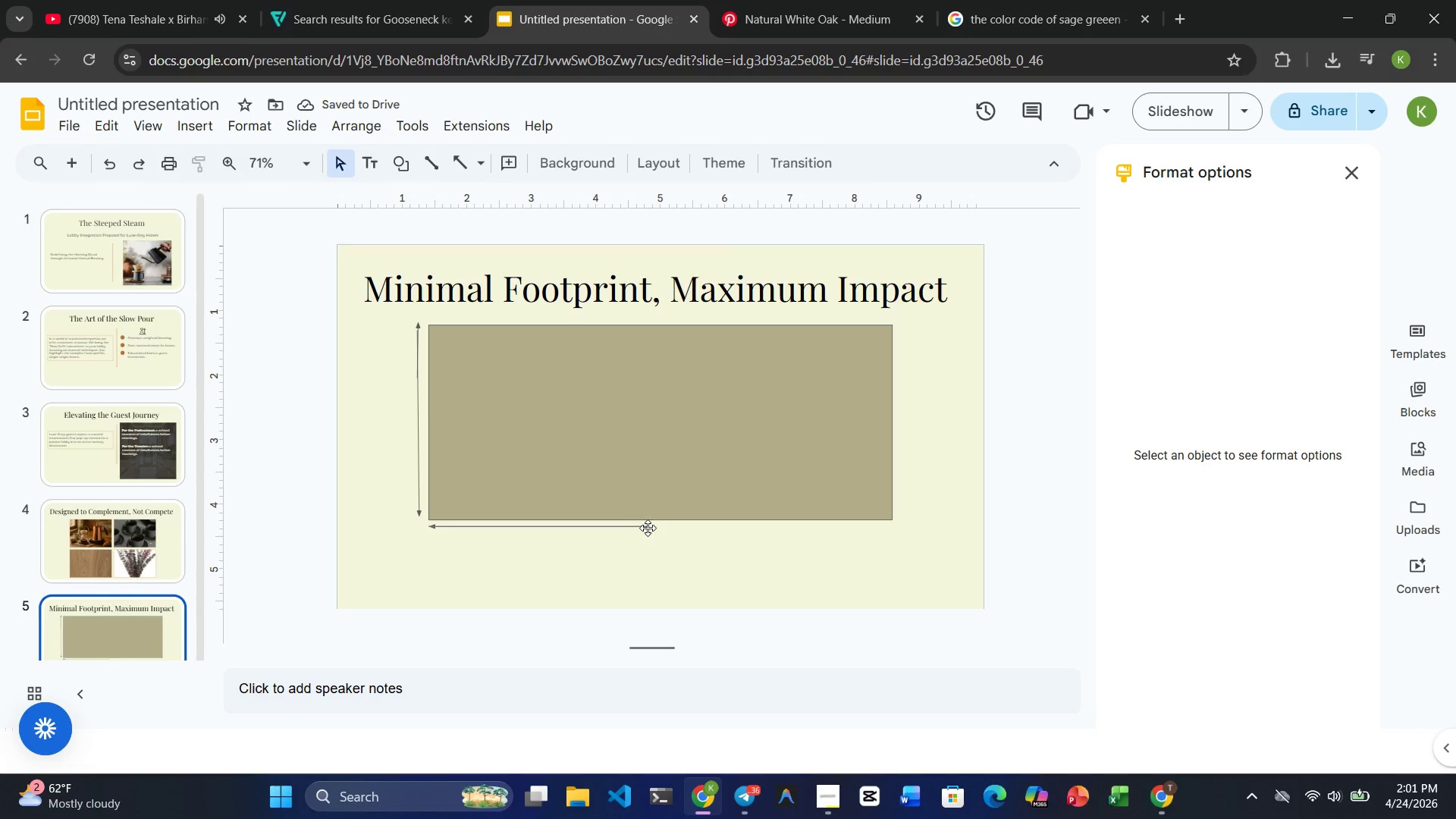 
left_click([648, 528])
 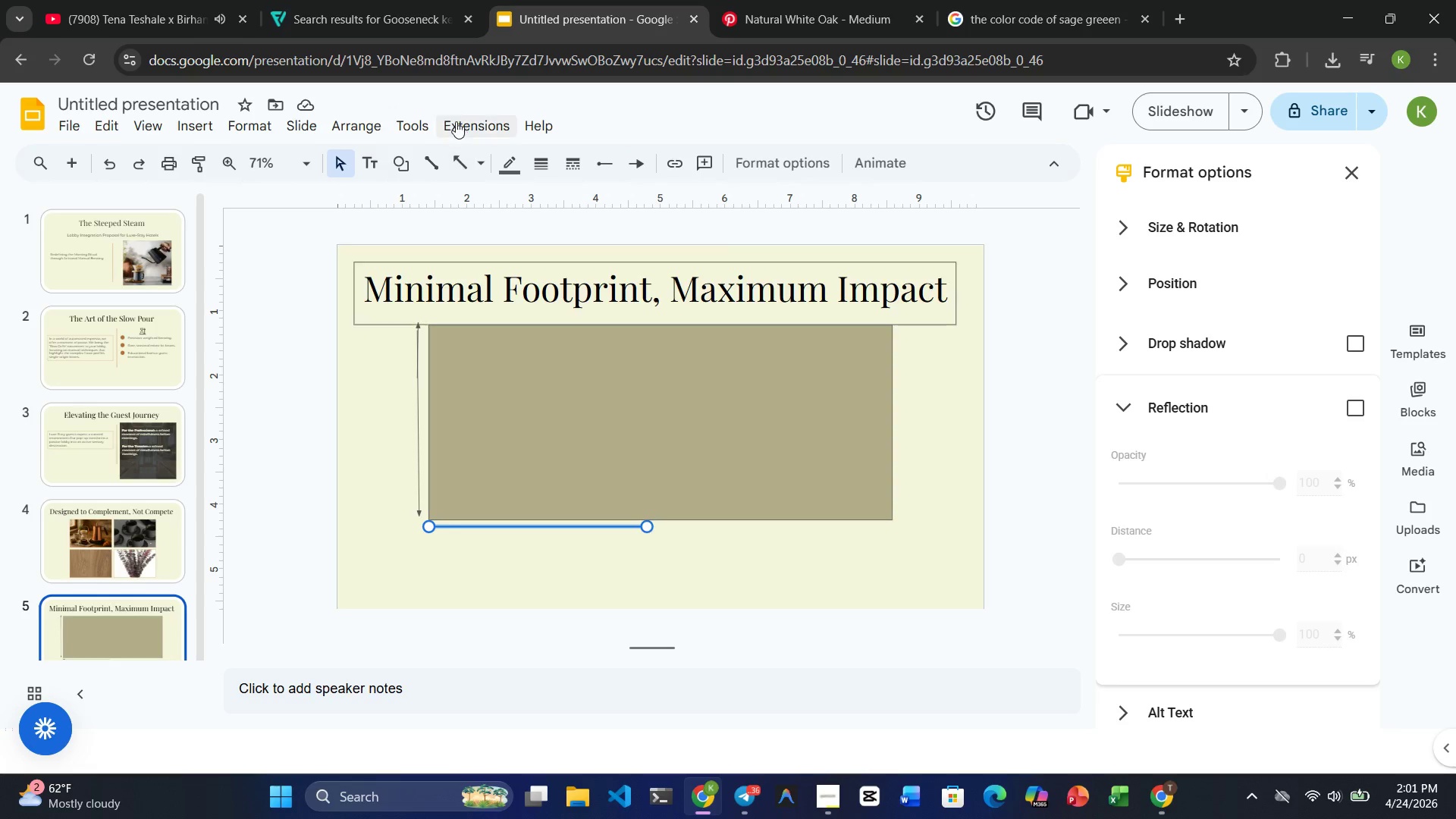 
left_click([458, 152])
 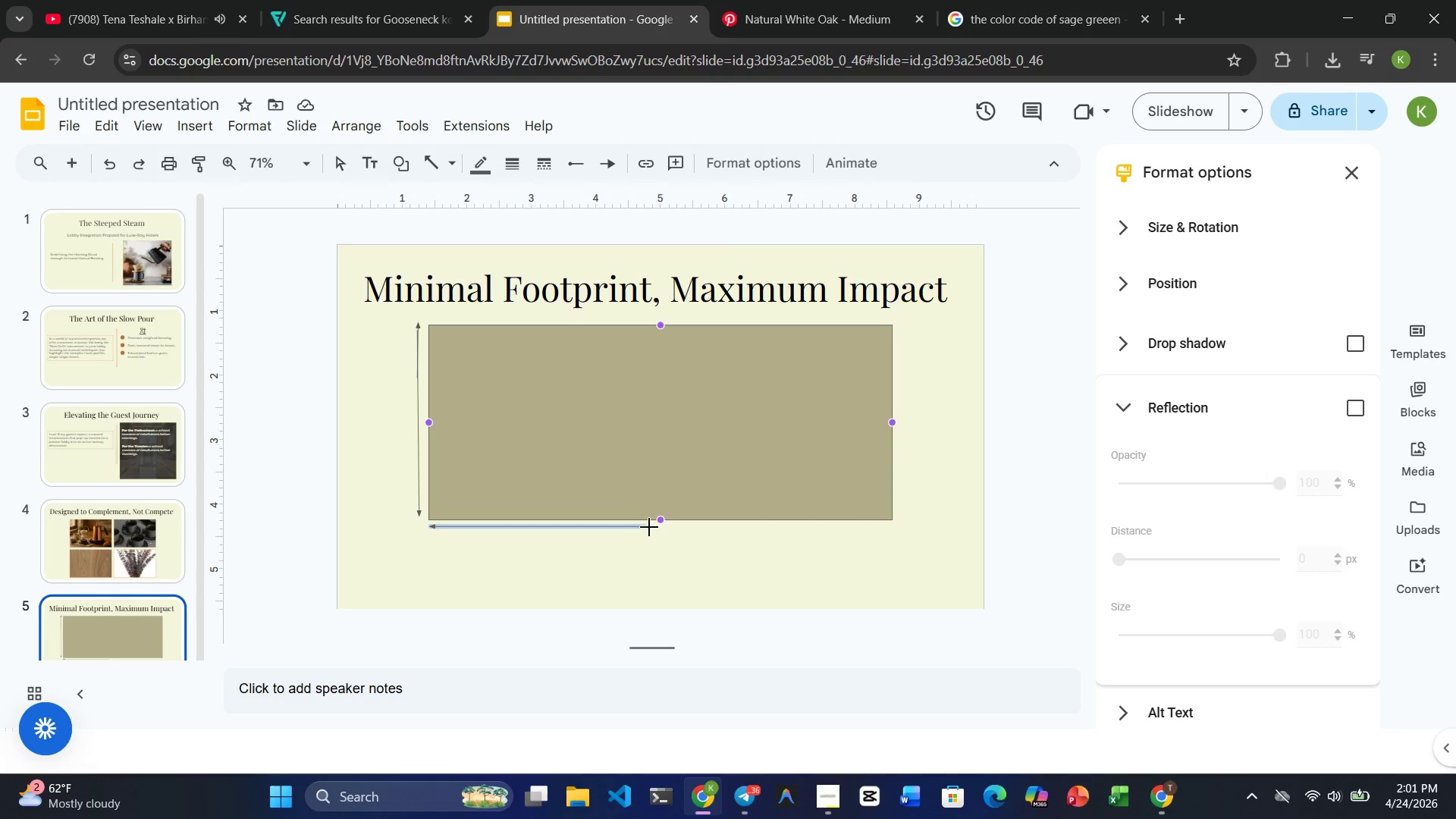 
left_click([649, 528])
 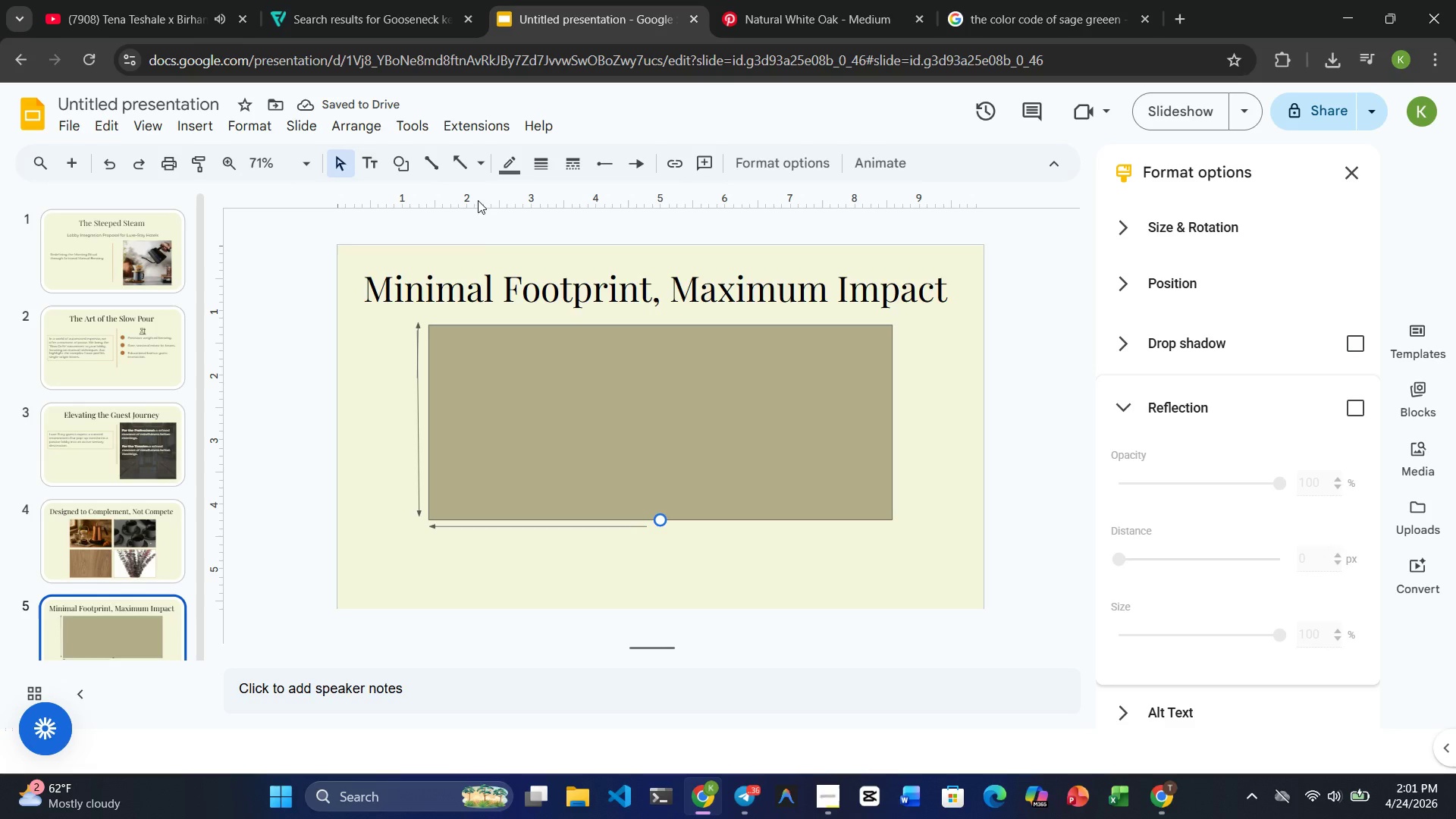 
left_click([459, 160])
 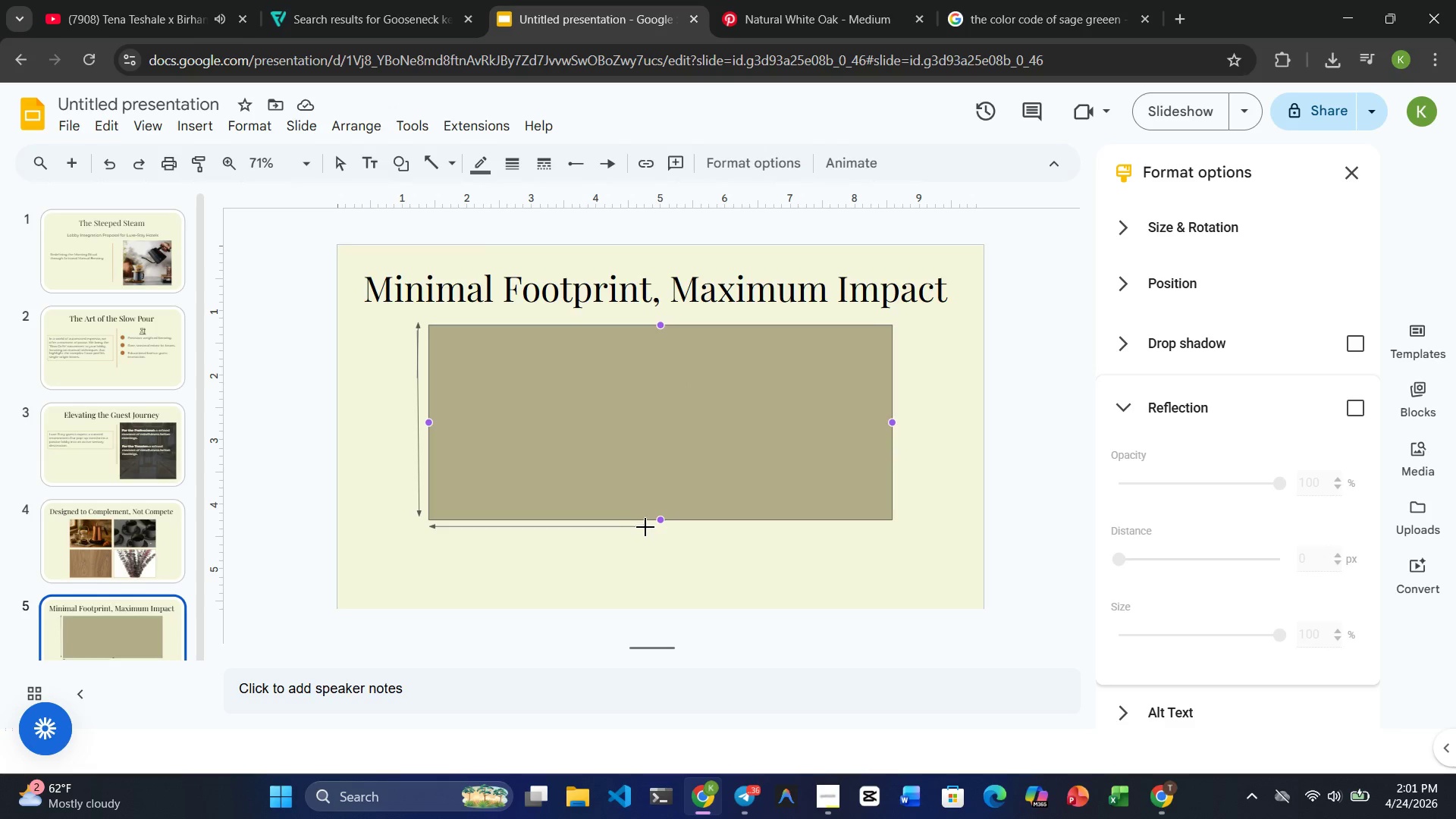 
left_click([645, 527])
 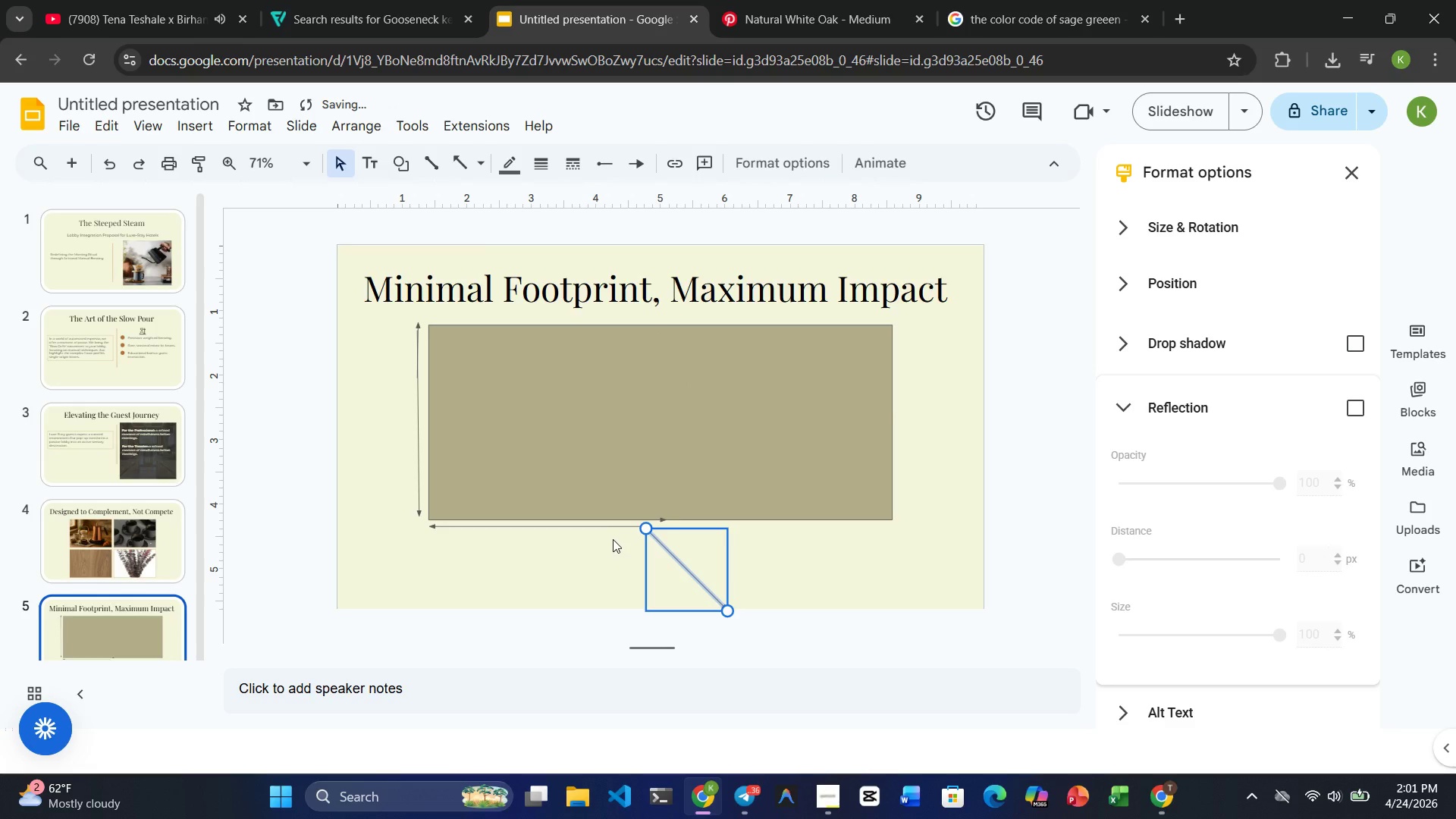 
left_click([612, 541])
 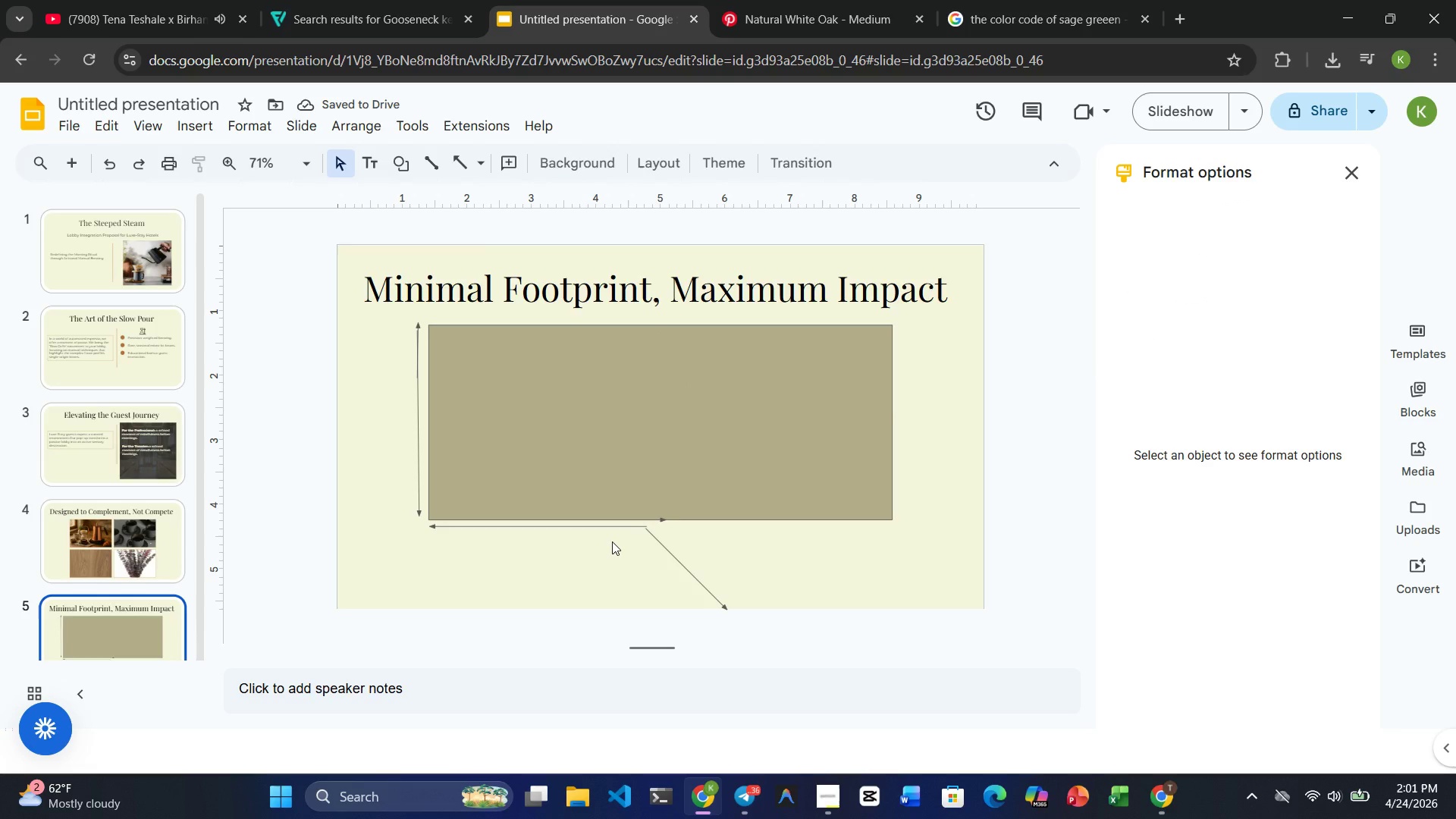 
key(Control+Z)
 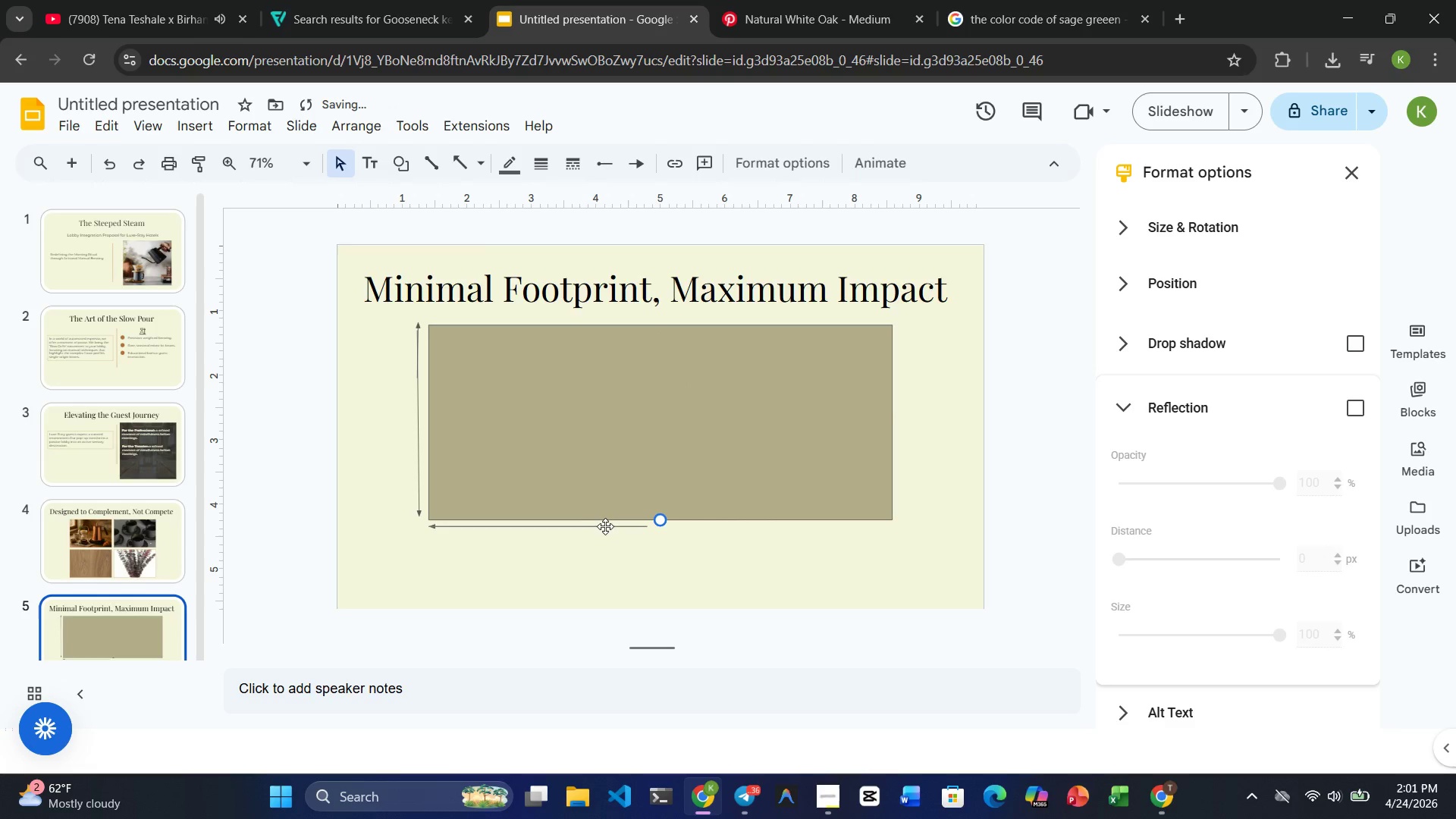 
left_click([606, 526])
 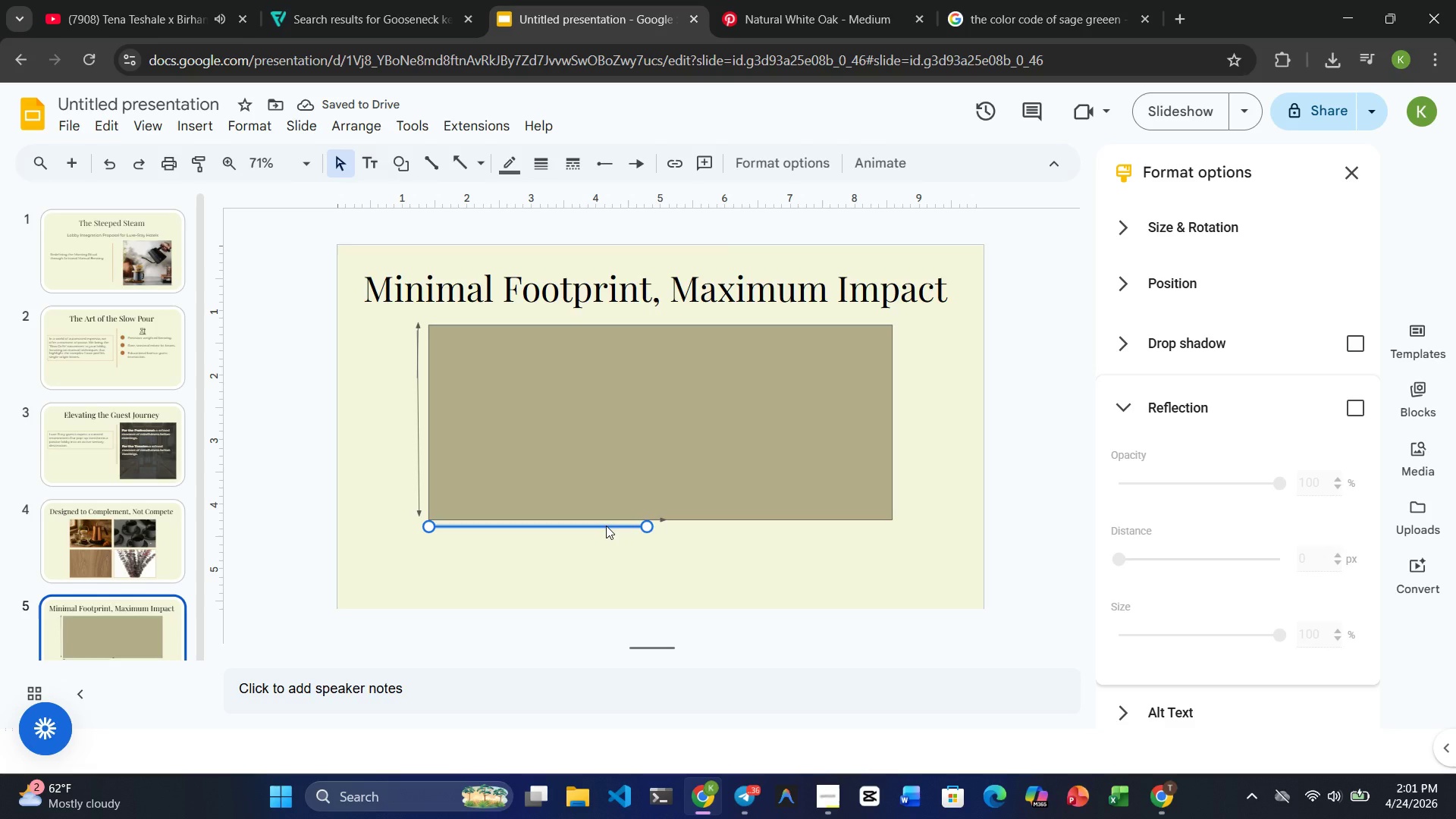 
key(Control+C)
 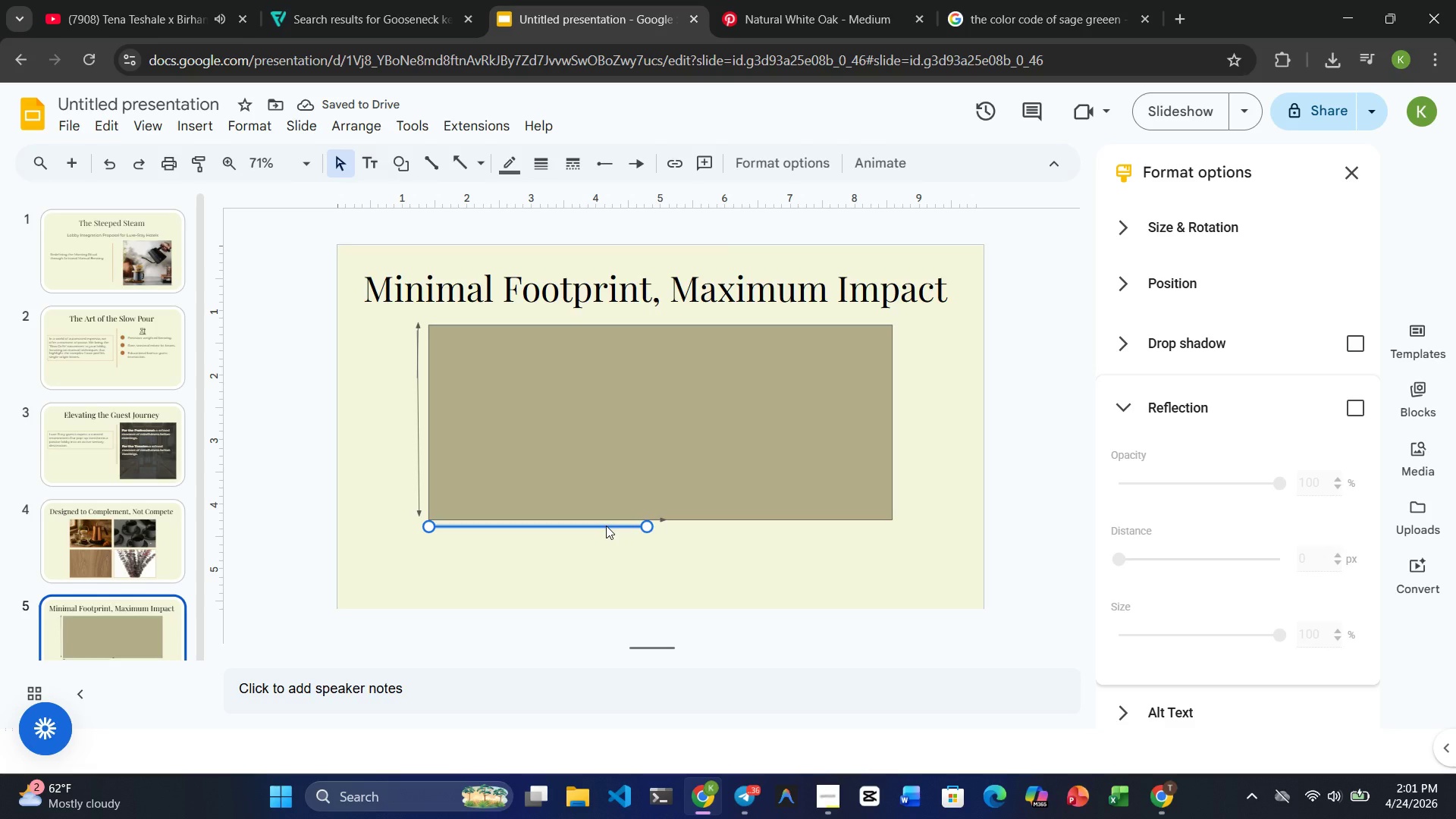 
key(Control+V)
 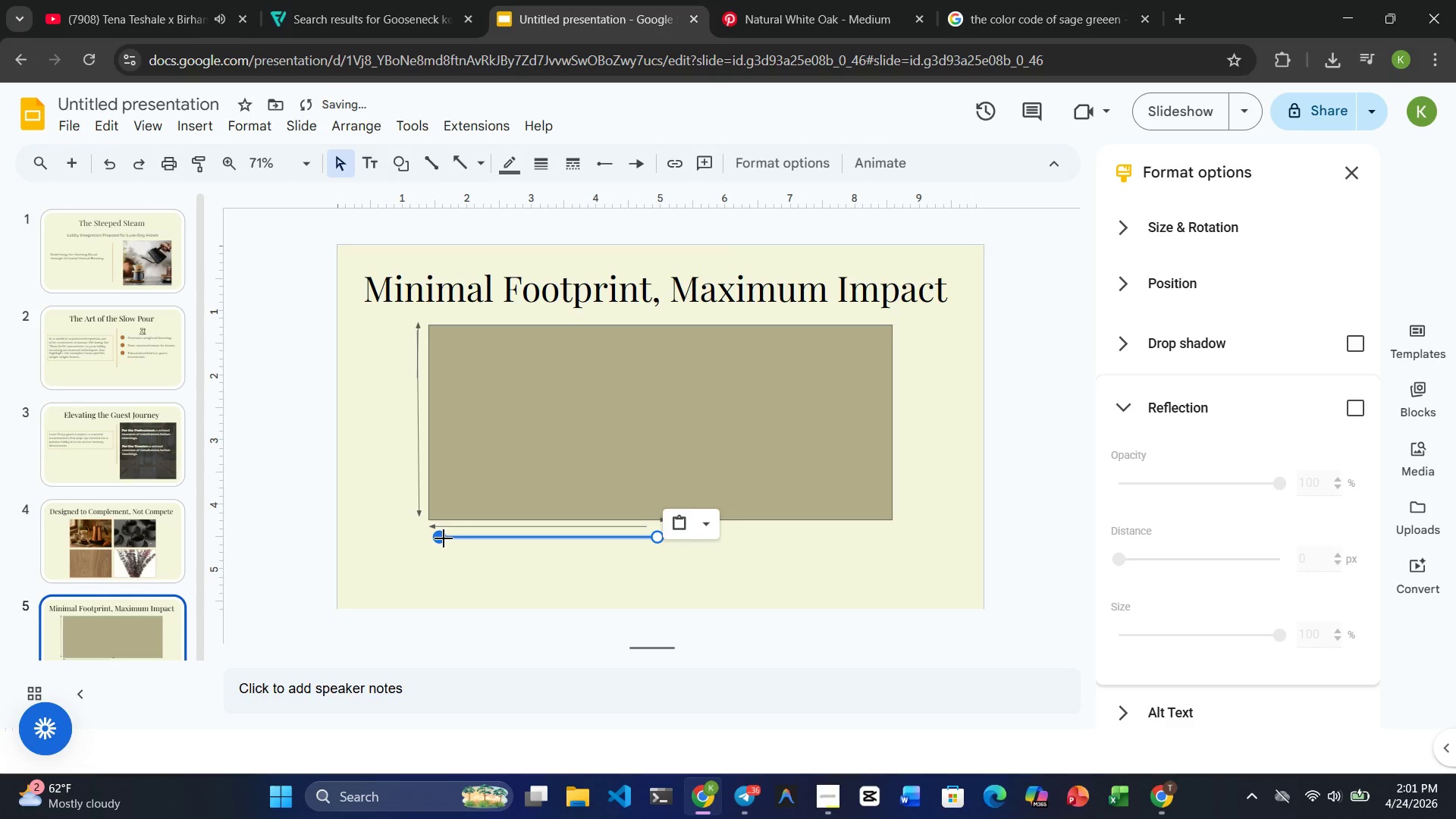 
left_click_drag(start_coordinate=[440, 538], to_coordinate=[896, 532])
 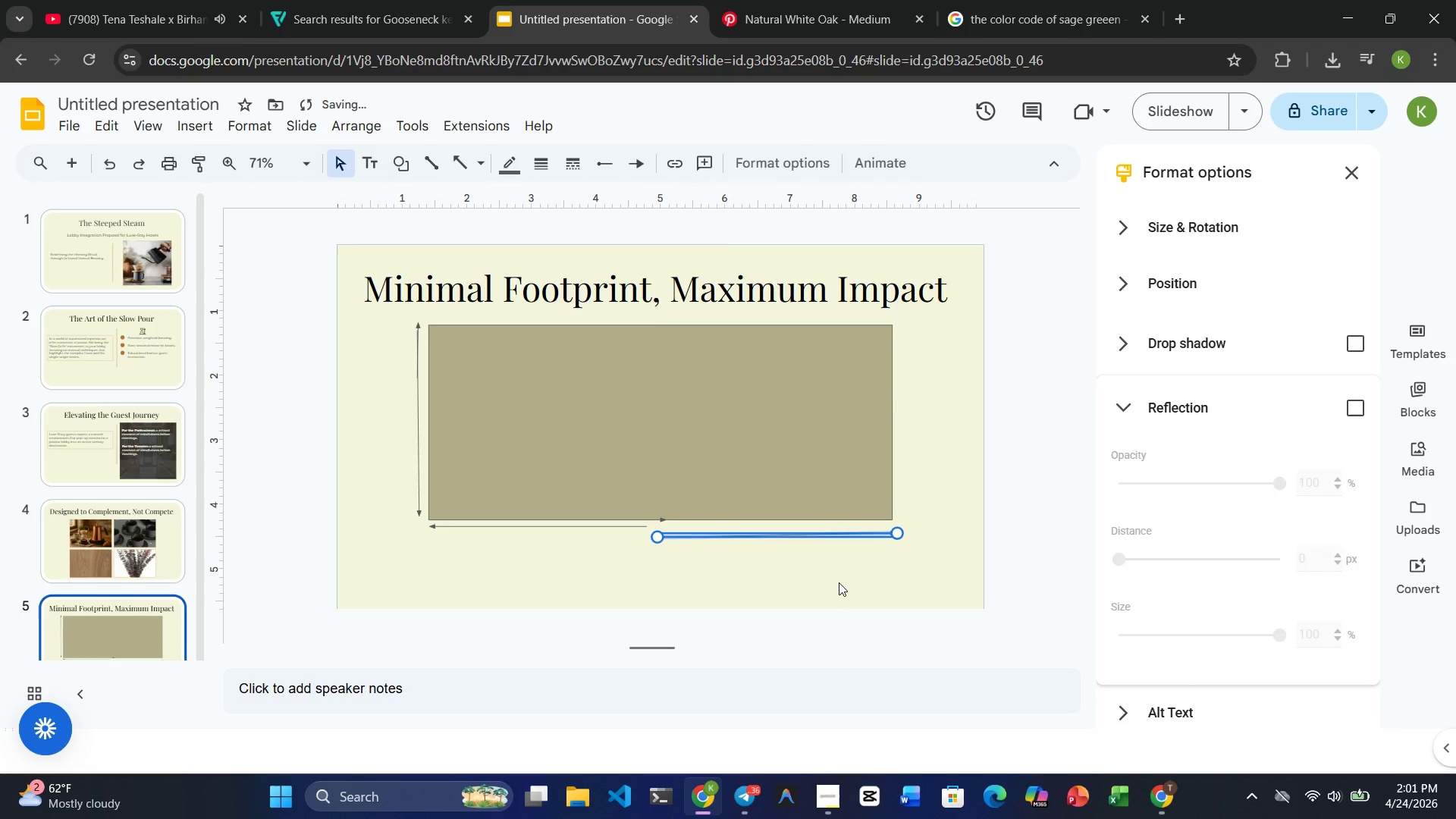 
left_click([839, 582])
 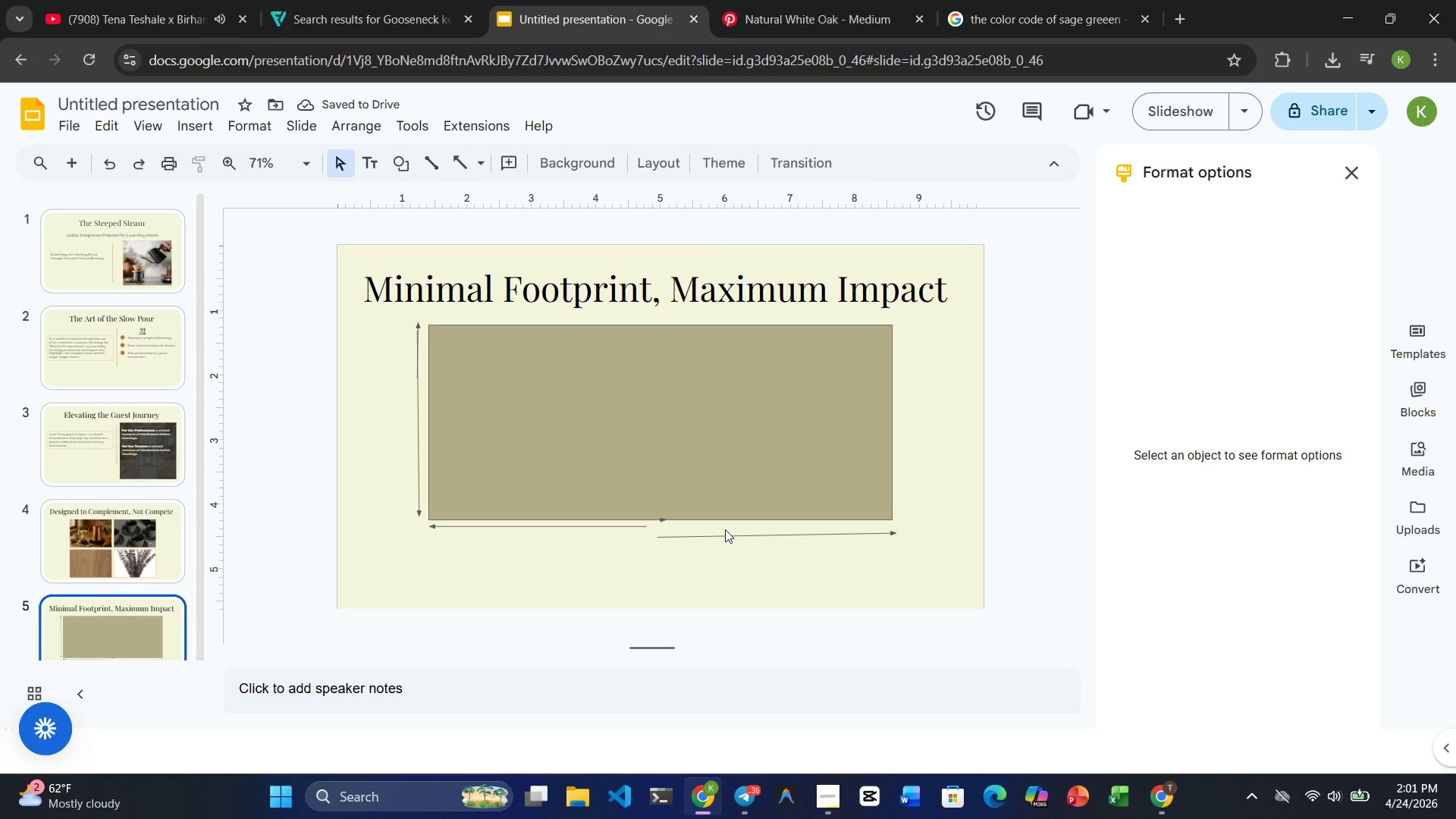 
double_click([725, 533])
 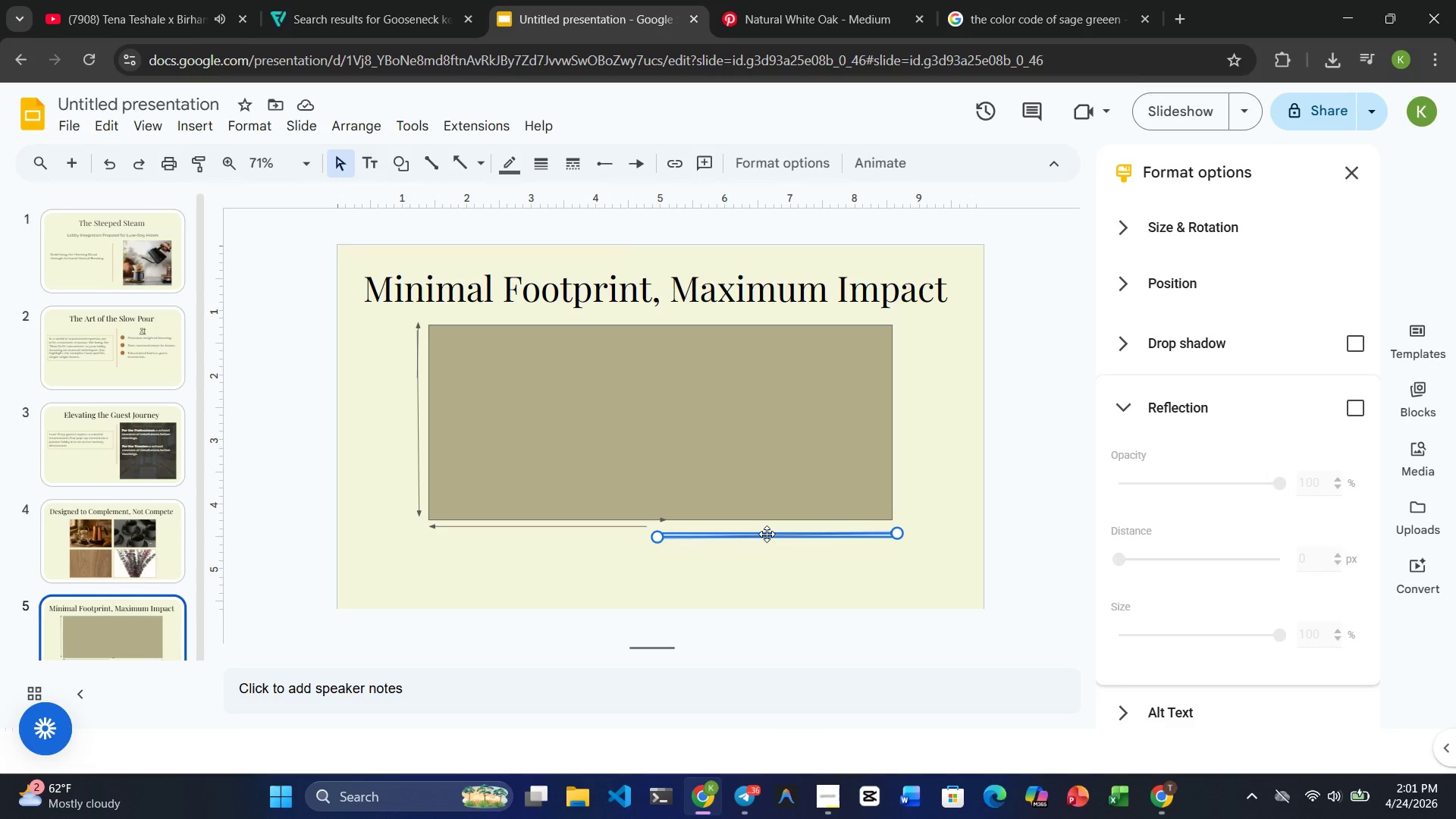 
left_click_drag(start_coordinate=[780, 533], to_coordinate=[780, 529])
 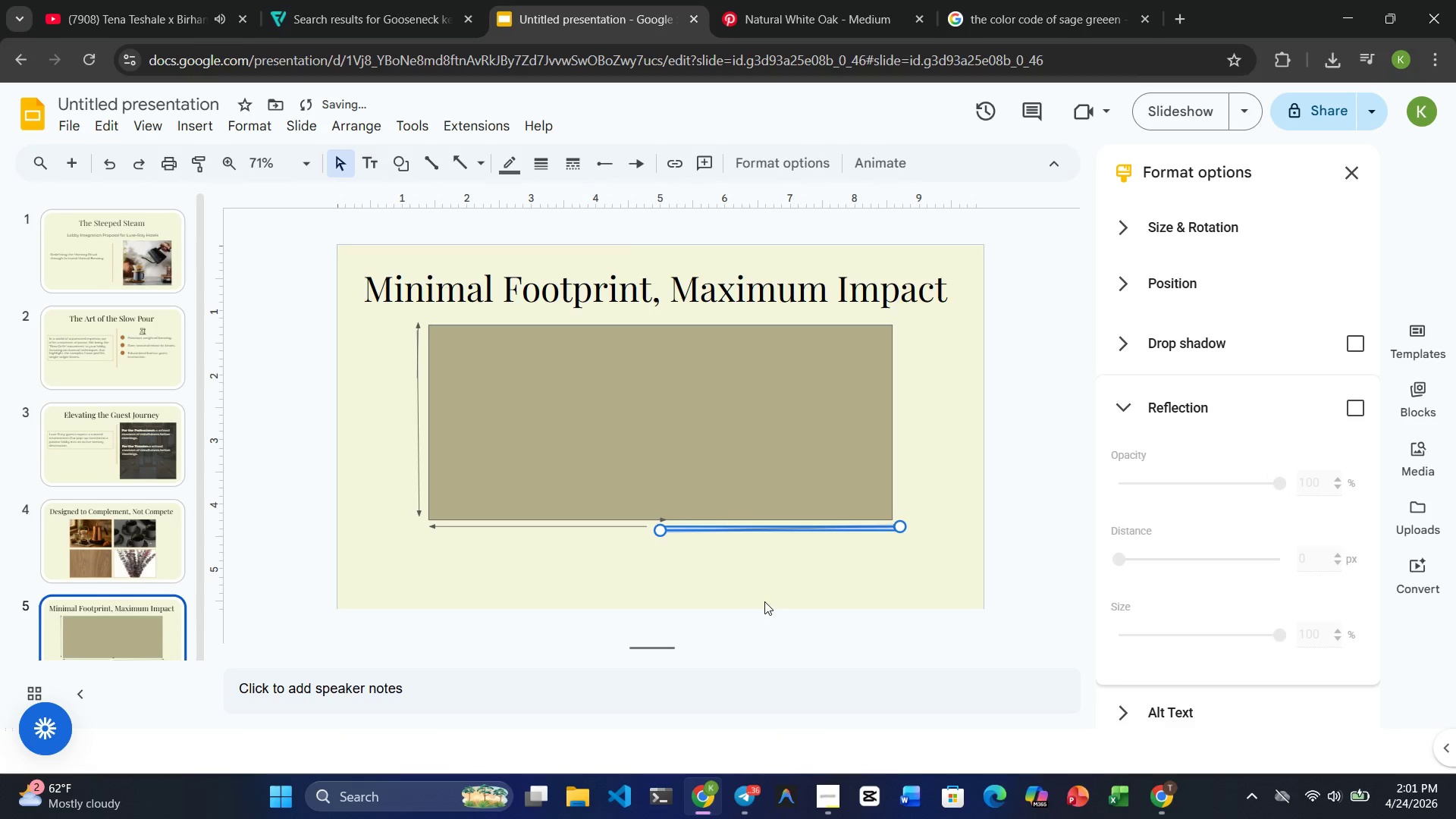 
left_click([764, 601])
 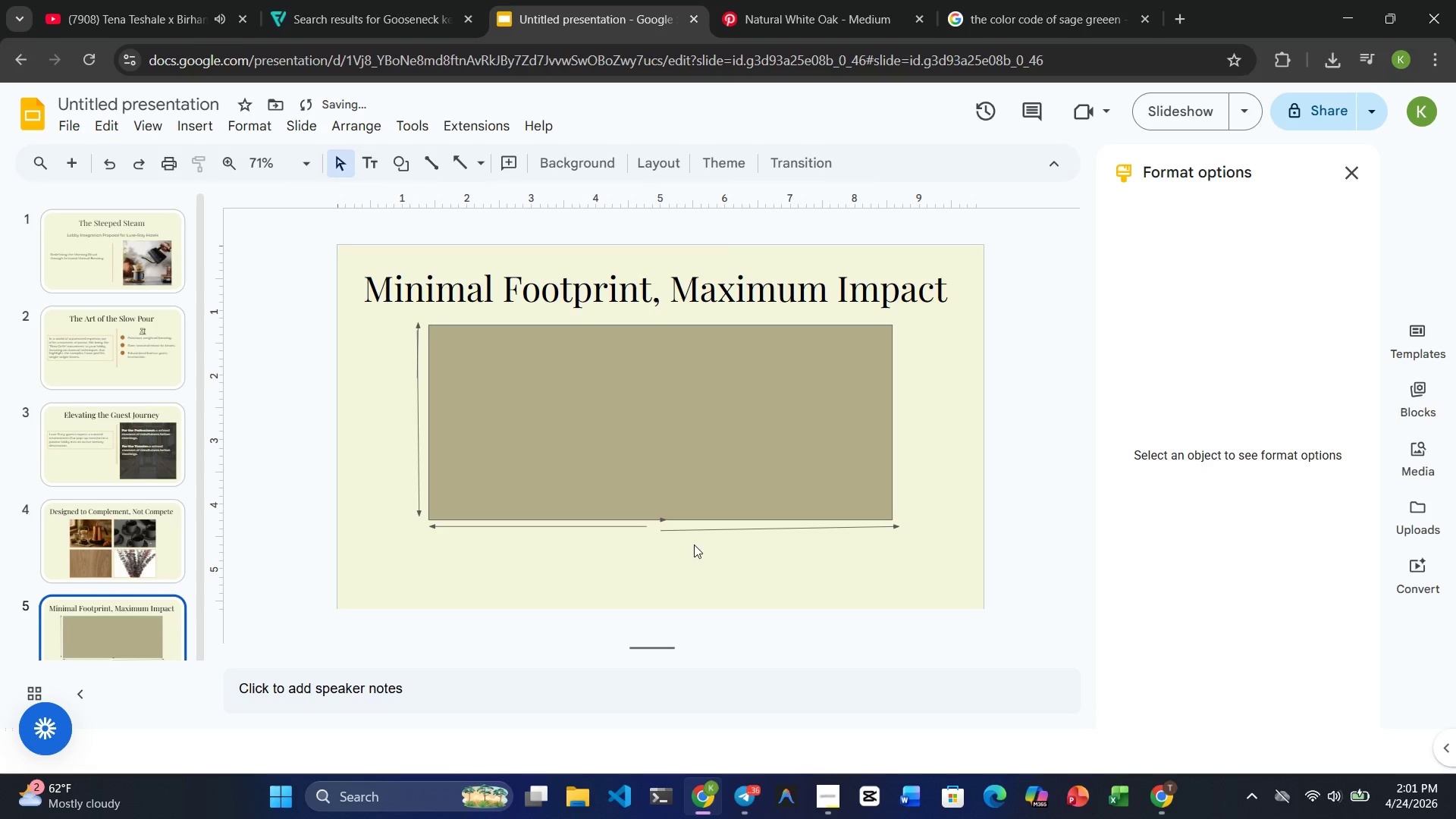 
left_click([681, 530])
 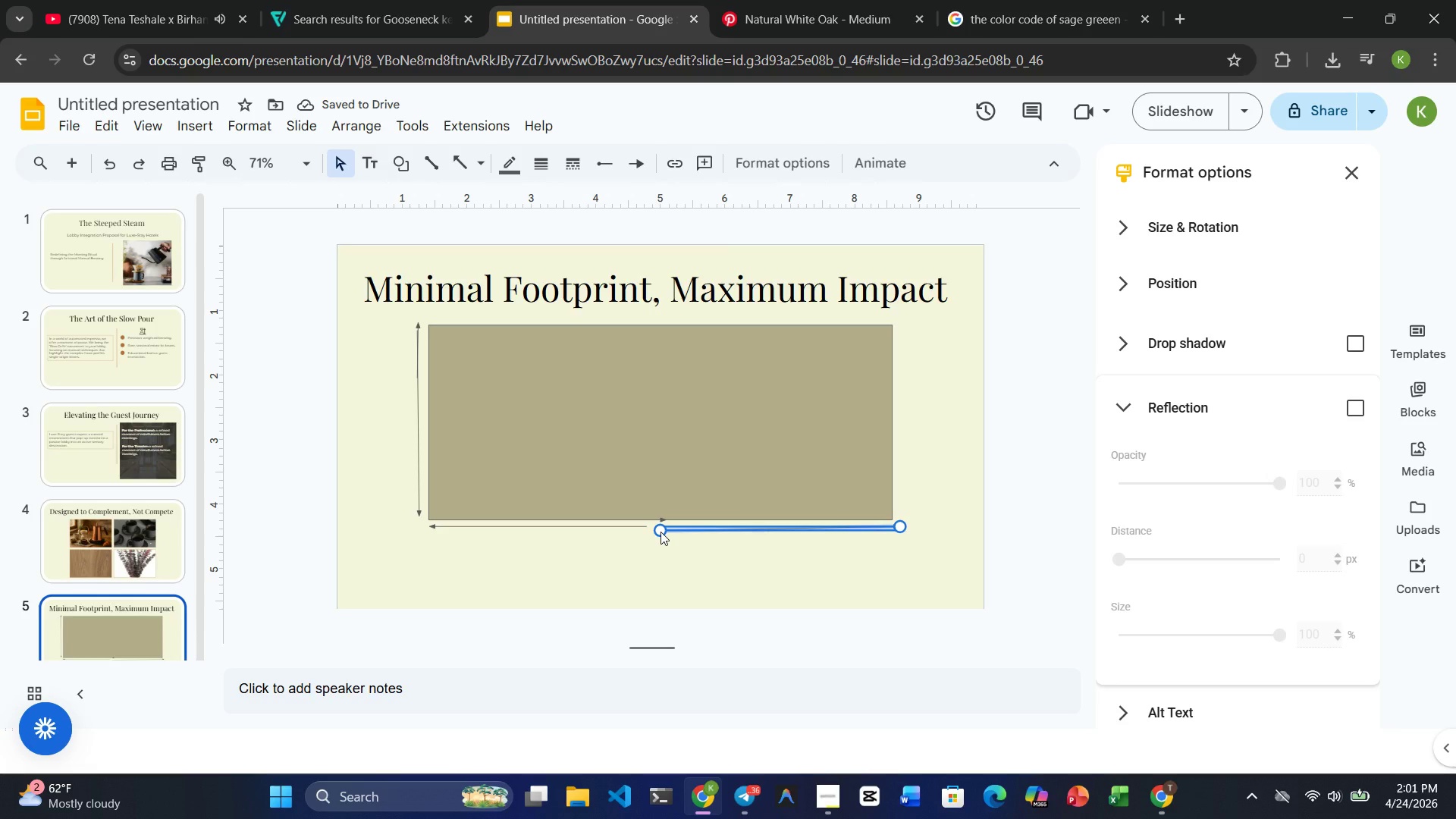 
left_click_drag(start_coordinate=[661, 532], to_coordinate=[639, 526])
 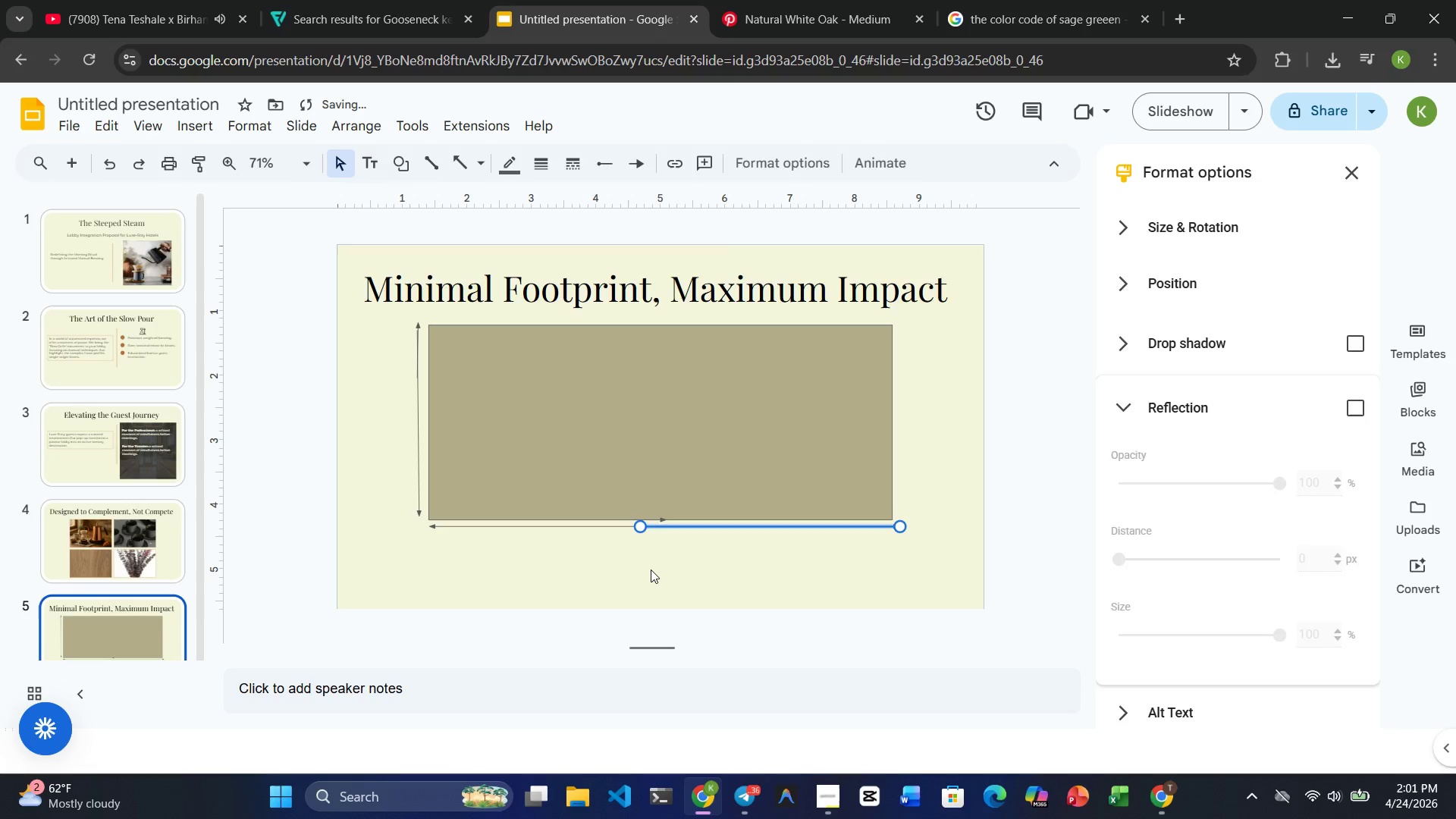 
left_click([651, 570])
 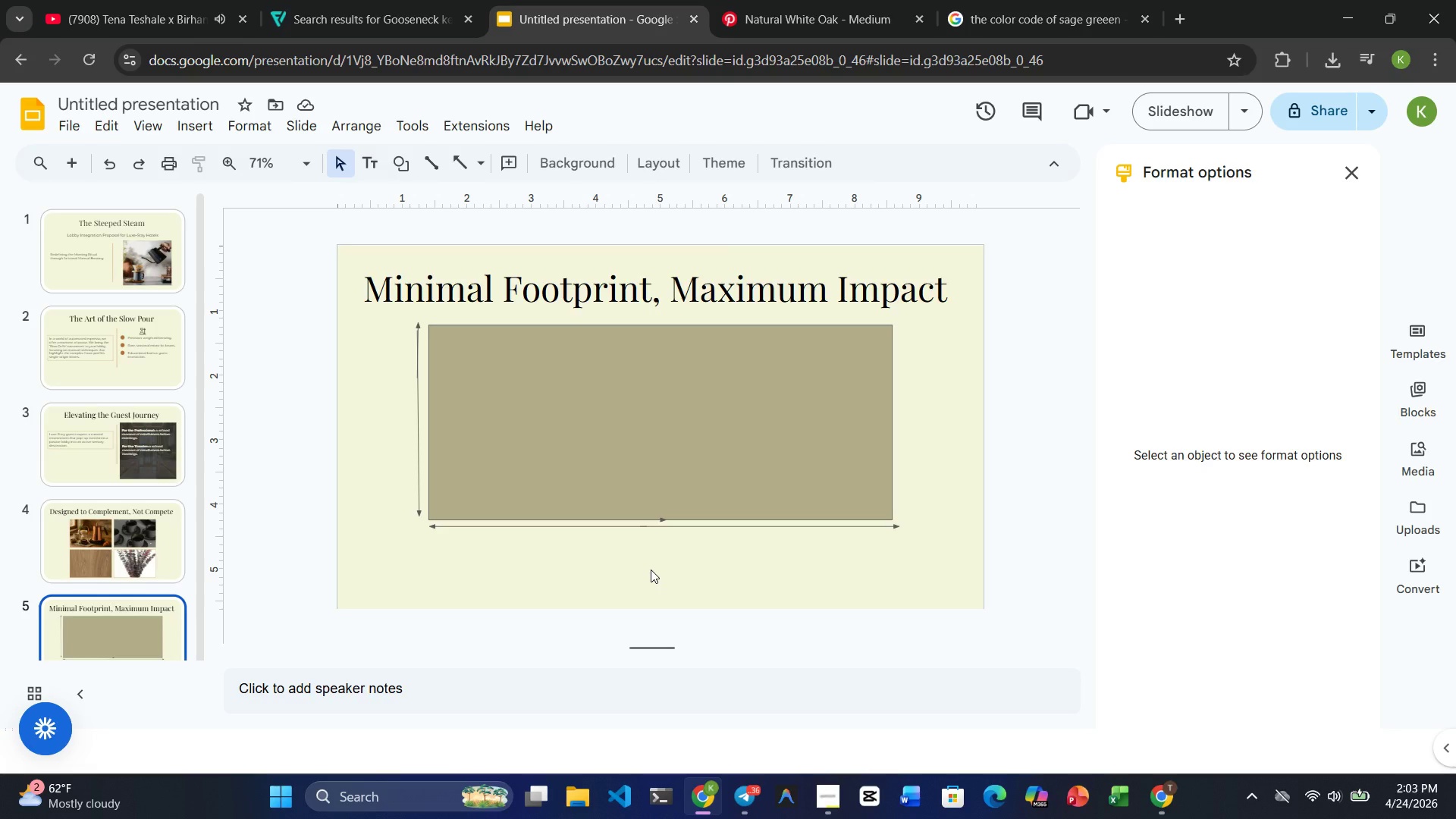 
wait(74.33)
 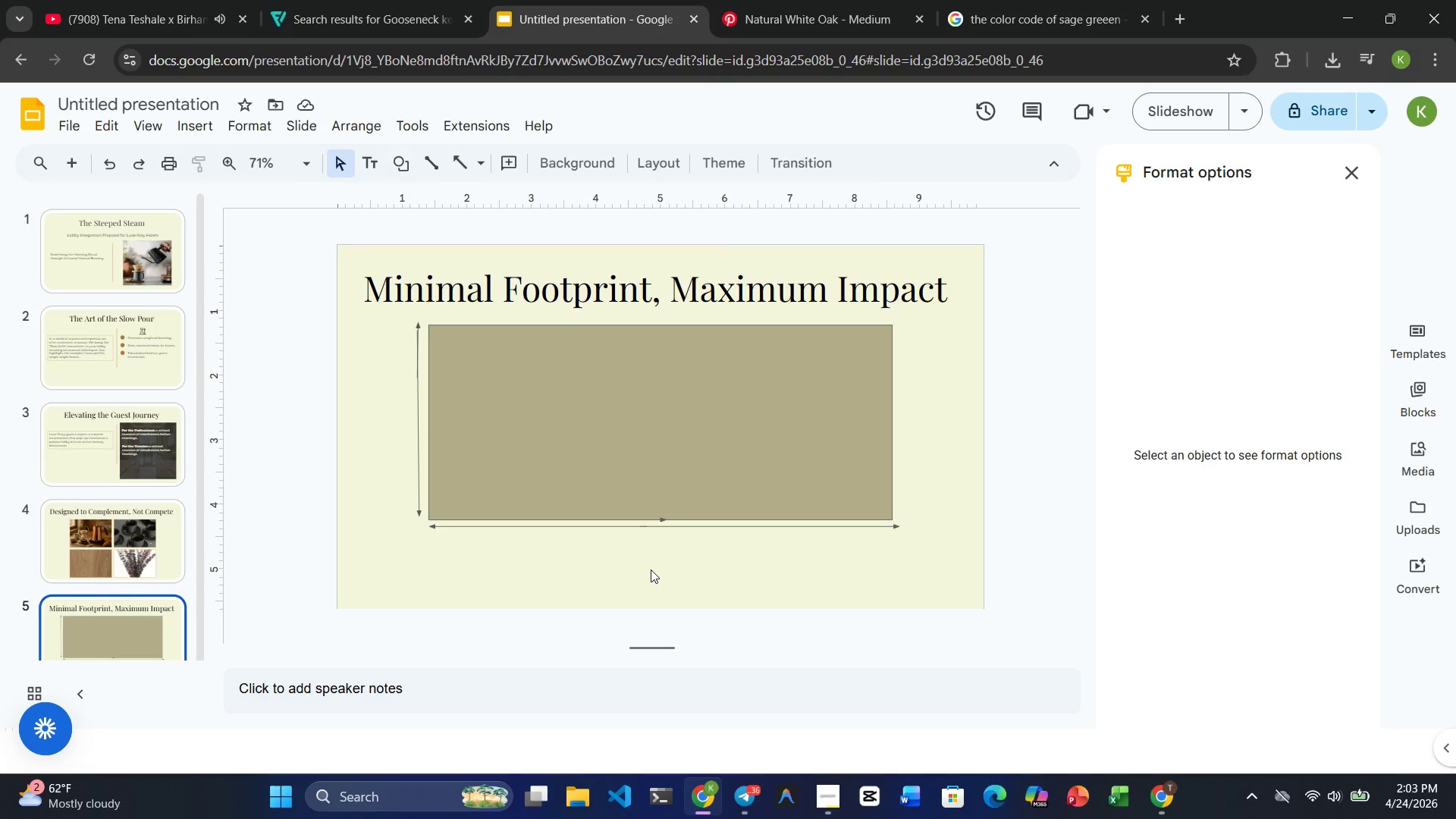 
left_click([443, 419])
 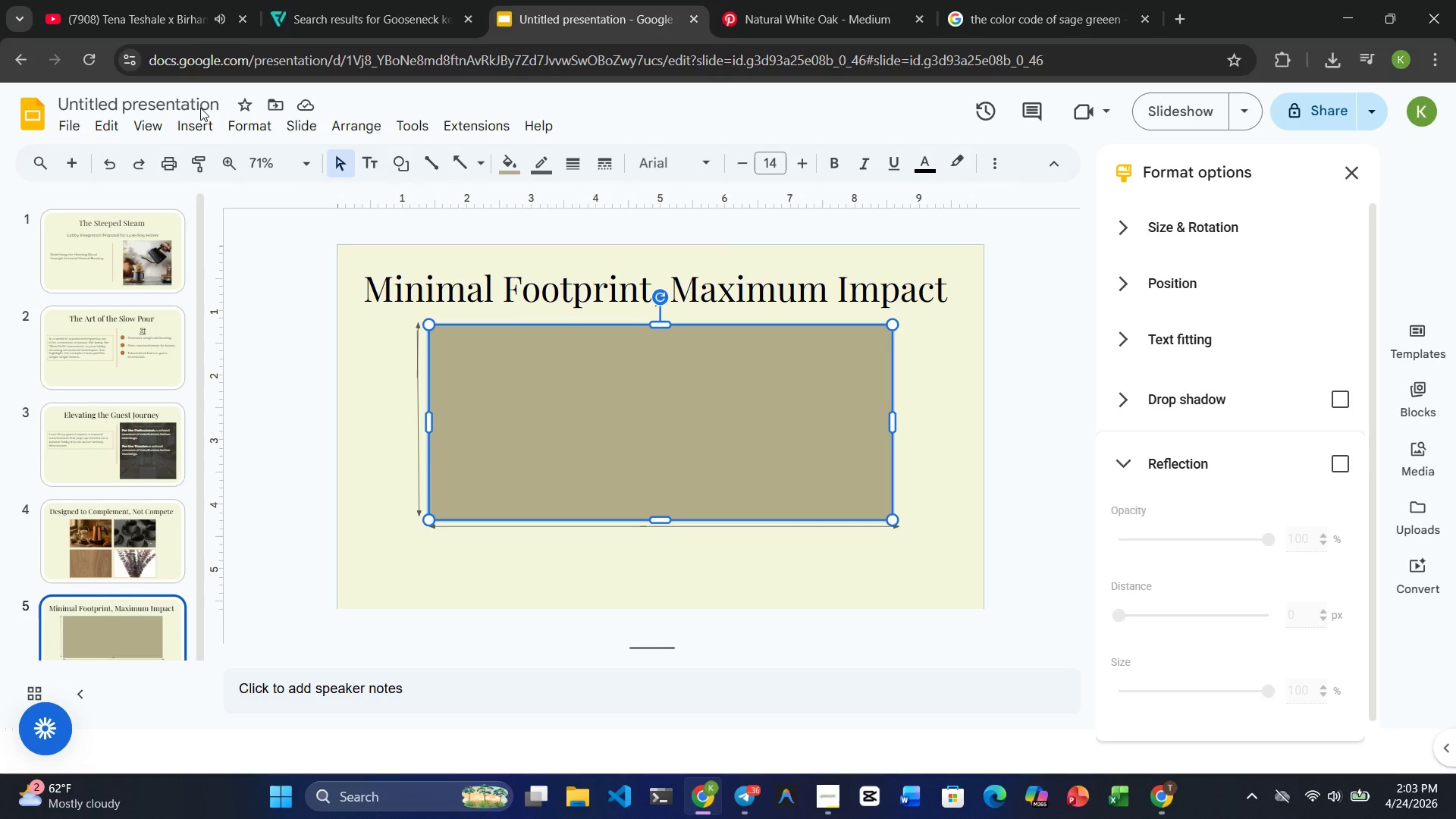 
left_click([245, 116])
 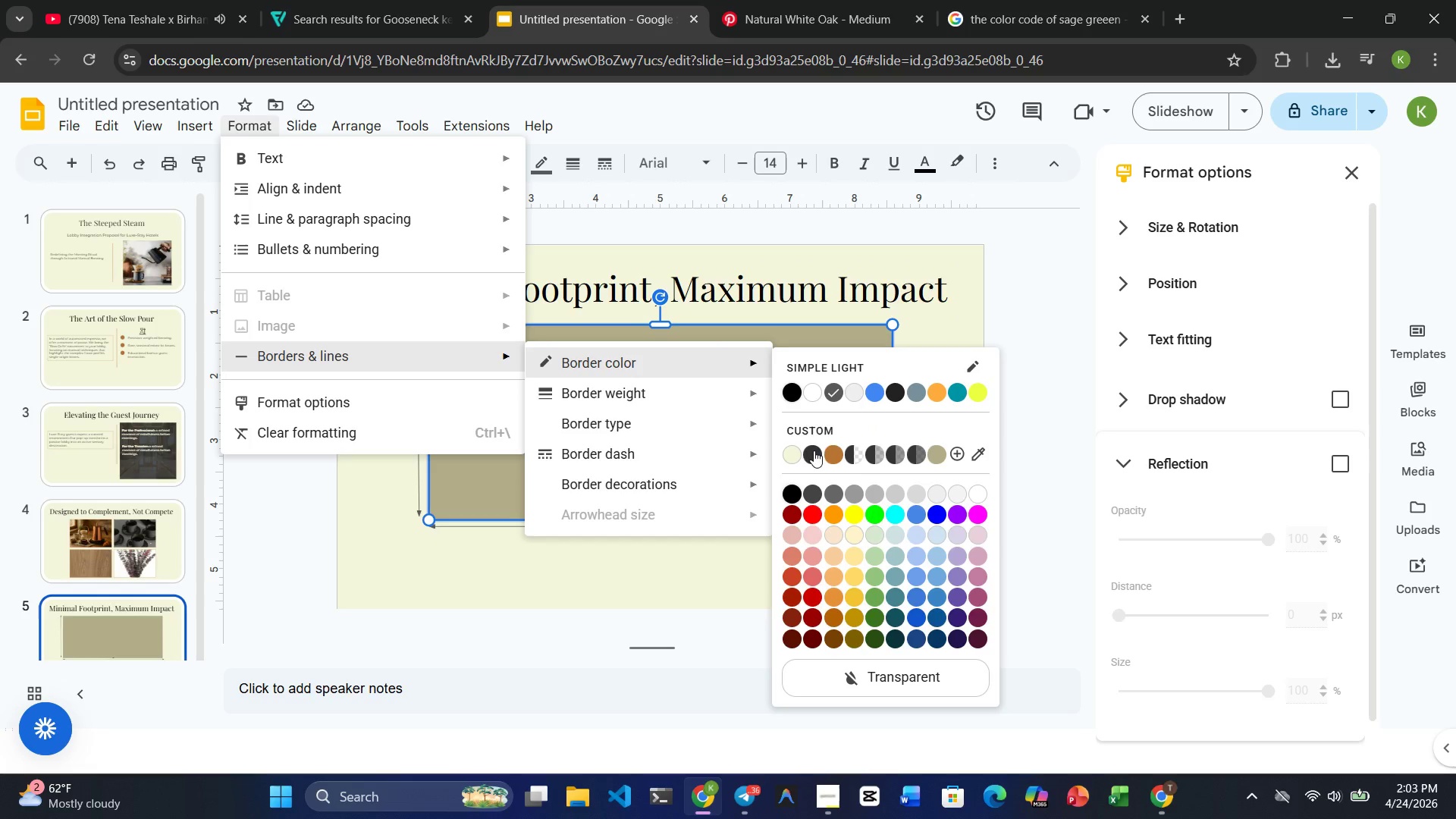 
wait(6.84)
 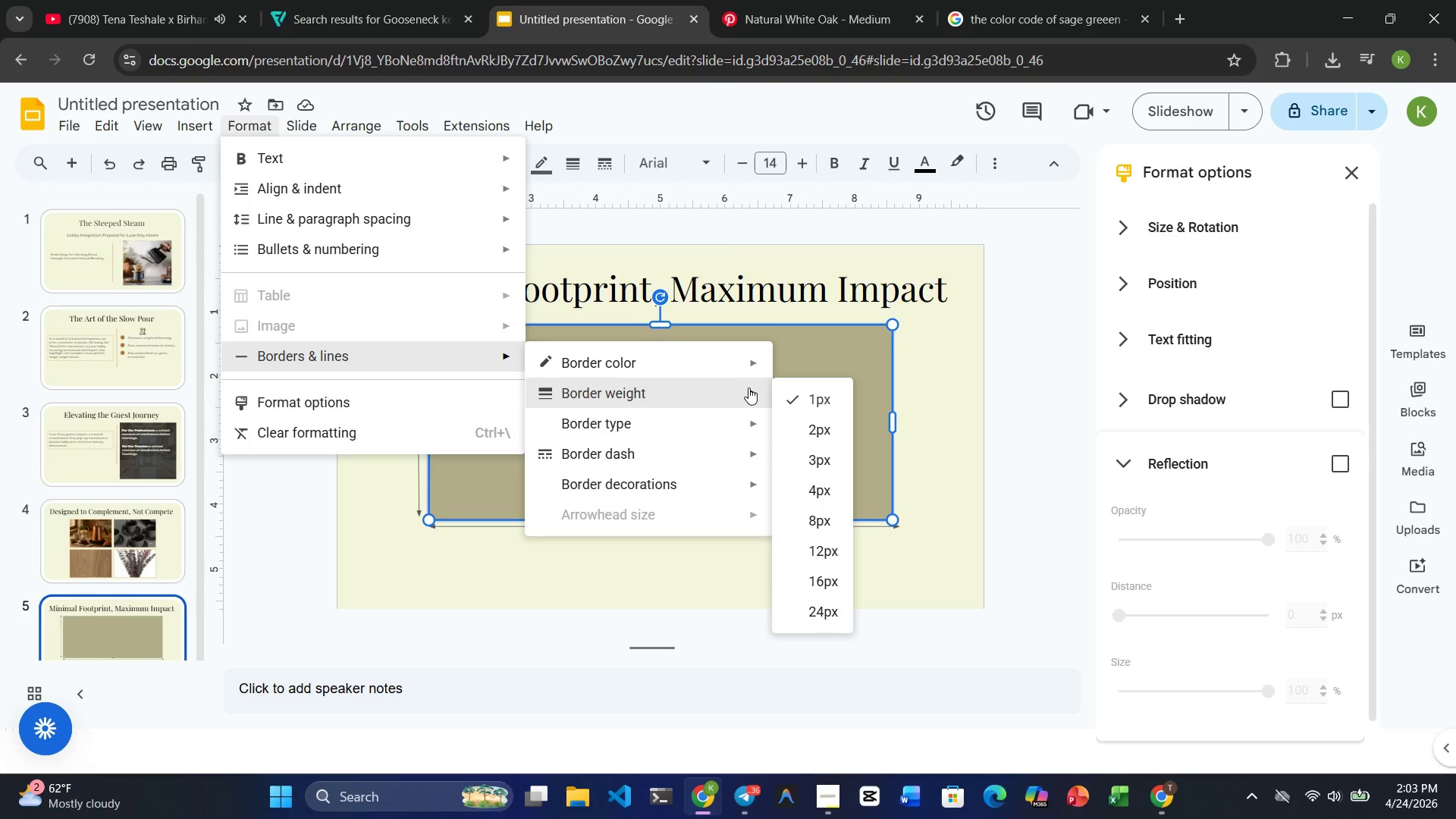 
left_click([810, 449])
 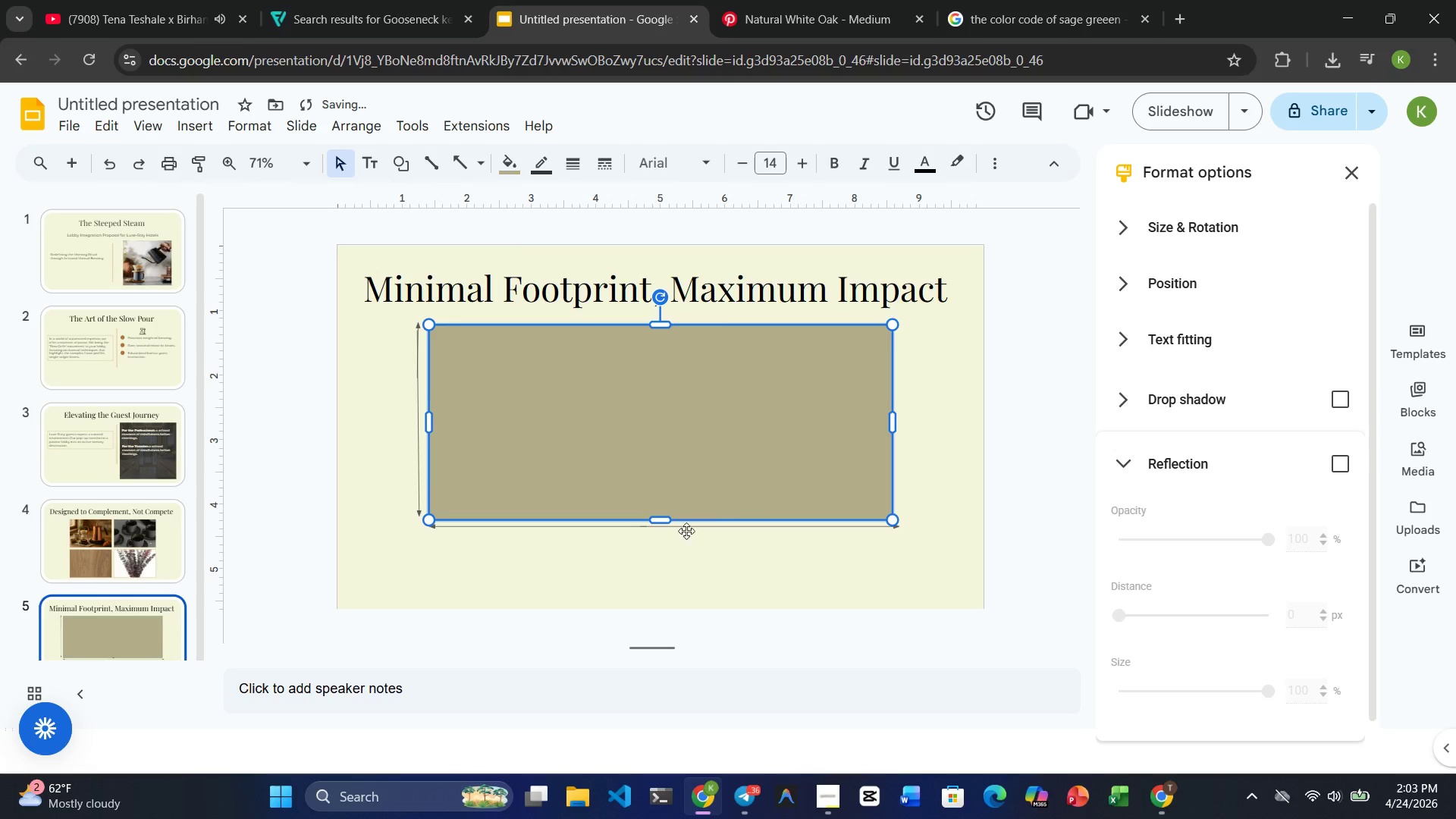 
left_click([670, 563])
 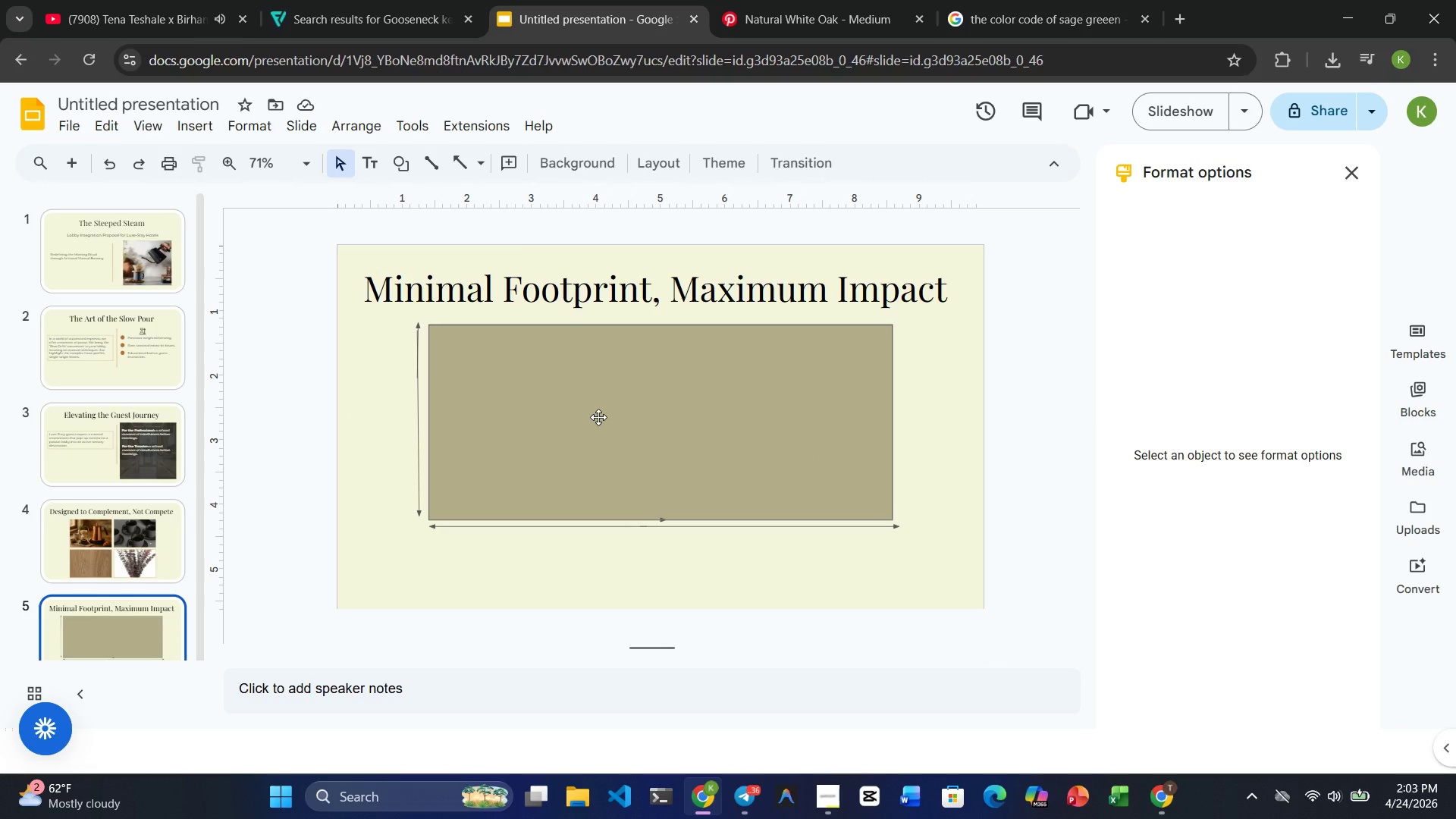 
wait(9.2)
 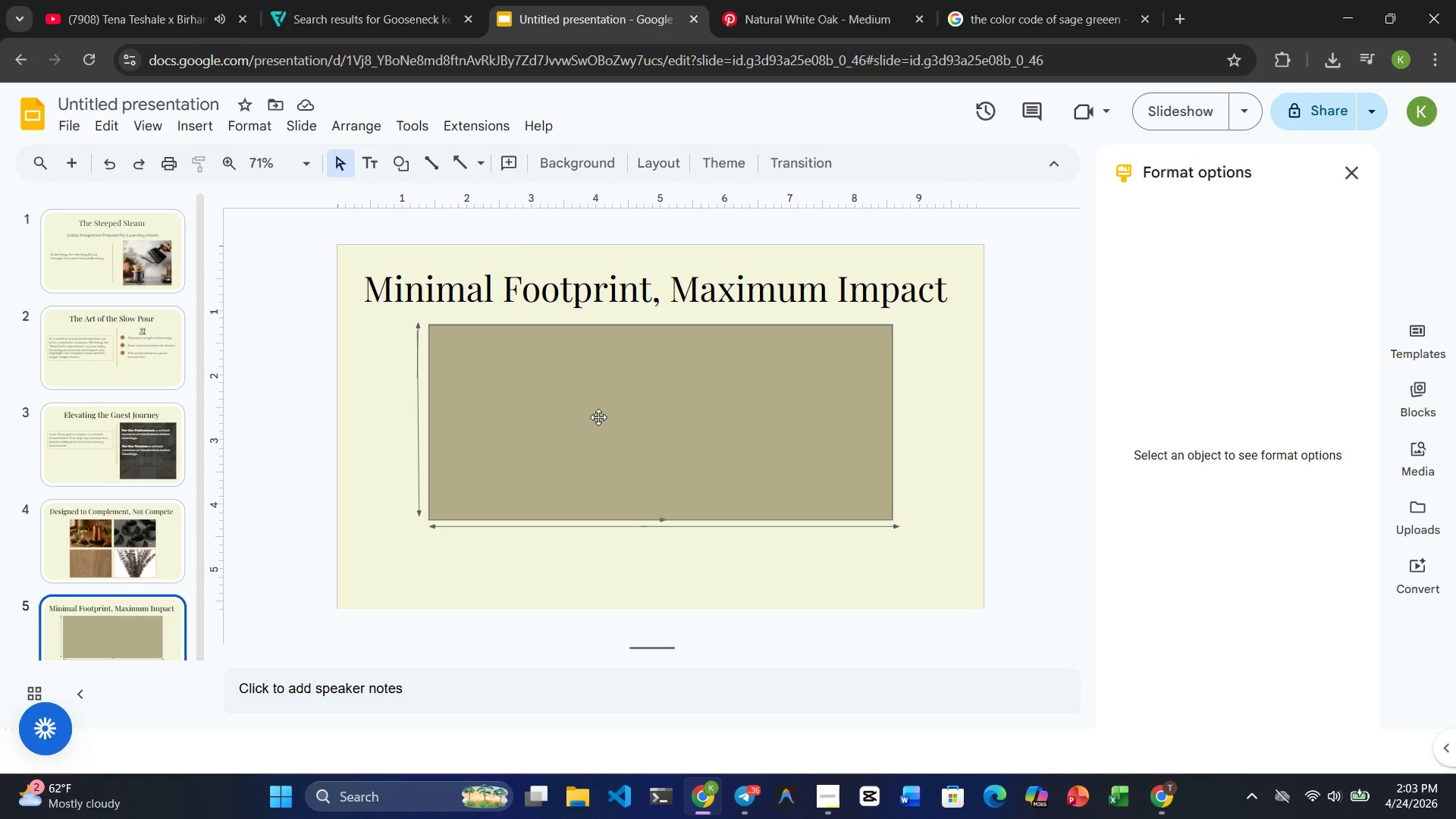 
left_click([598, 417])
 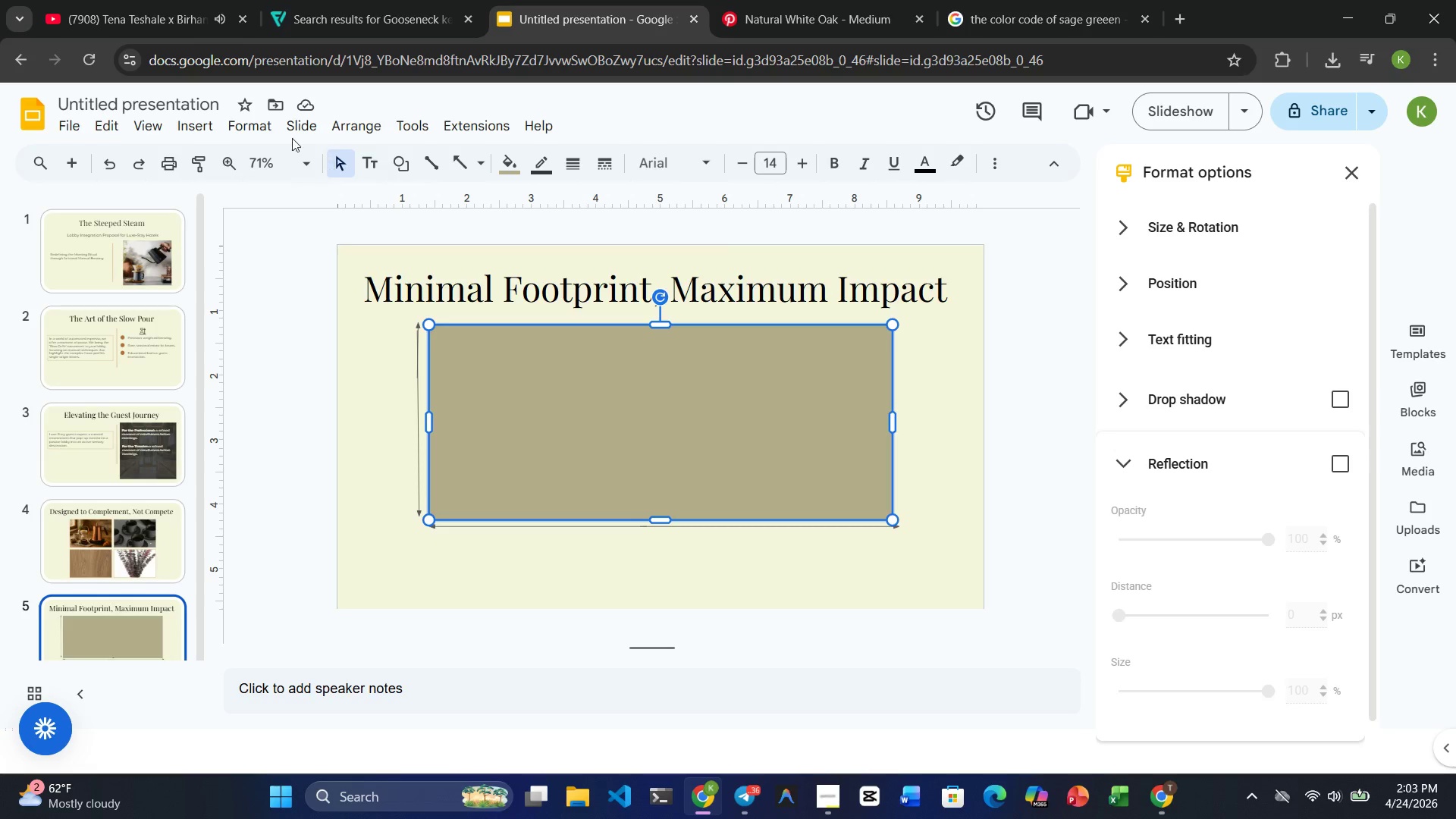 
left_click([266, 127])
 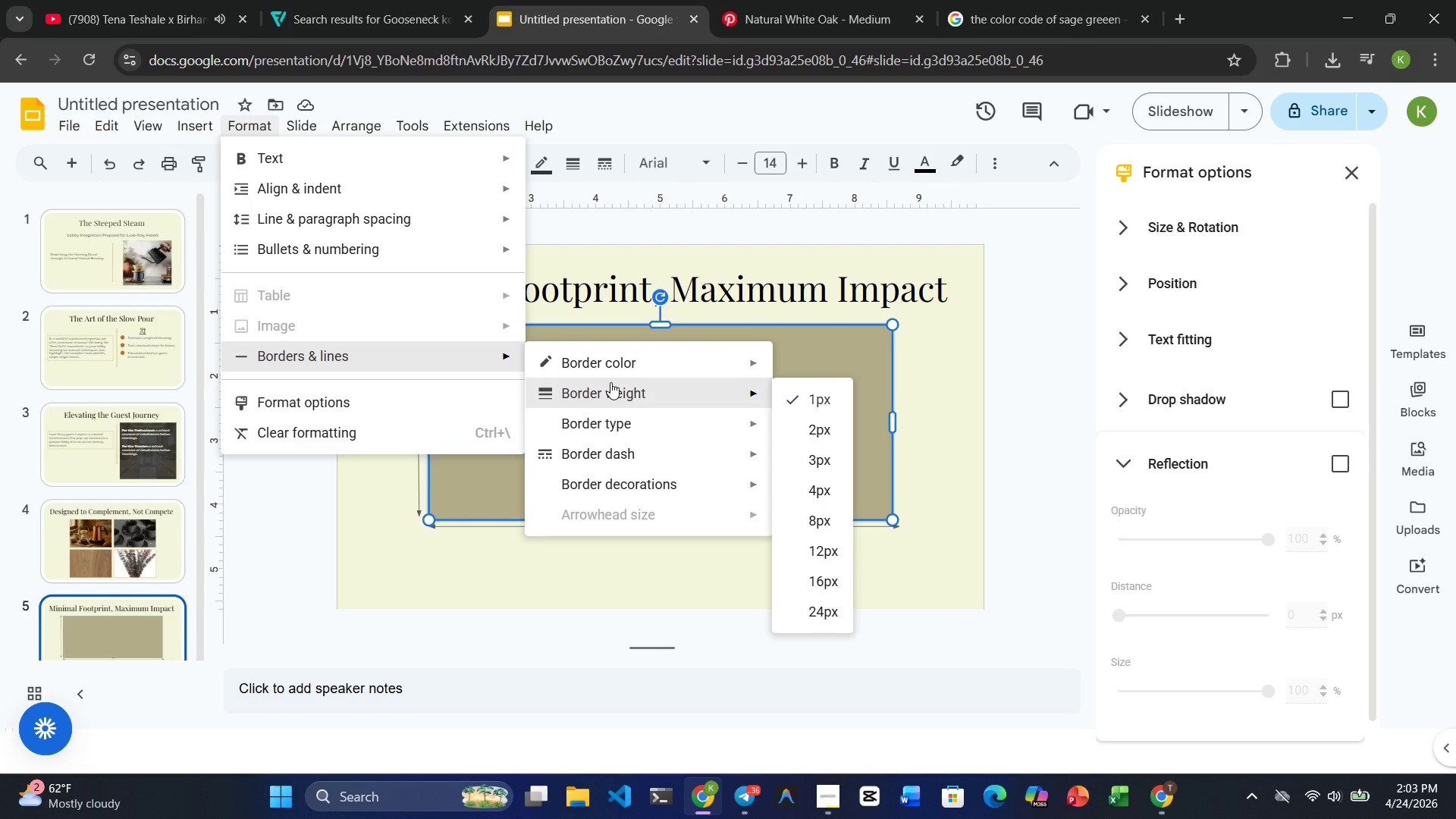 
left_click([817, 436])
 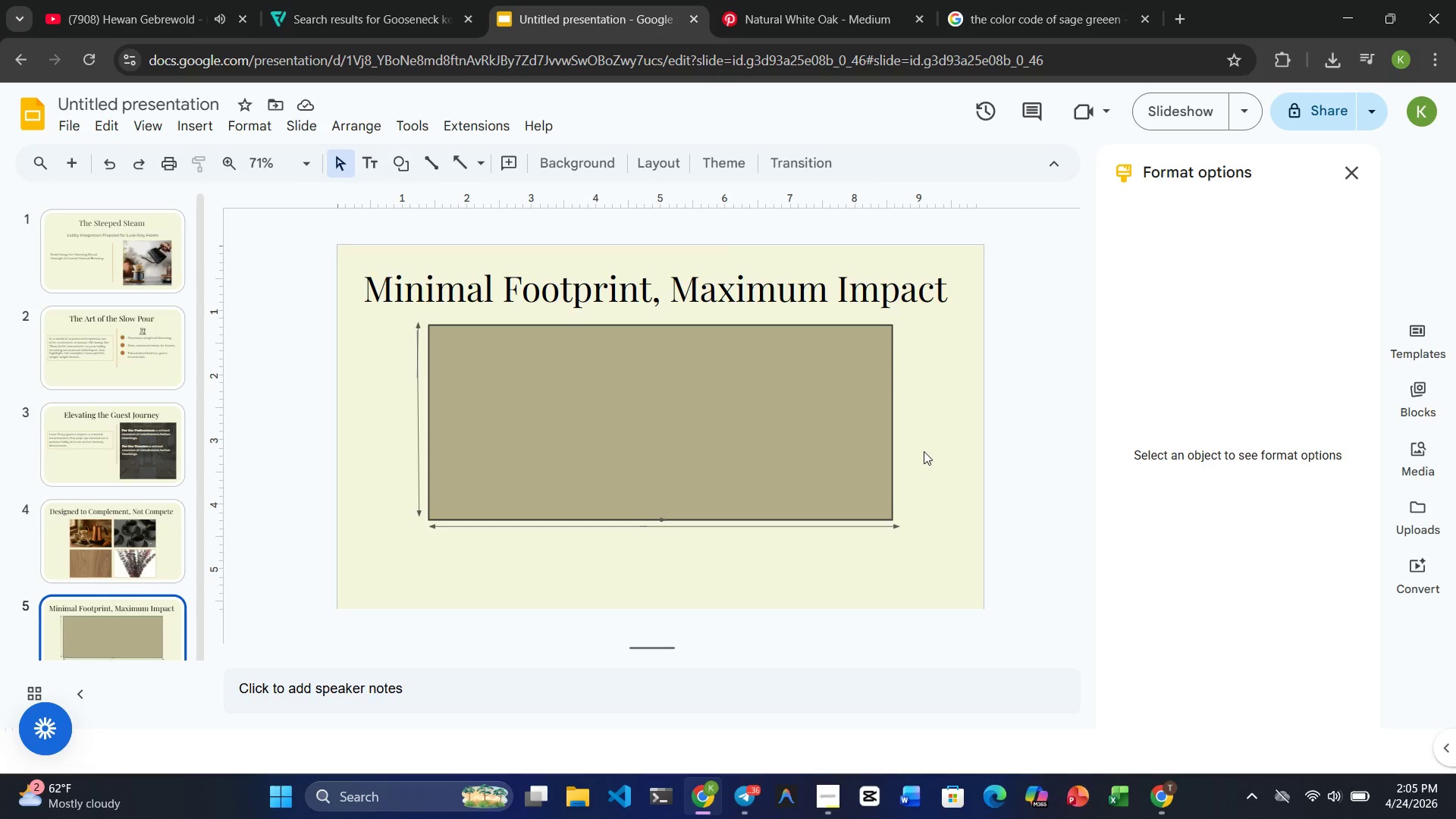 
wait(132.08)
 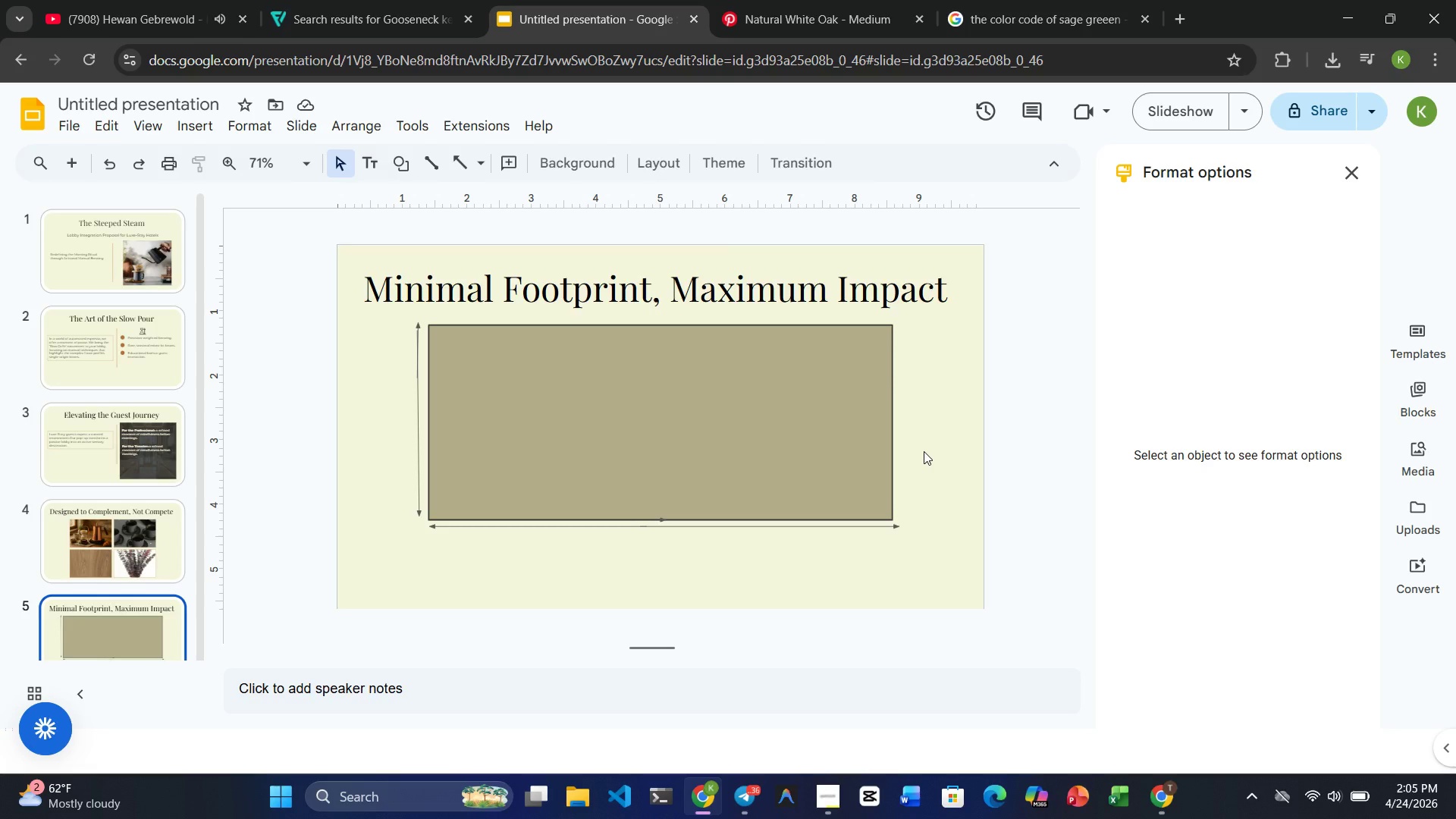 
left_click([381, 397])
 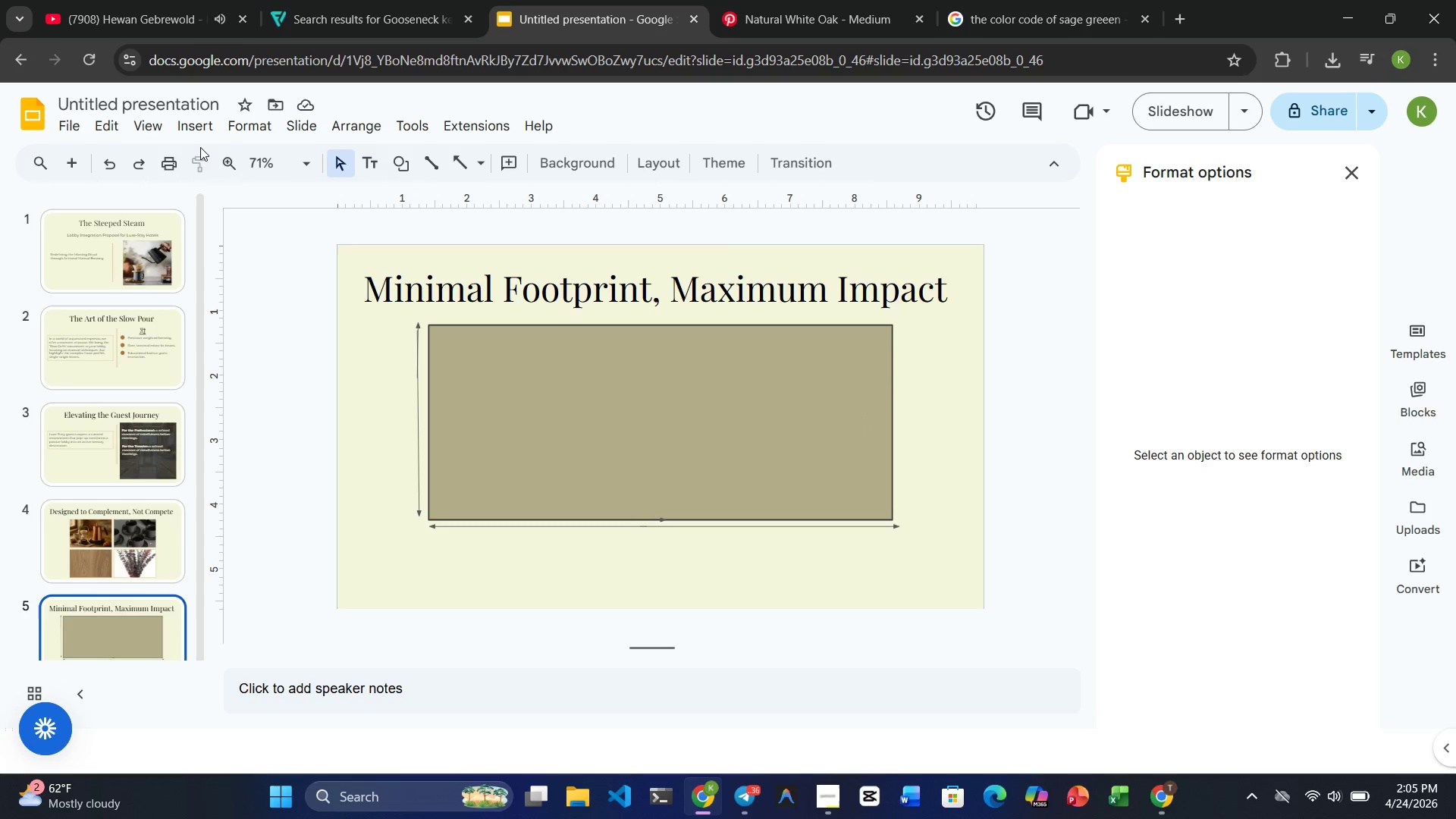 
left_click([195, 124])
 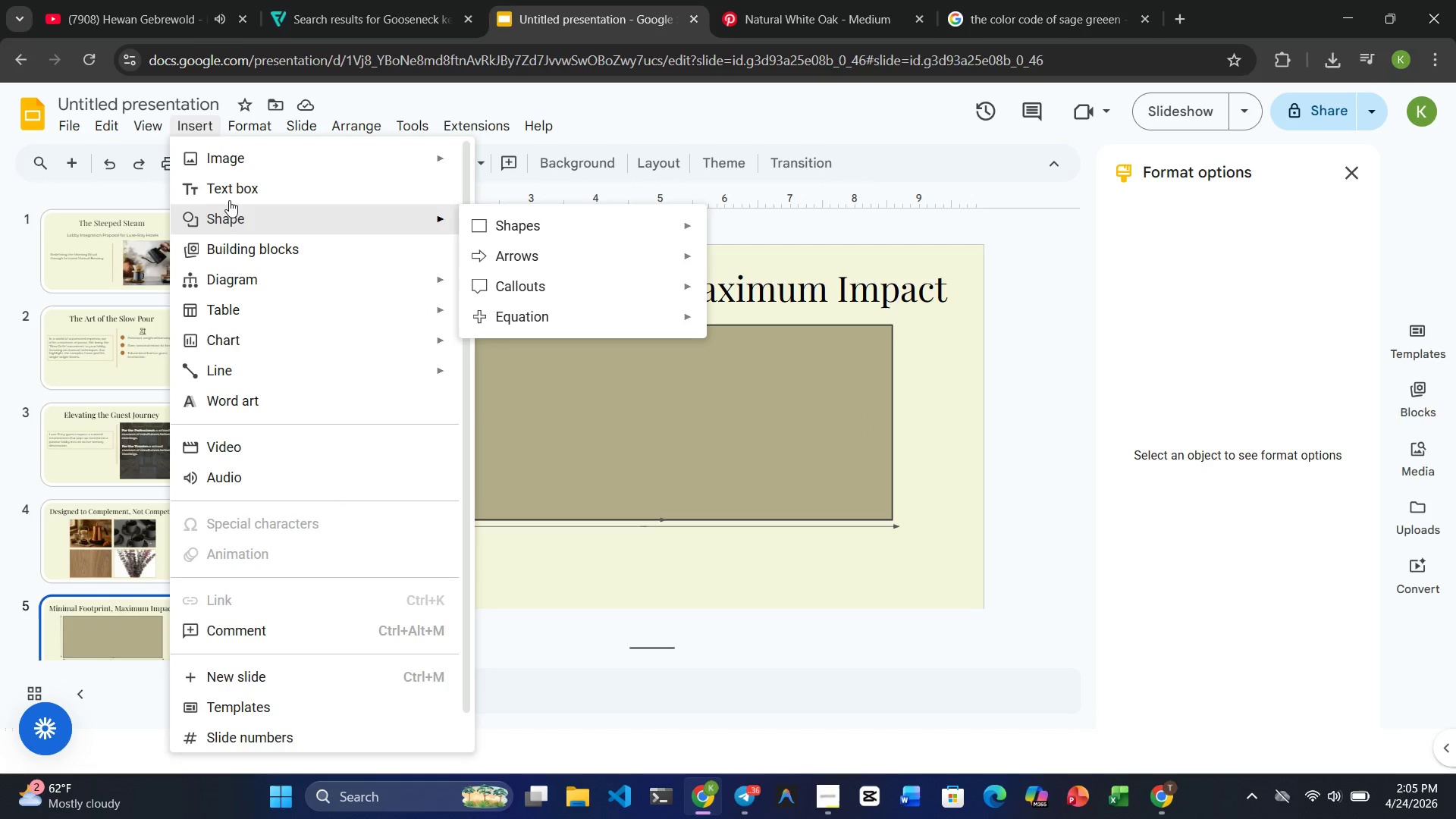 
left_click([229, 191])
 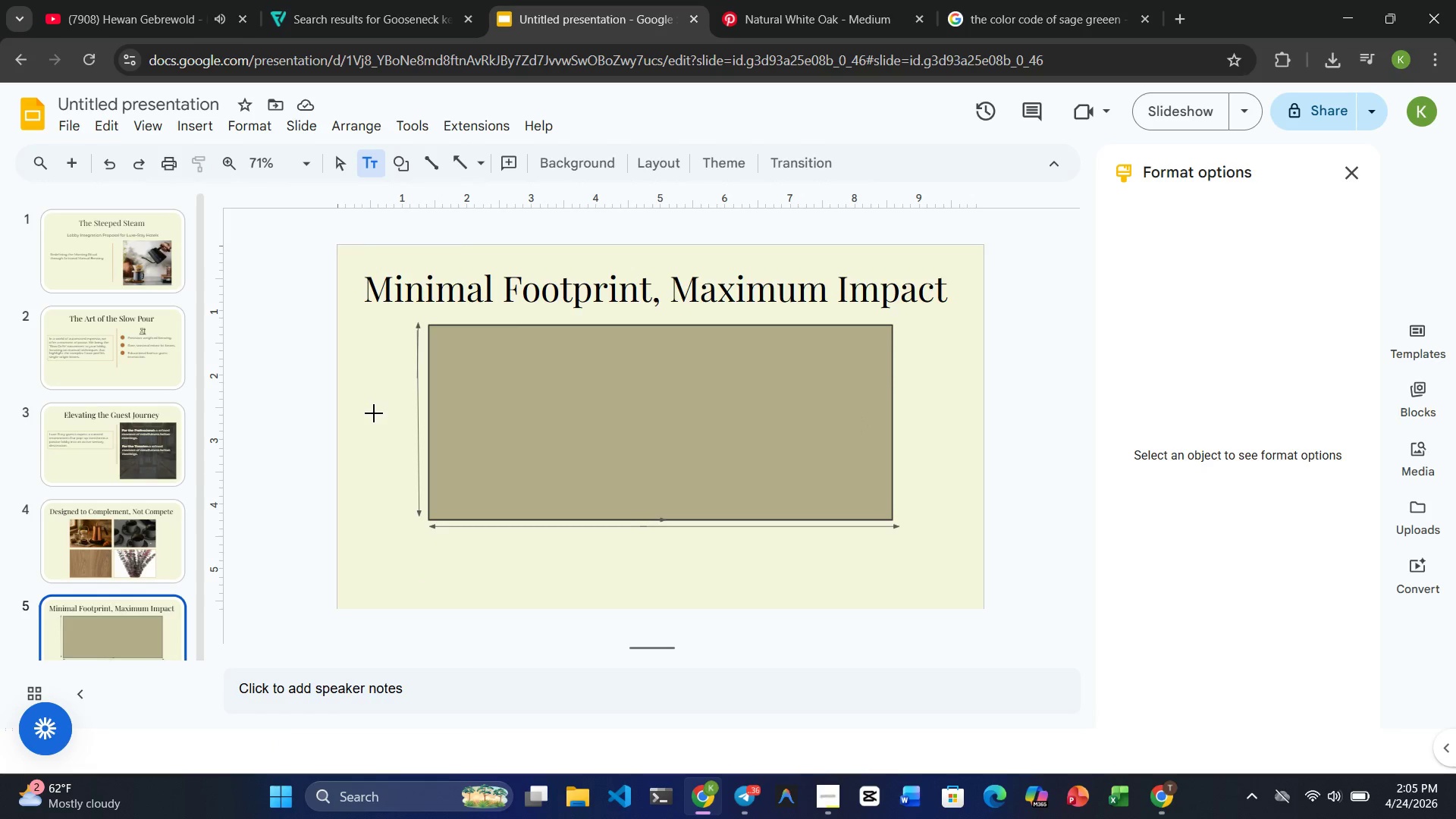 
left_click_drag(start_coordinate=[362, 409], to_coordinate=[410, 430])
 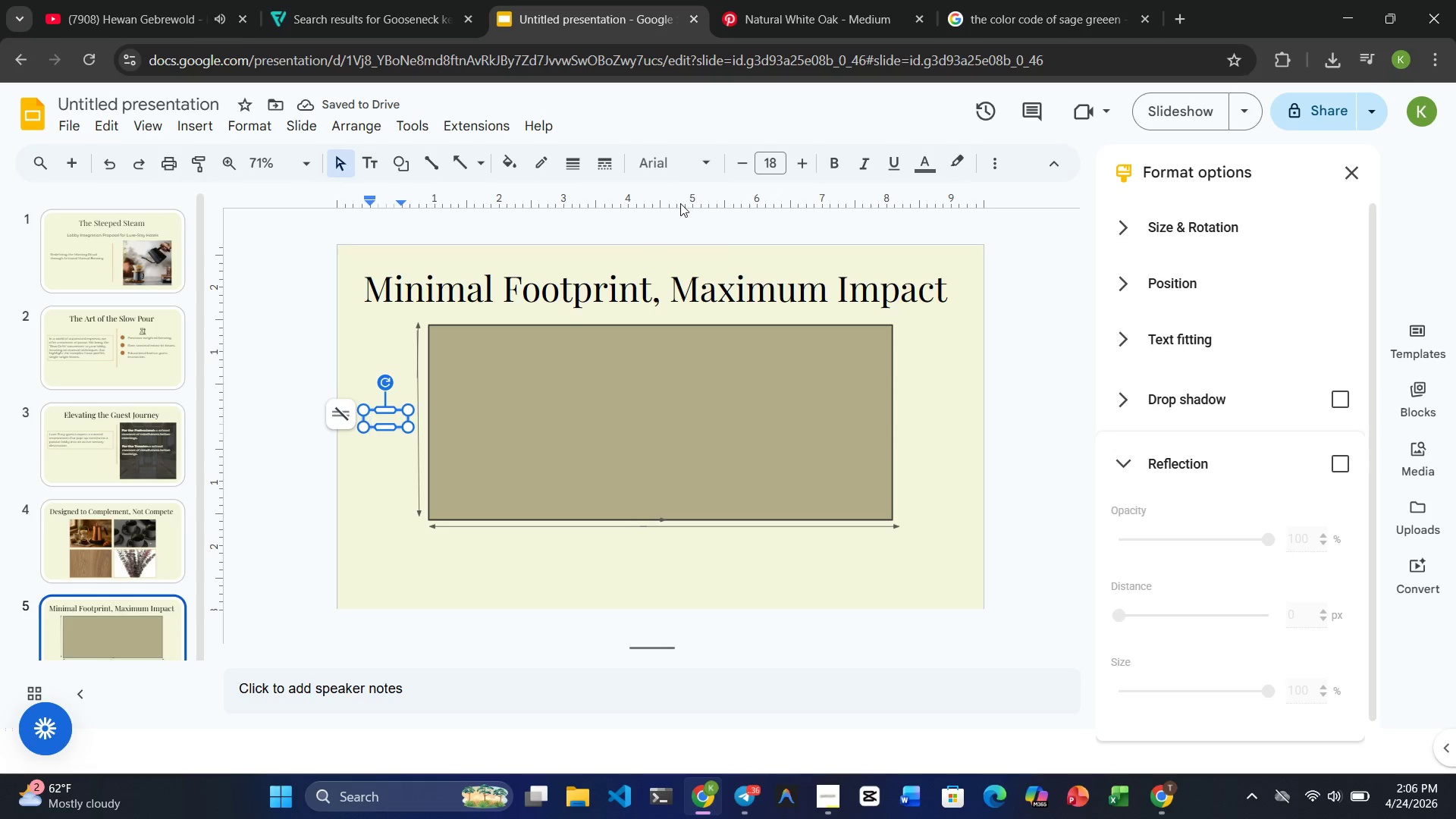 
double_click([733, 170])
 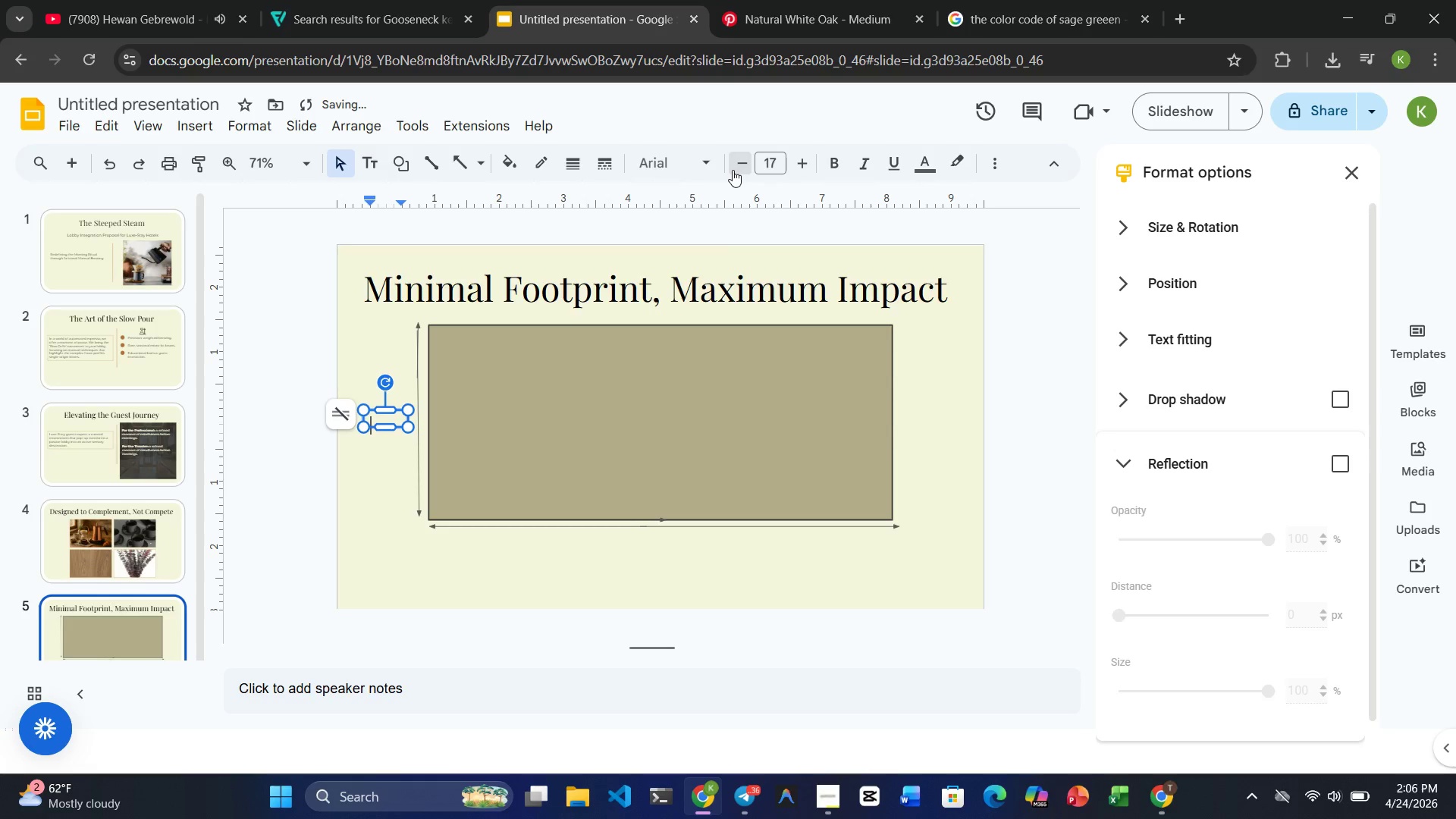 
triple_click([733, 170])
 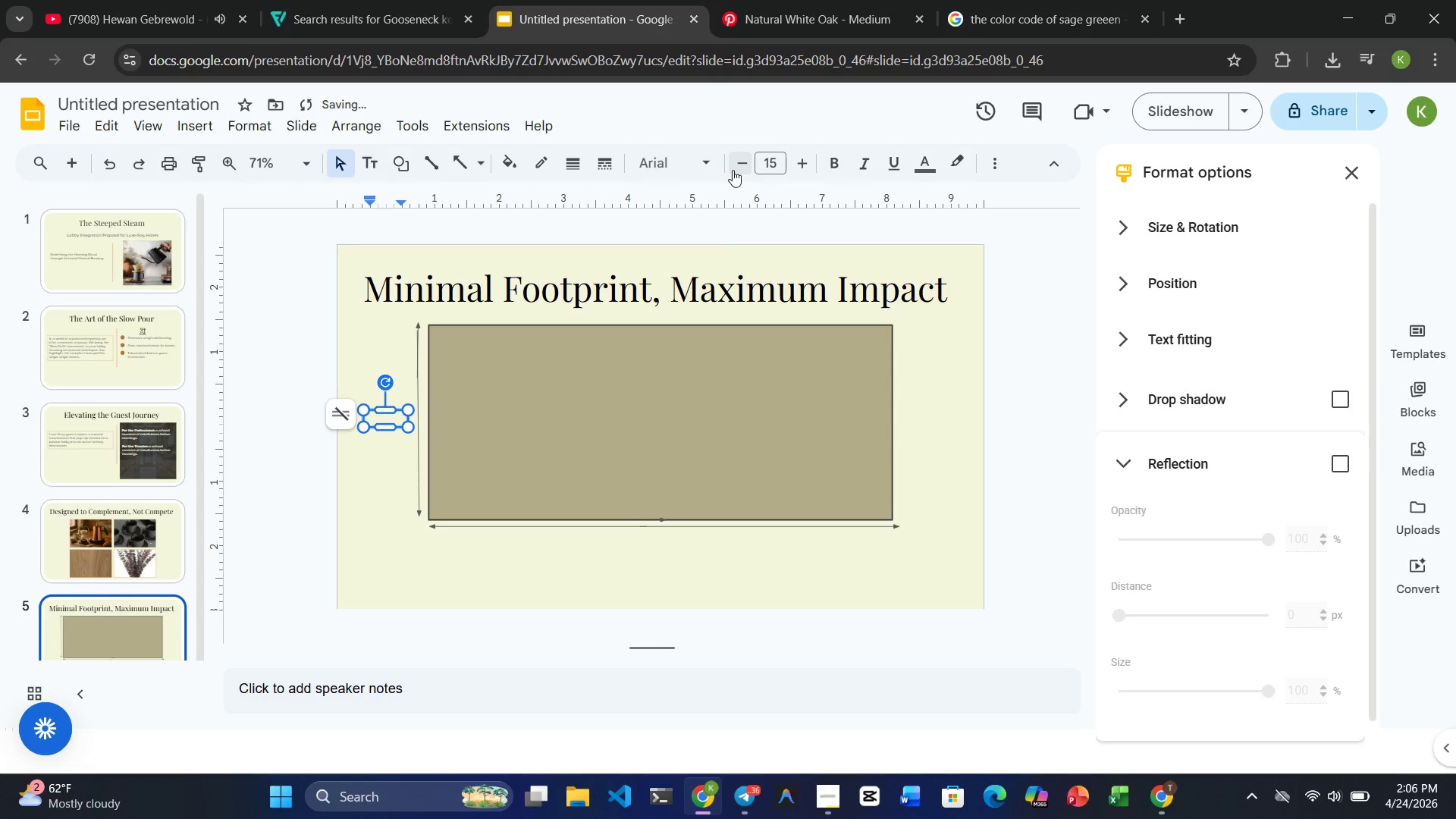 
left_click([733, 170])
 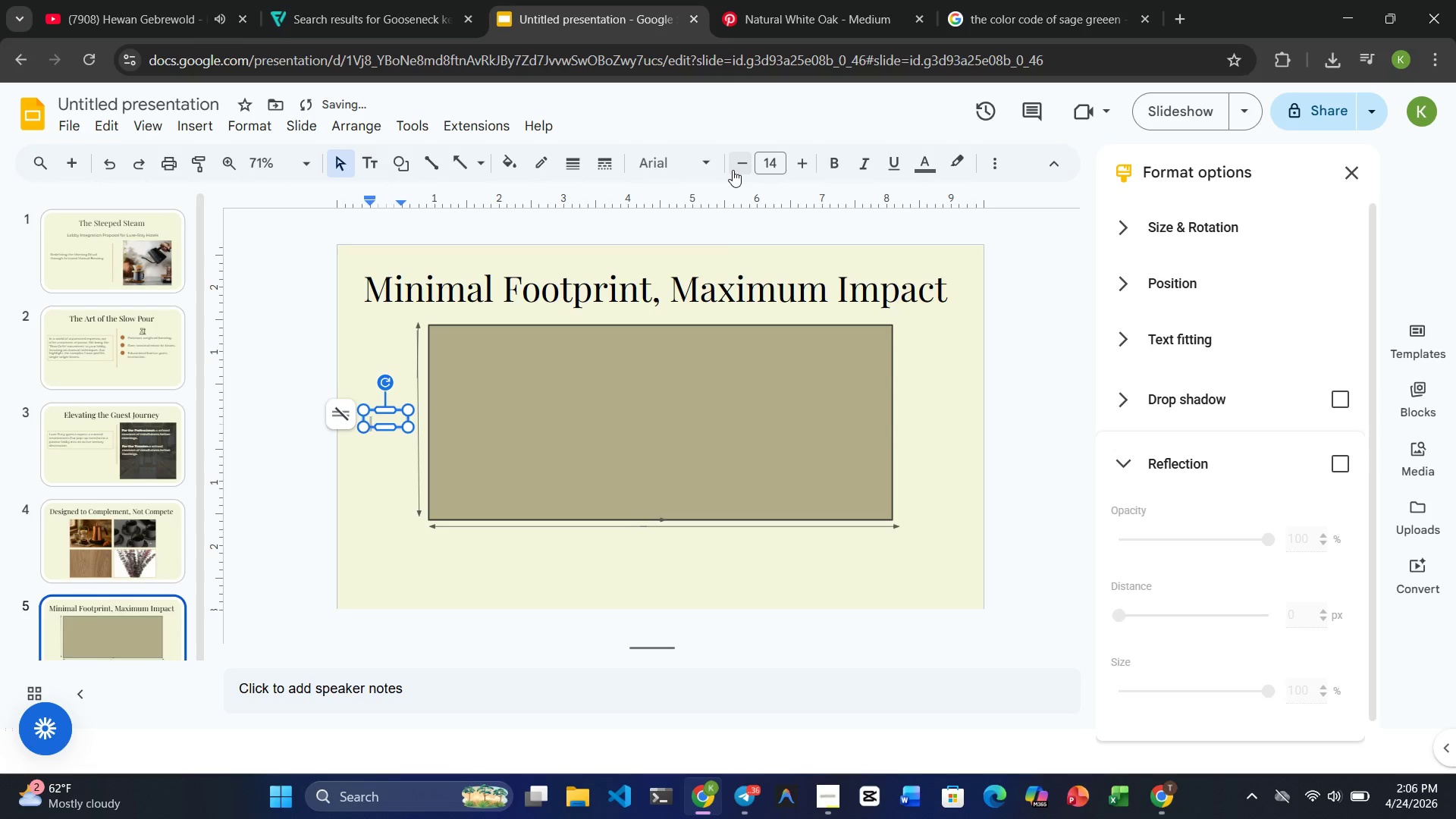 
left_click([733, 170])
 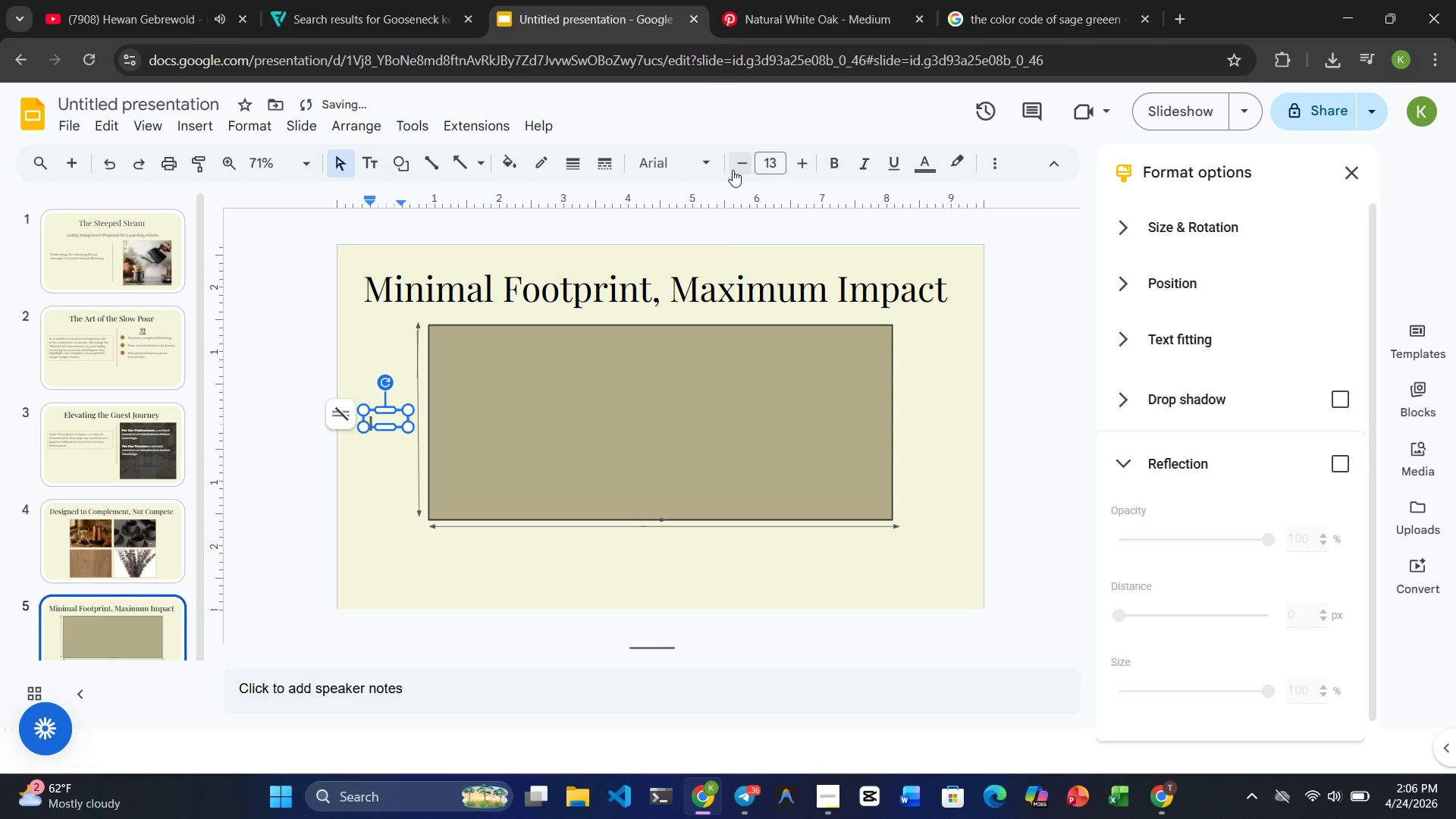 
left_click([733, 170])
 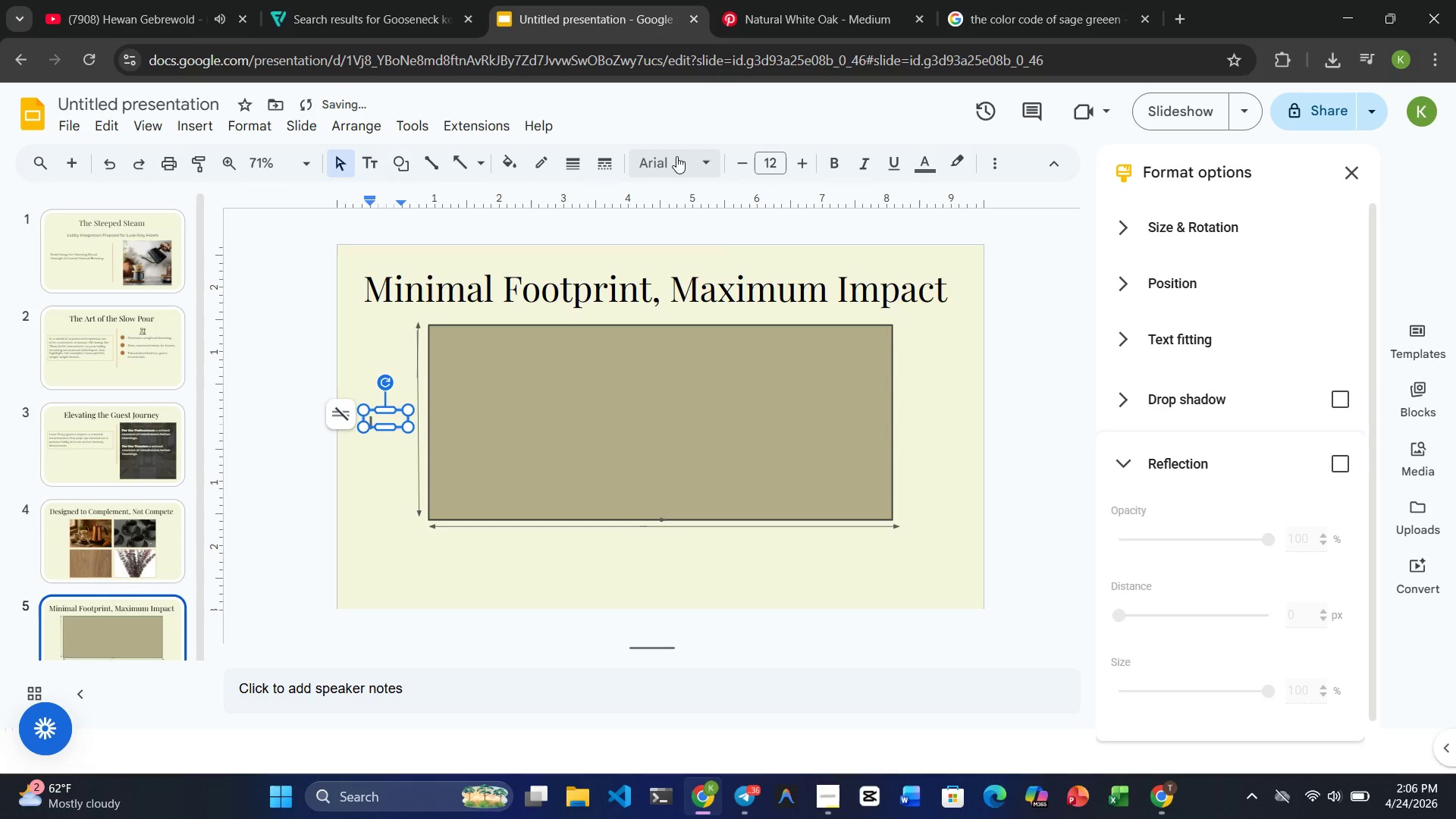 
left_click([676, 156])
 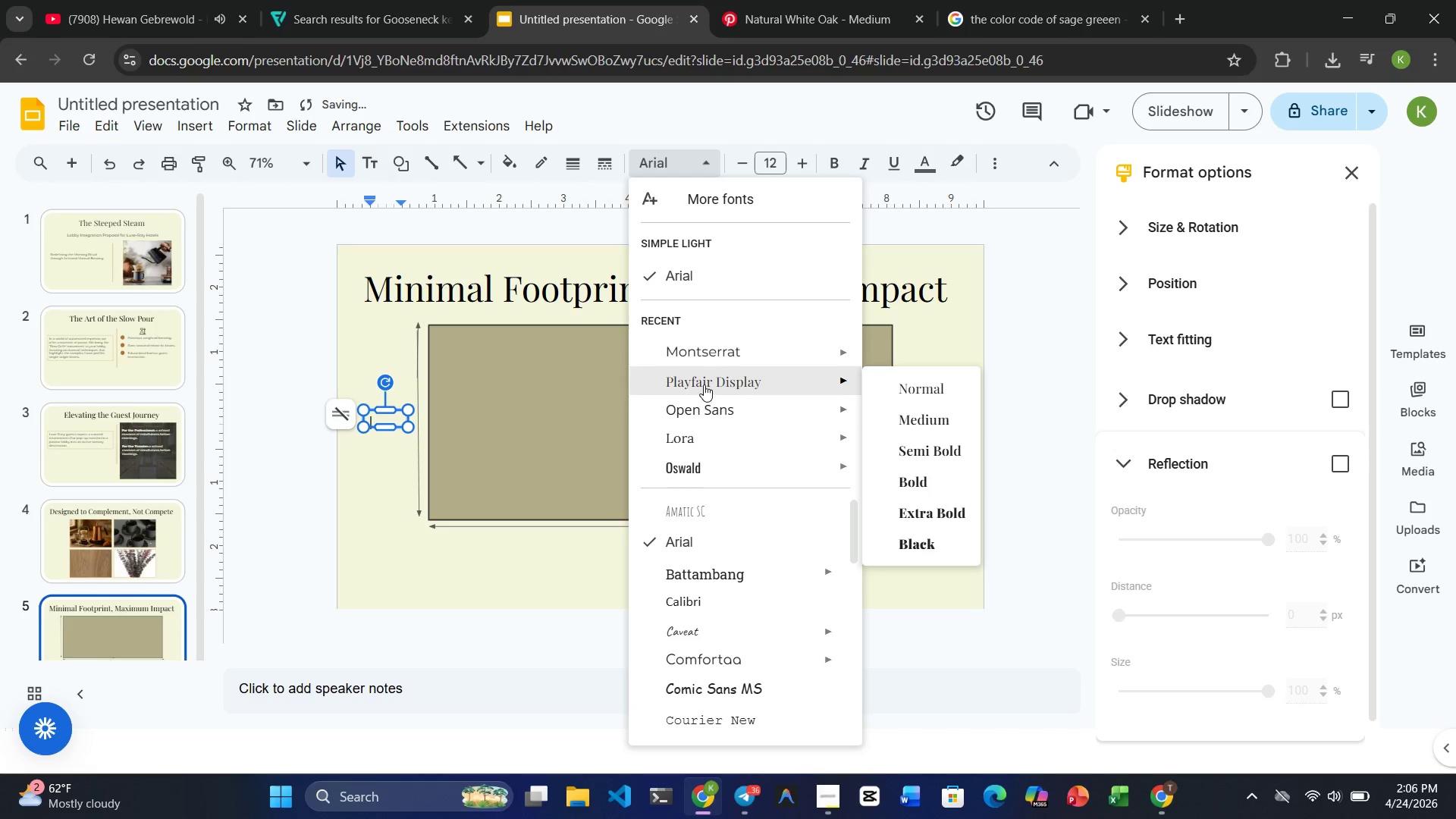 
left_click([703, 351])
 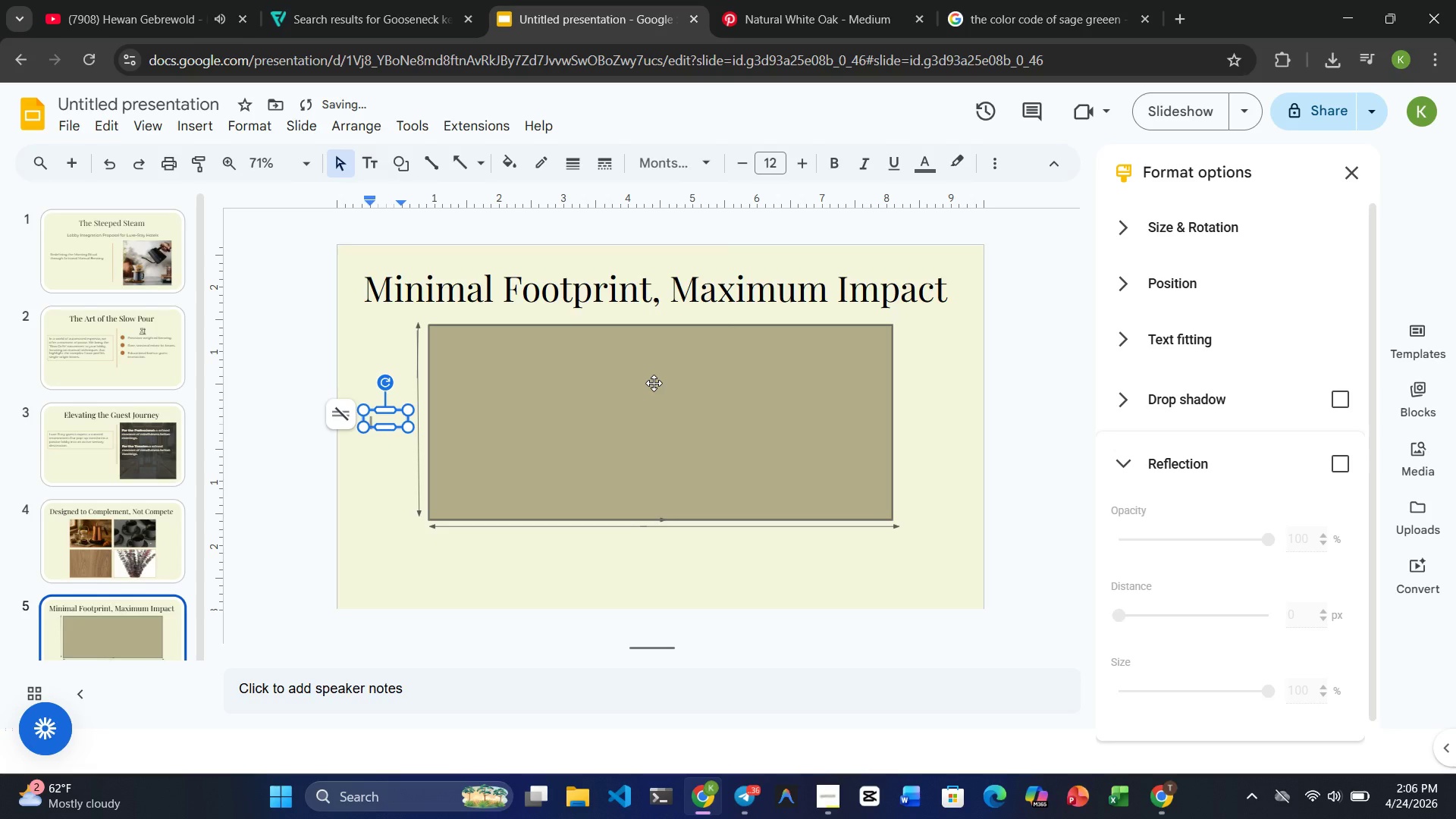 
type(4 ft)
 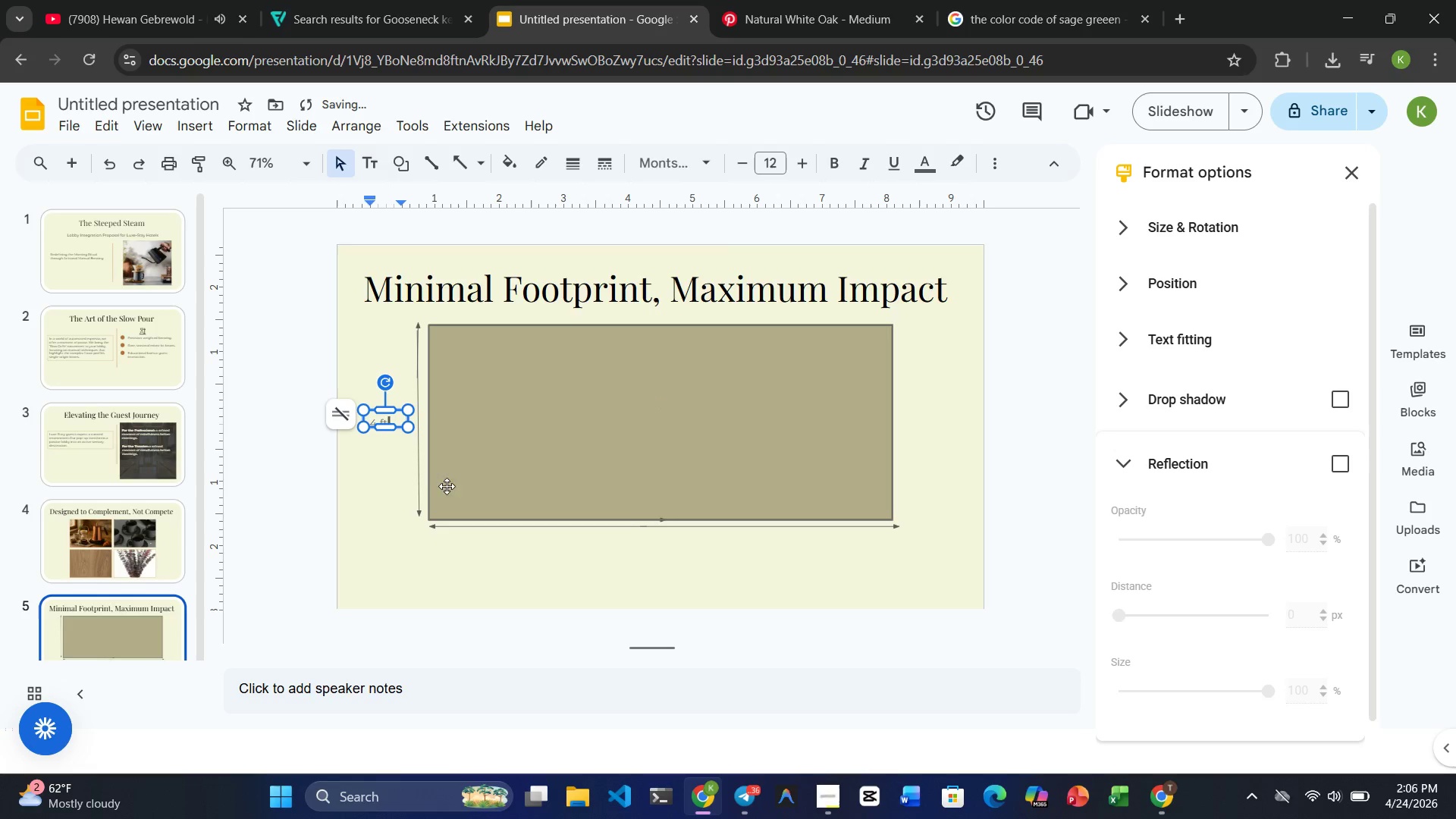 
left_click([388, 477])
 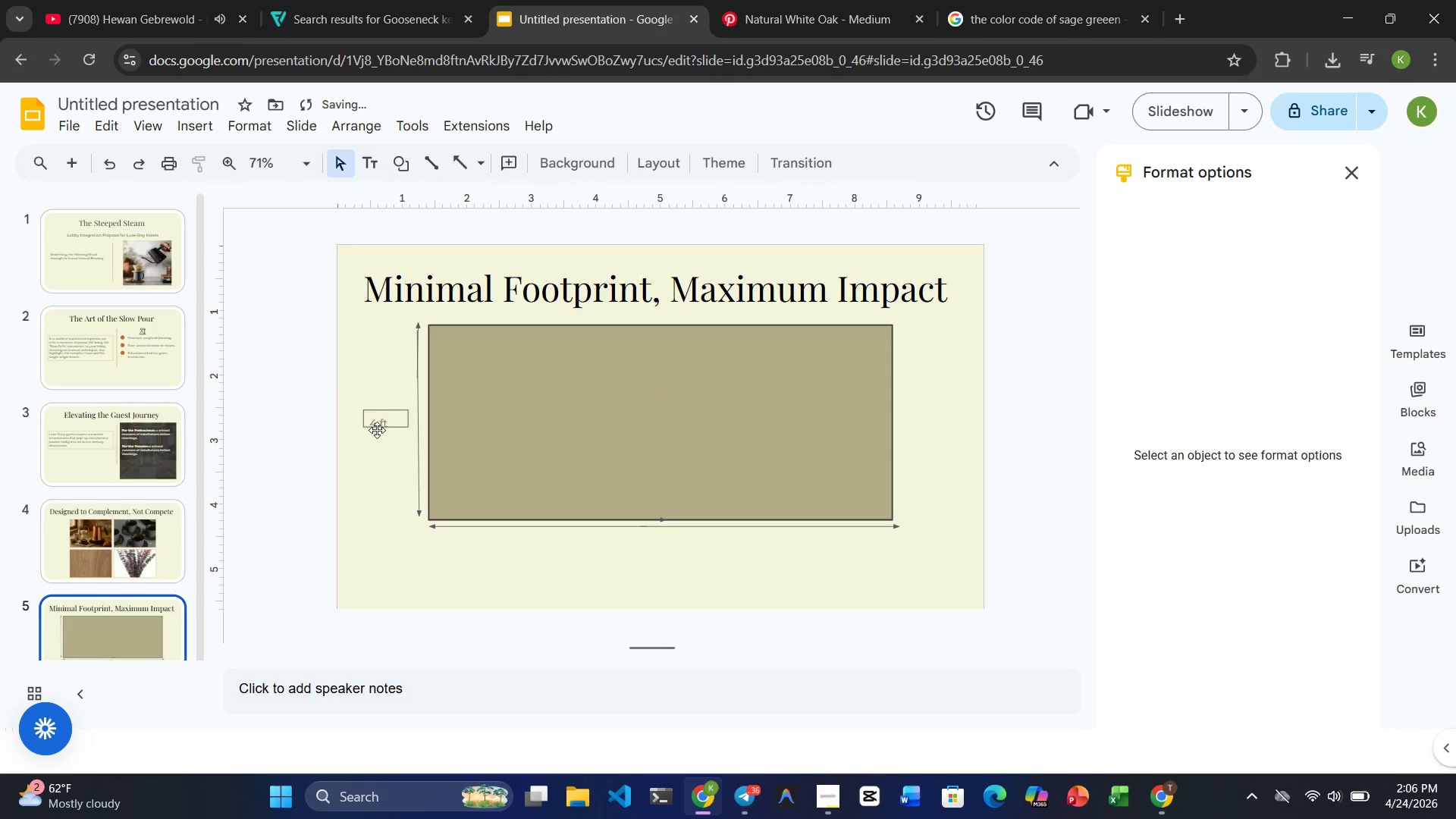 
left_click([378, 427])
 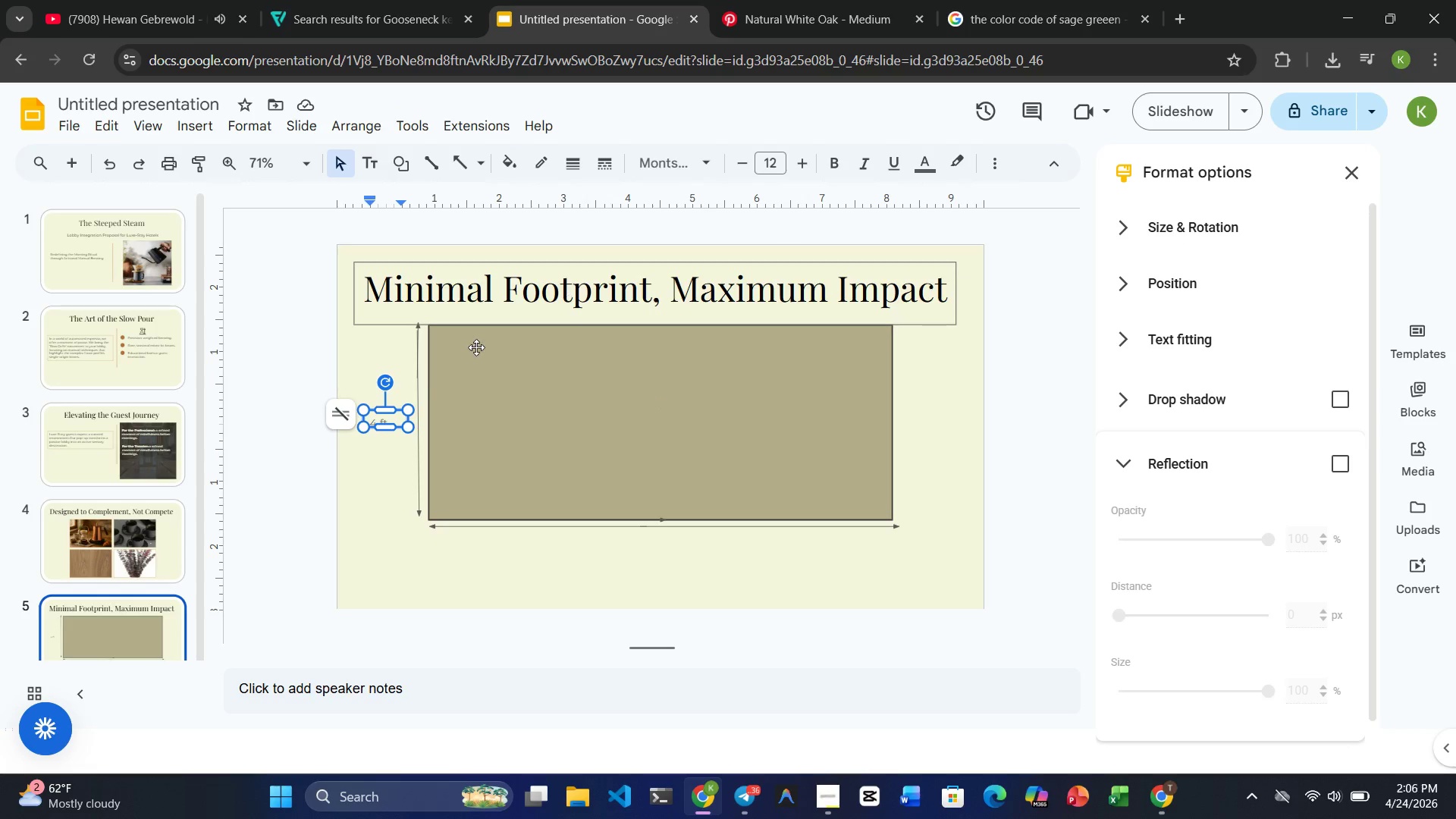 
double_click([383, 417])
 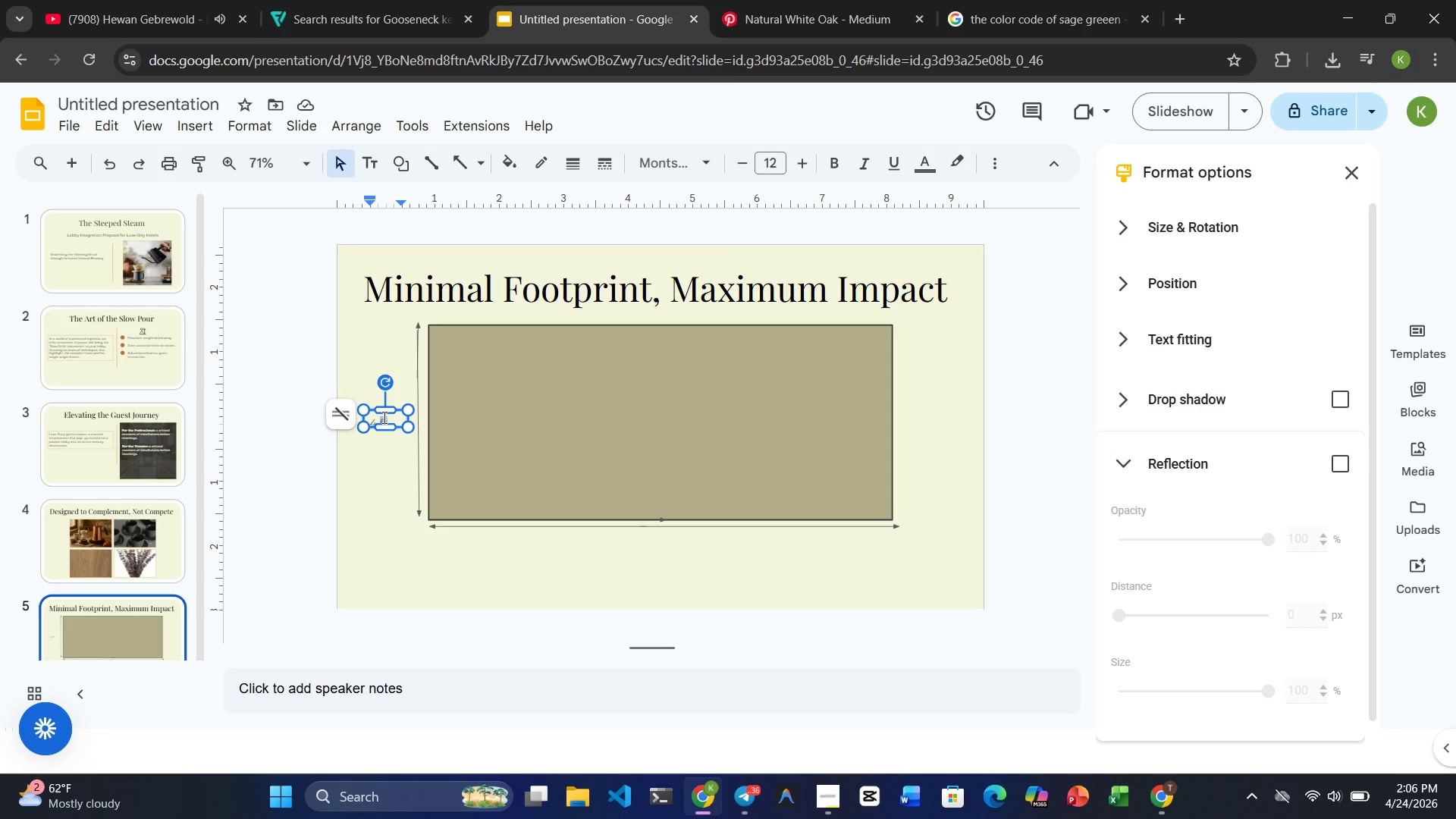 
double_click([383, 417])
 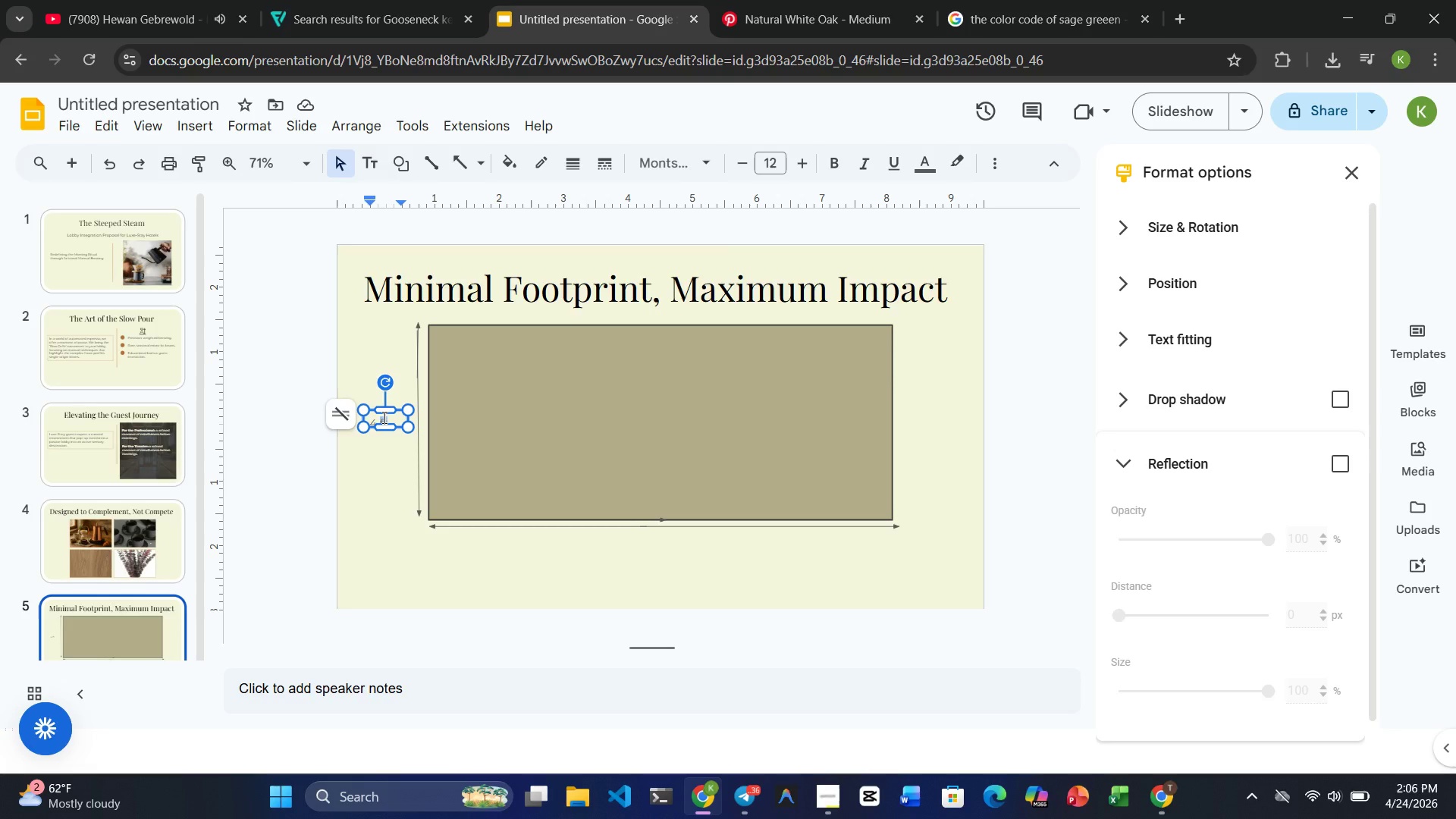 
triple_click([383, 417])
 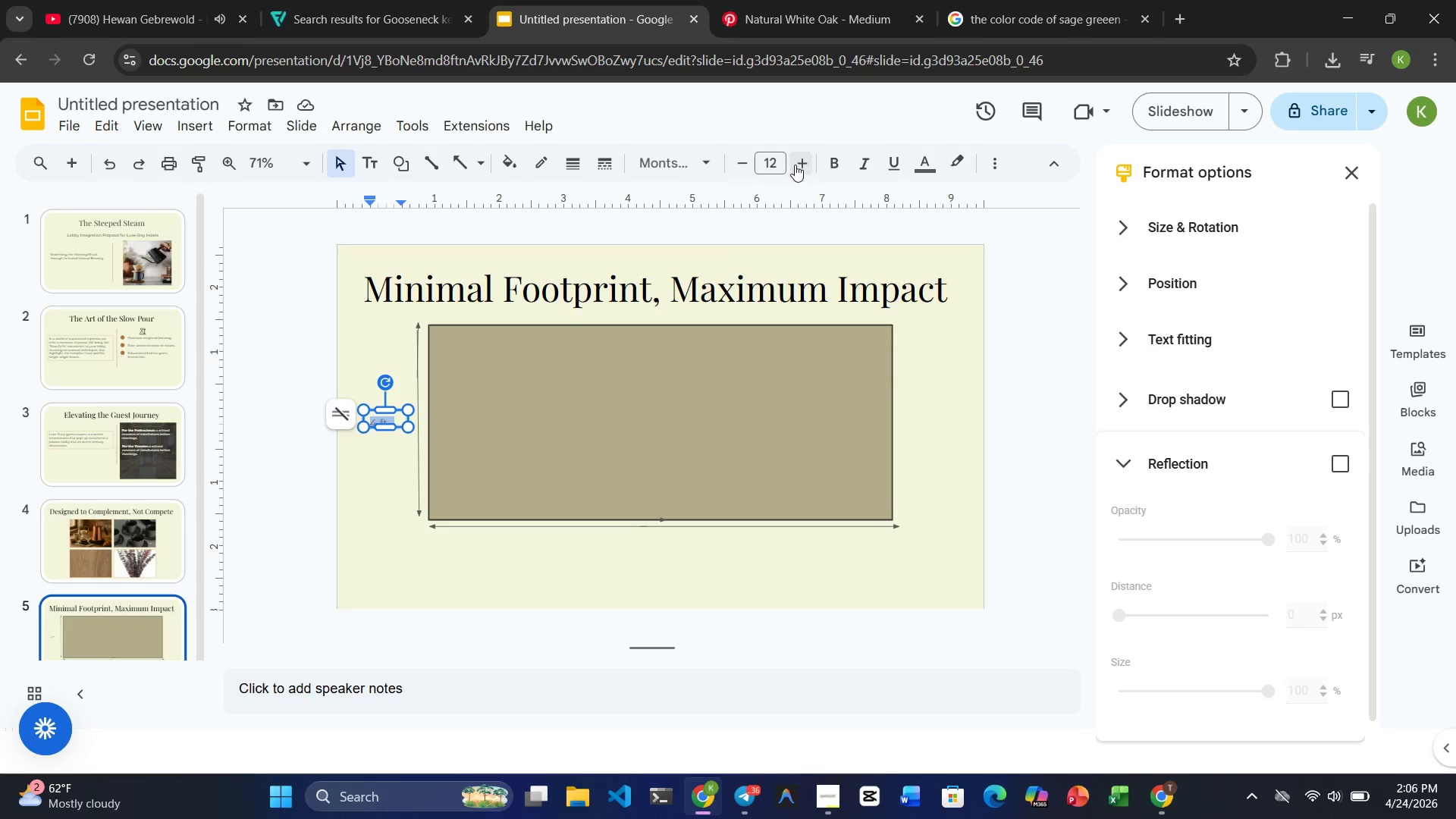 
double_click([795, 165])
 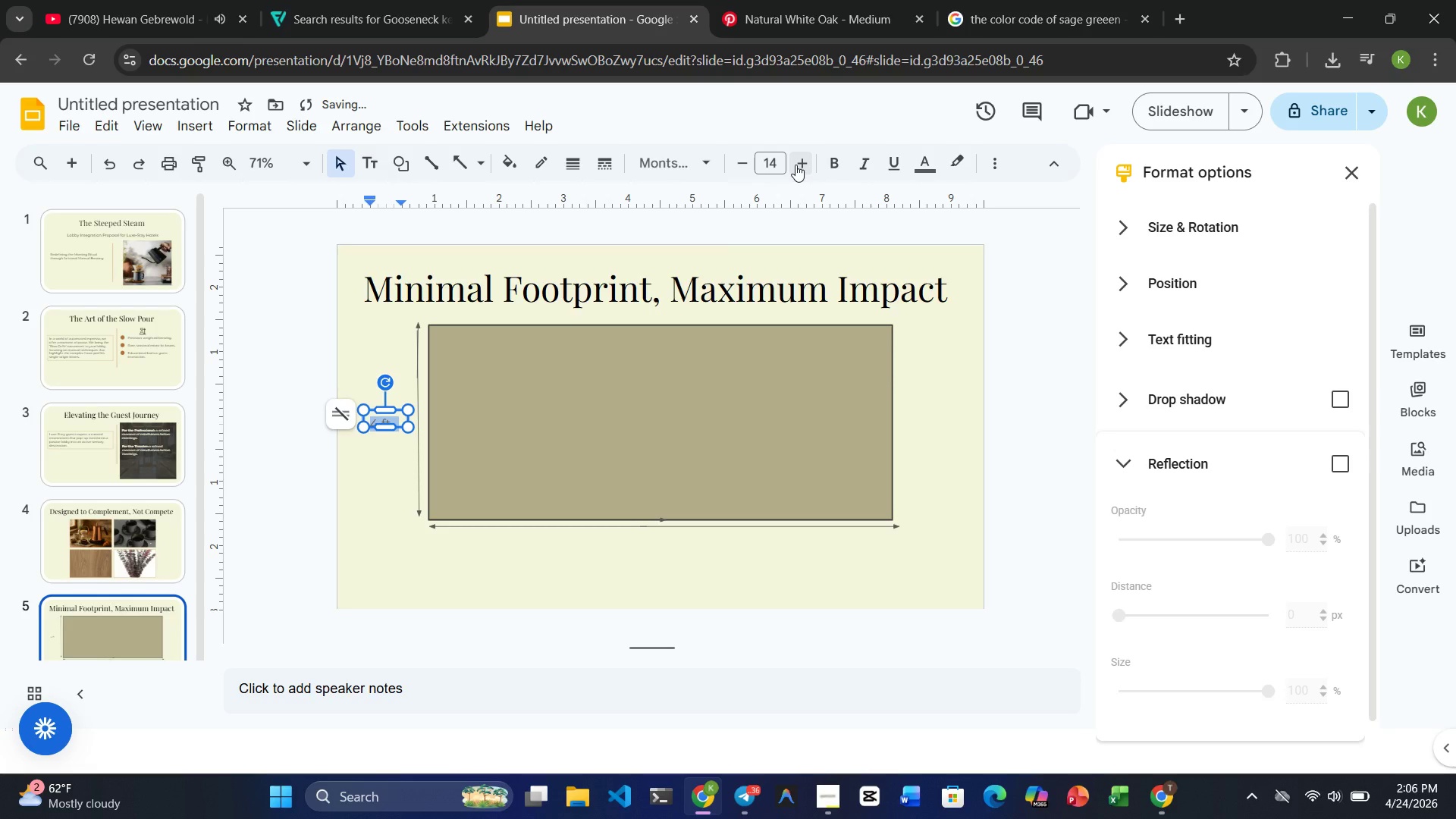 
left_click([795, 165])
 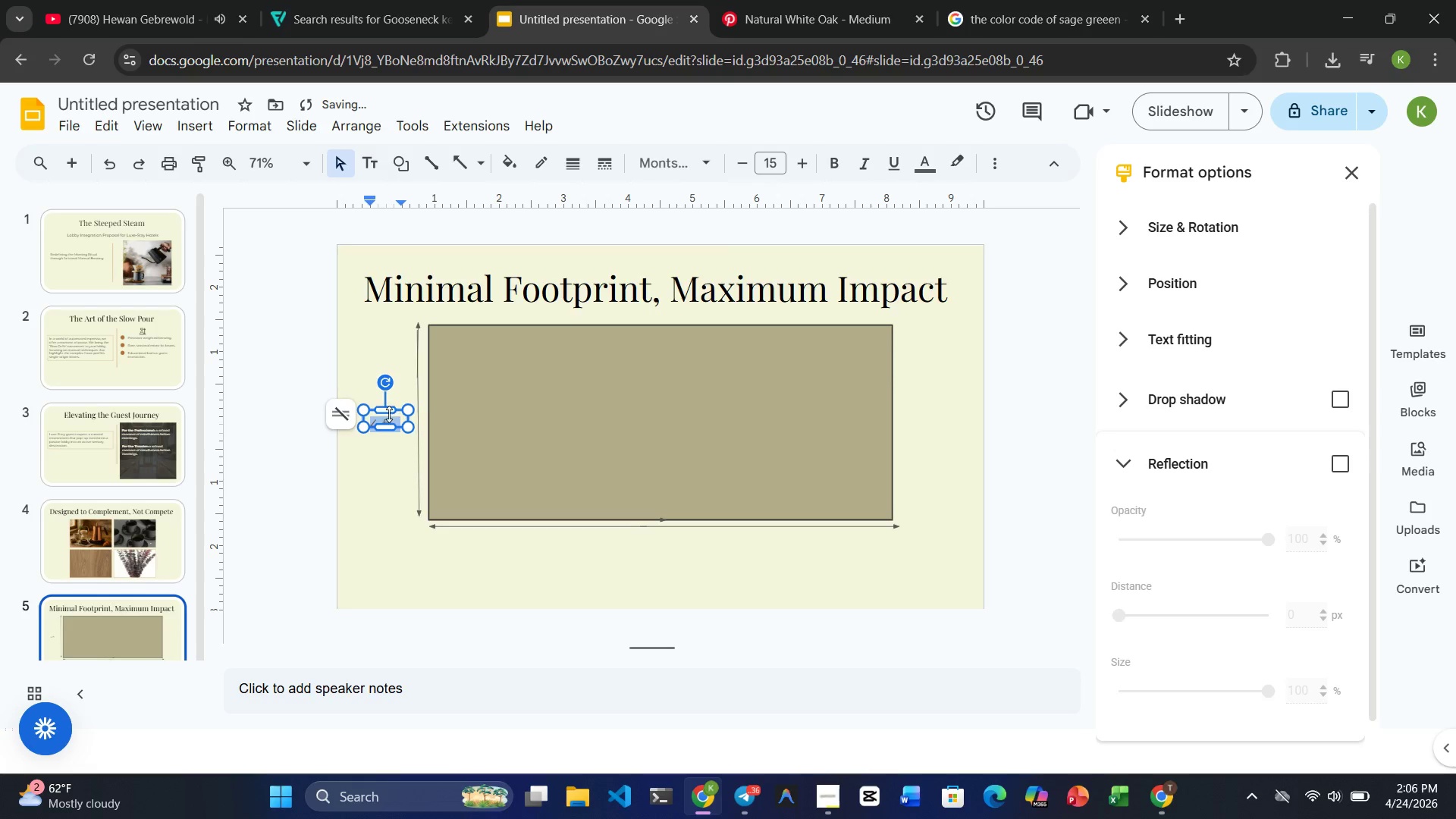 
left_click([389, 416])
 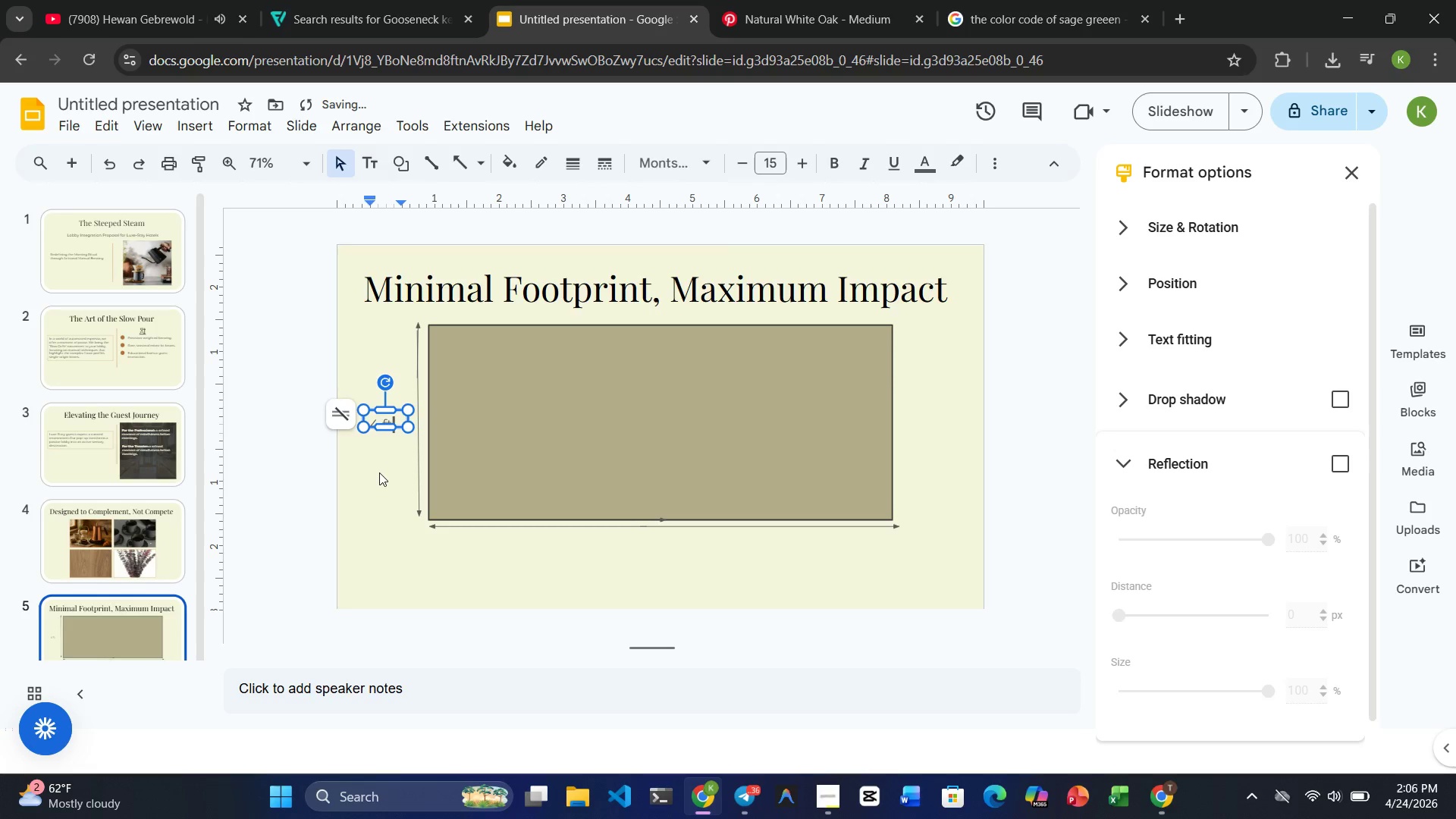 
left_click([379, 472])
 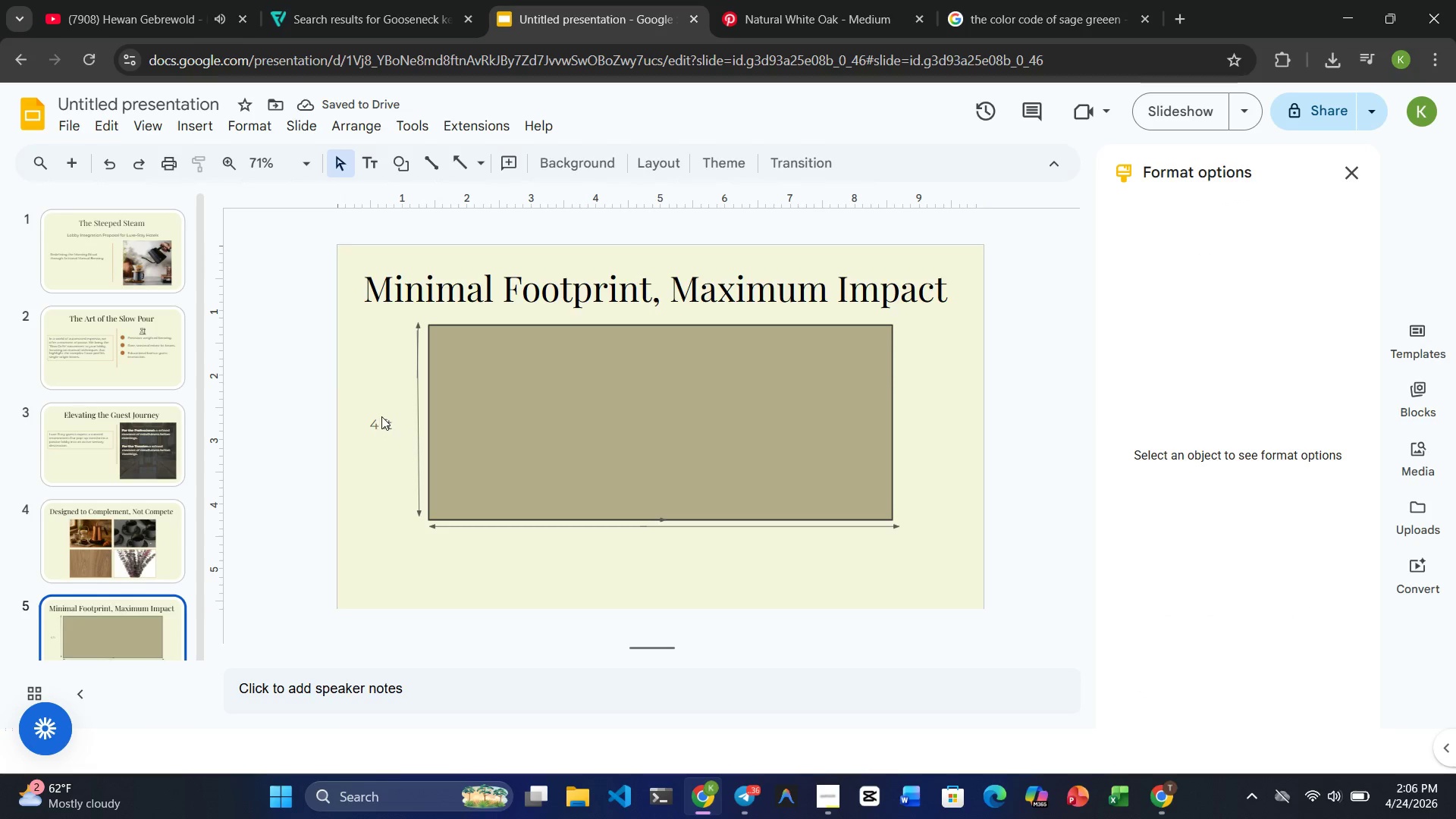 
left_click_drag(start_coordinate=[381, 416], to_coordinate=[398, 410])
 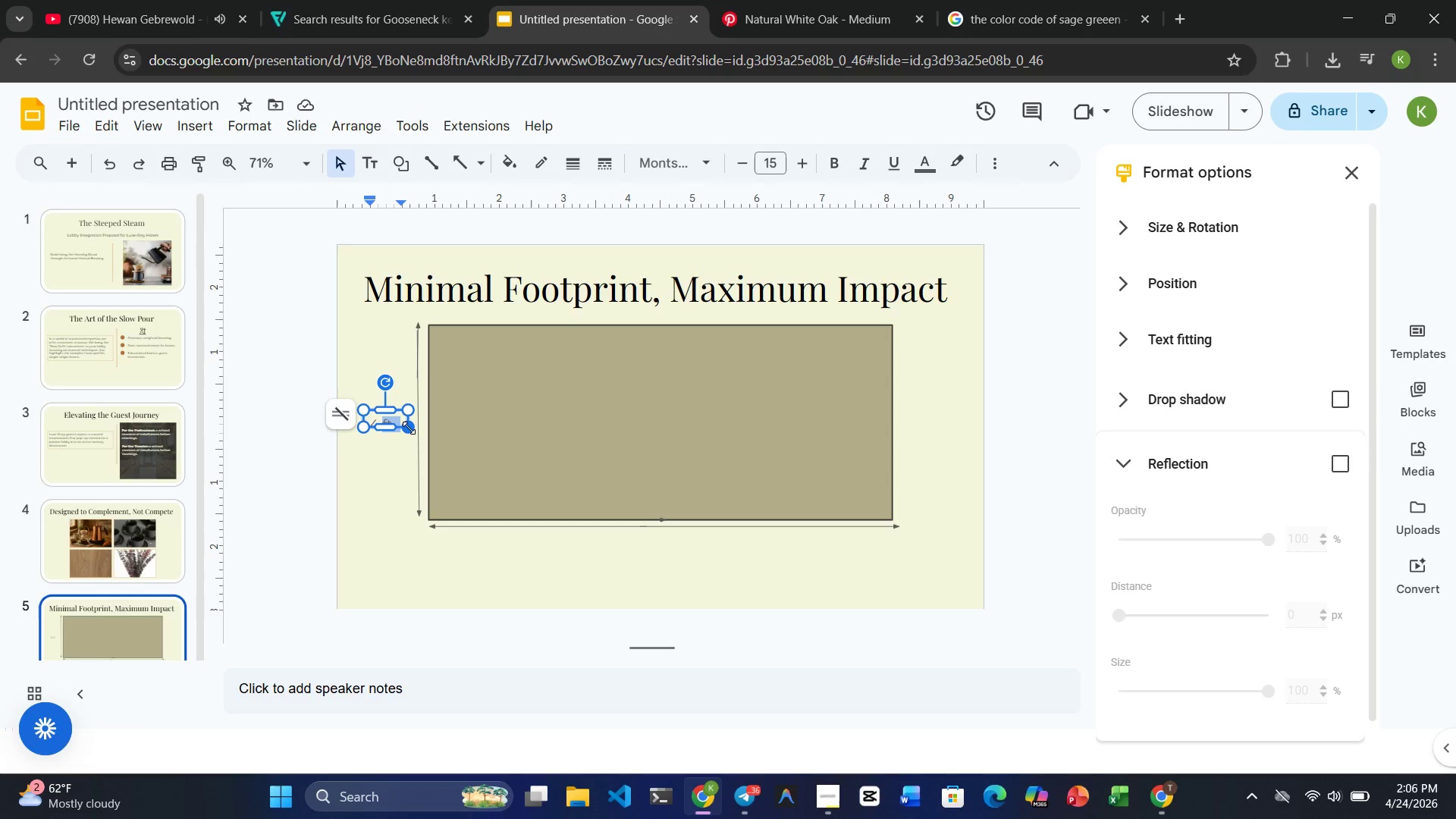 
left_click_drag(start_coordinate=[409, 428], to_coordinate=[392, 428])
 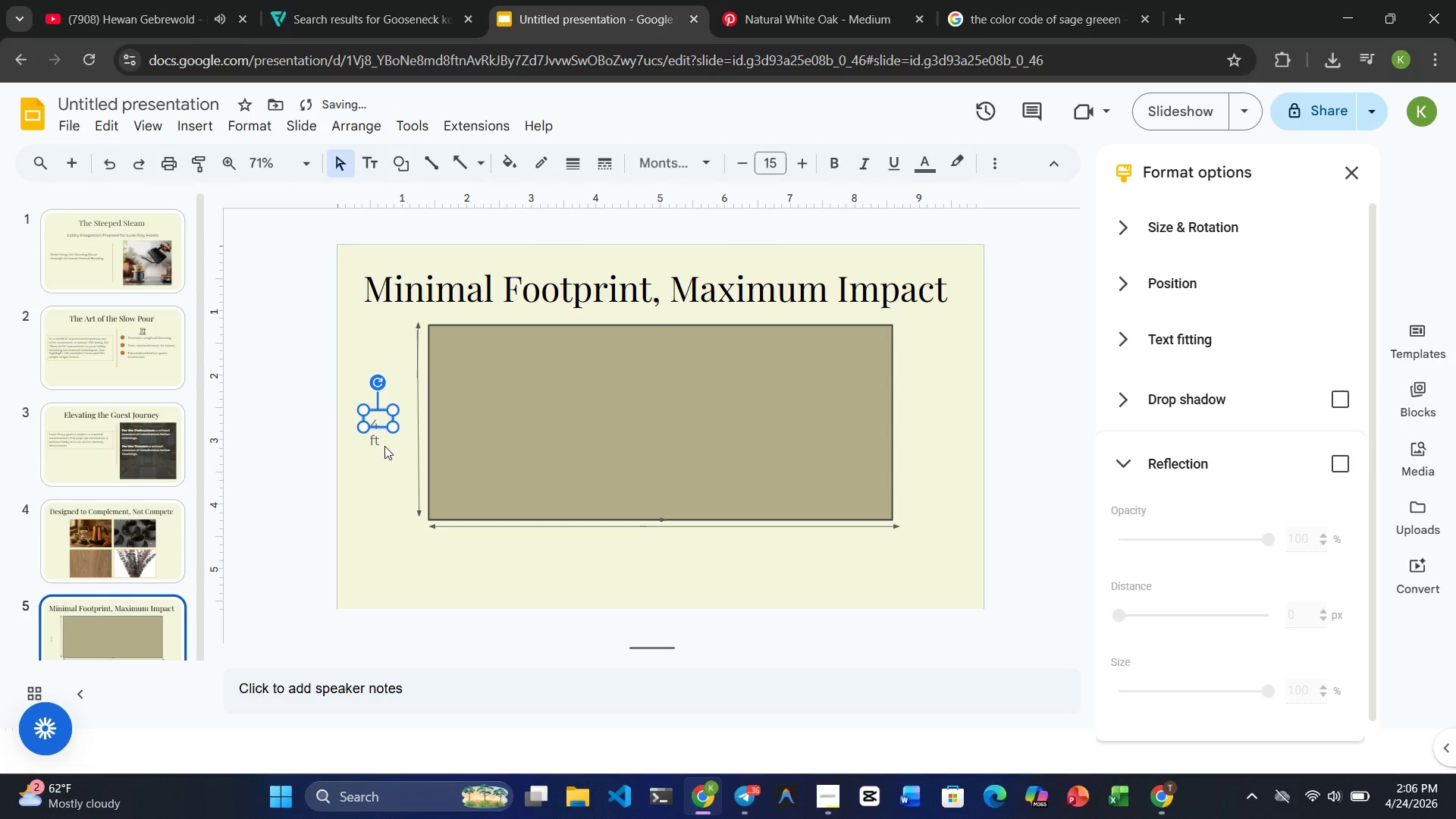 
key(Control+Z)
 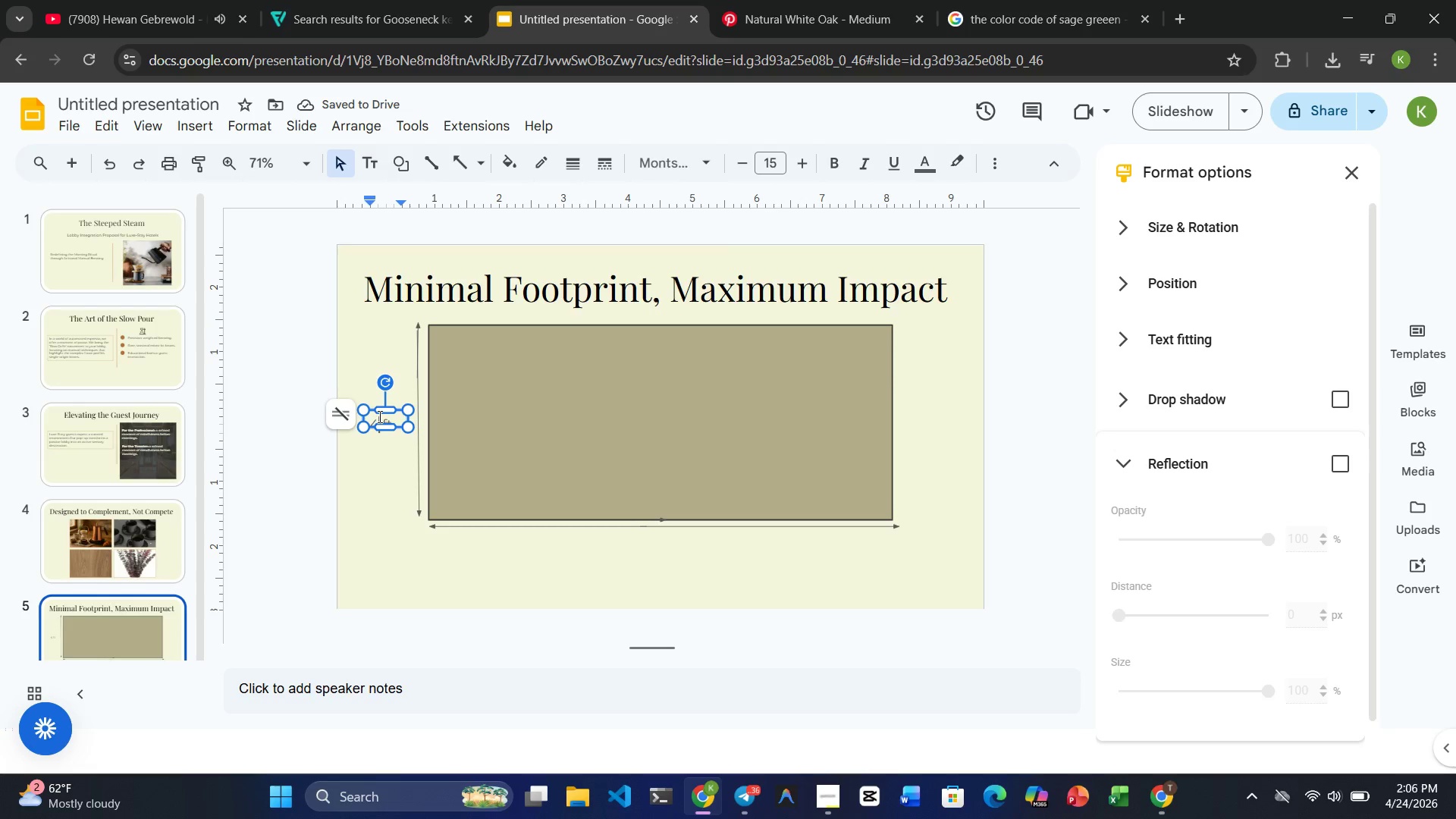 
left_click([376, 510])
 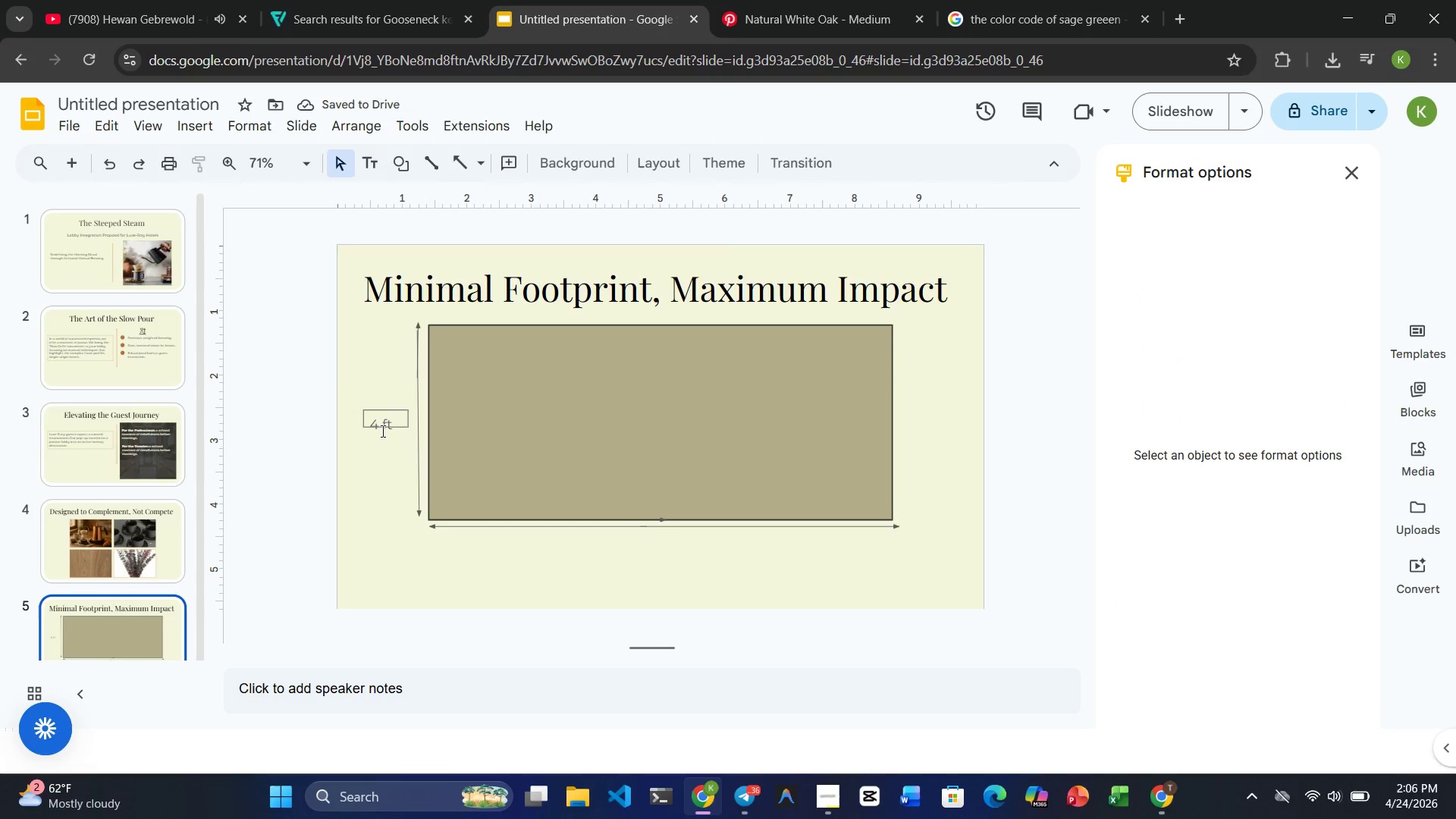 
left_click([381, 430])
 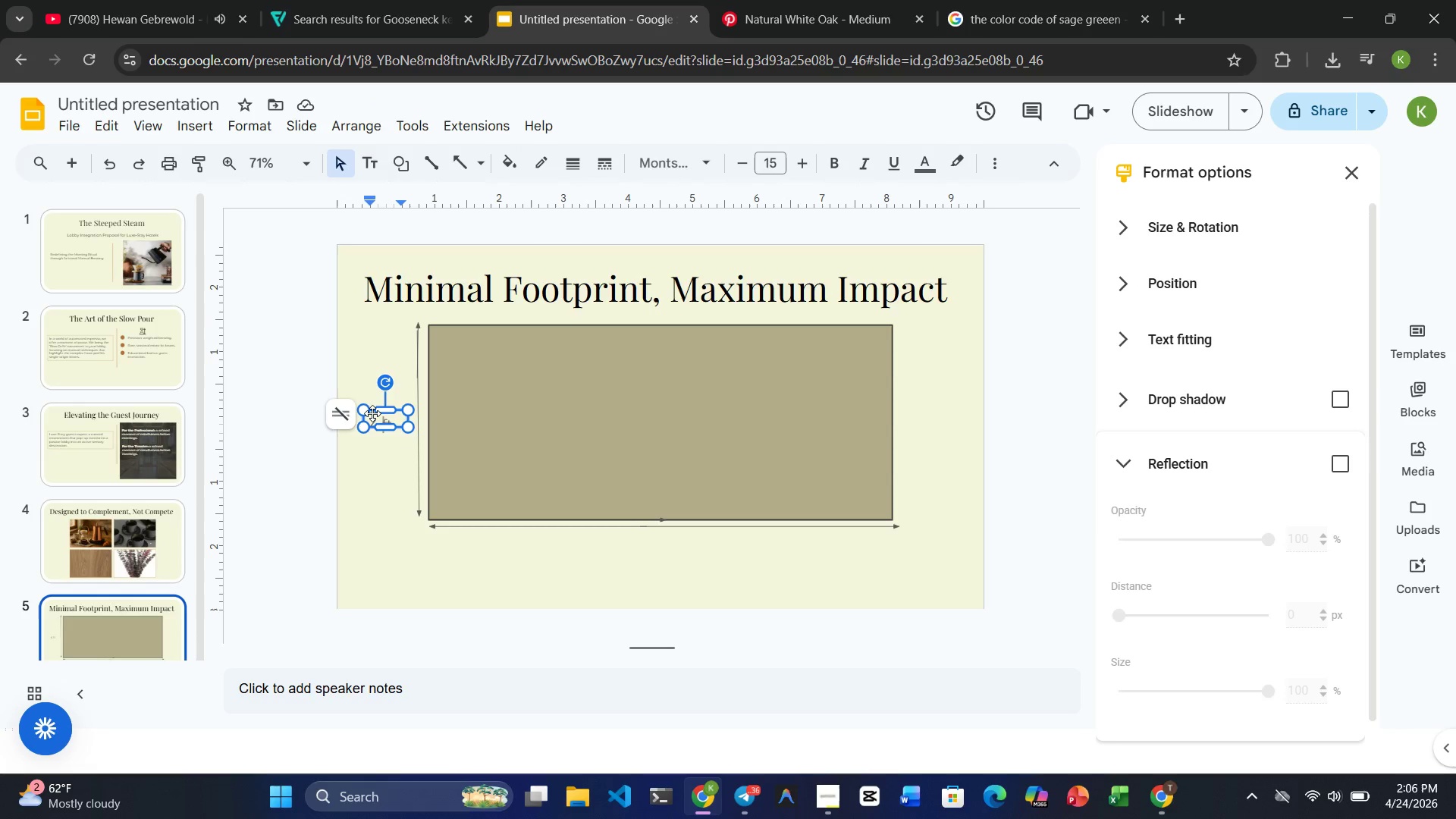 
left_click_drag(start_coordinate=[372, 413], to_coordinate=[382, 415])
 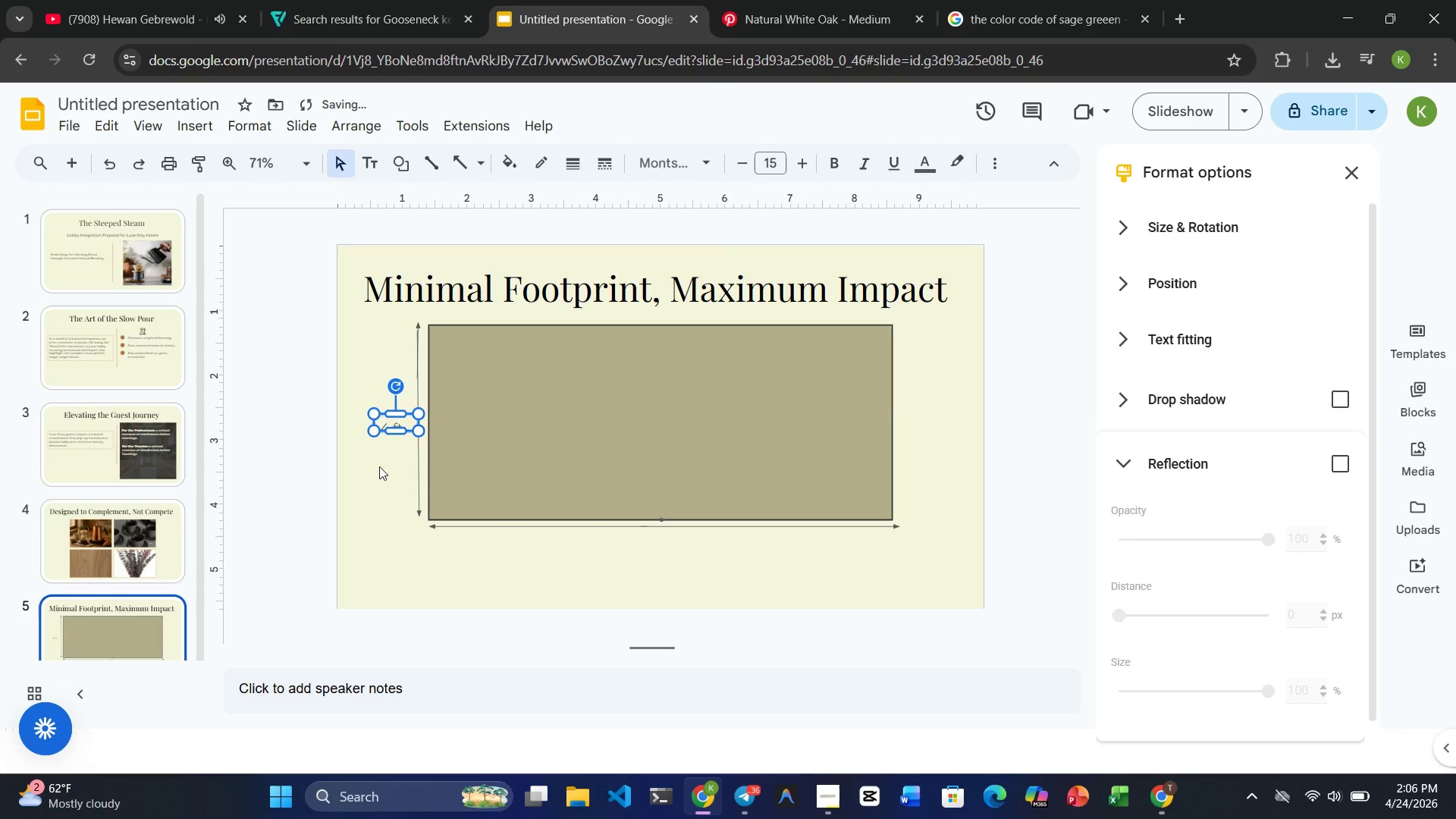 
left_click([379, 466])
 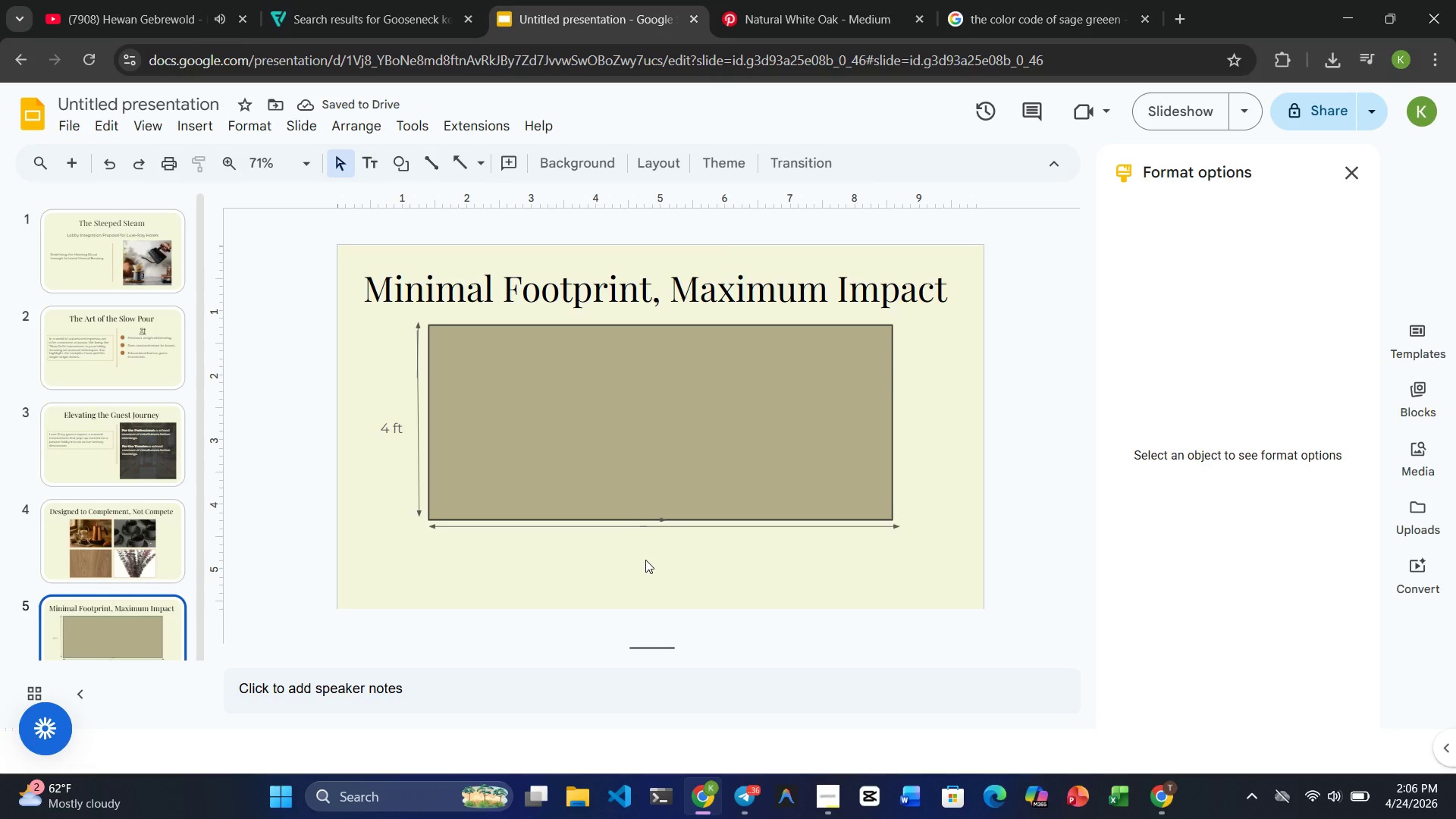 
wait(5.41)
 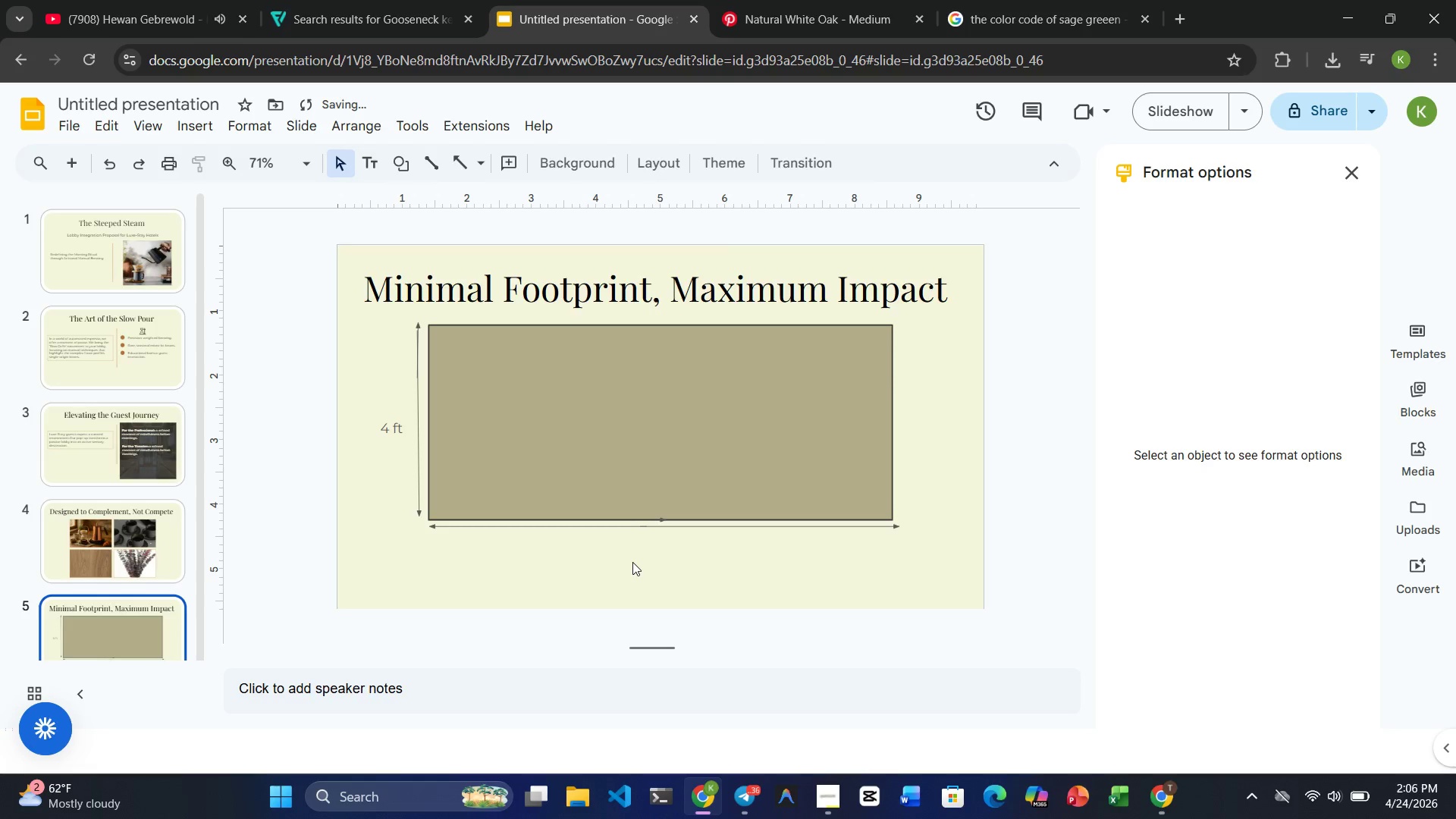 
left_click([381, 413])
 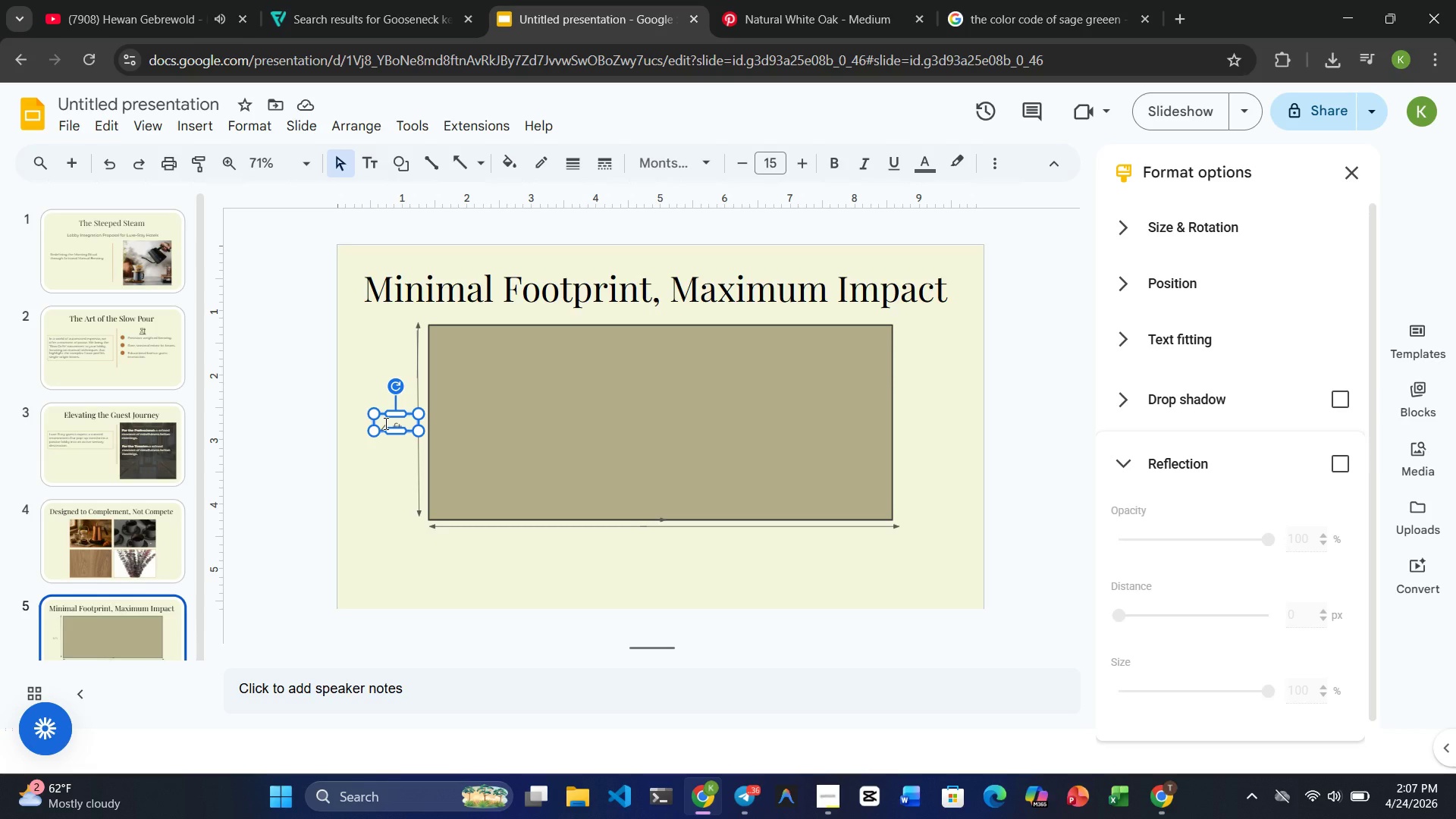 
key(Control+ControlRight)
 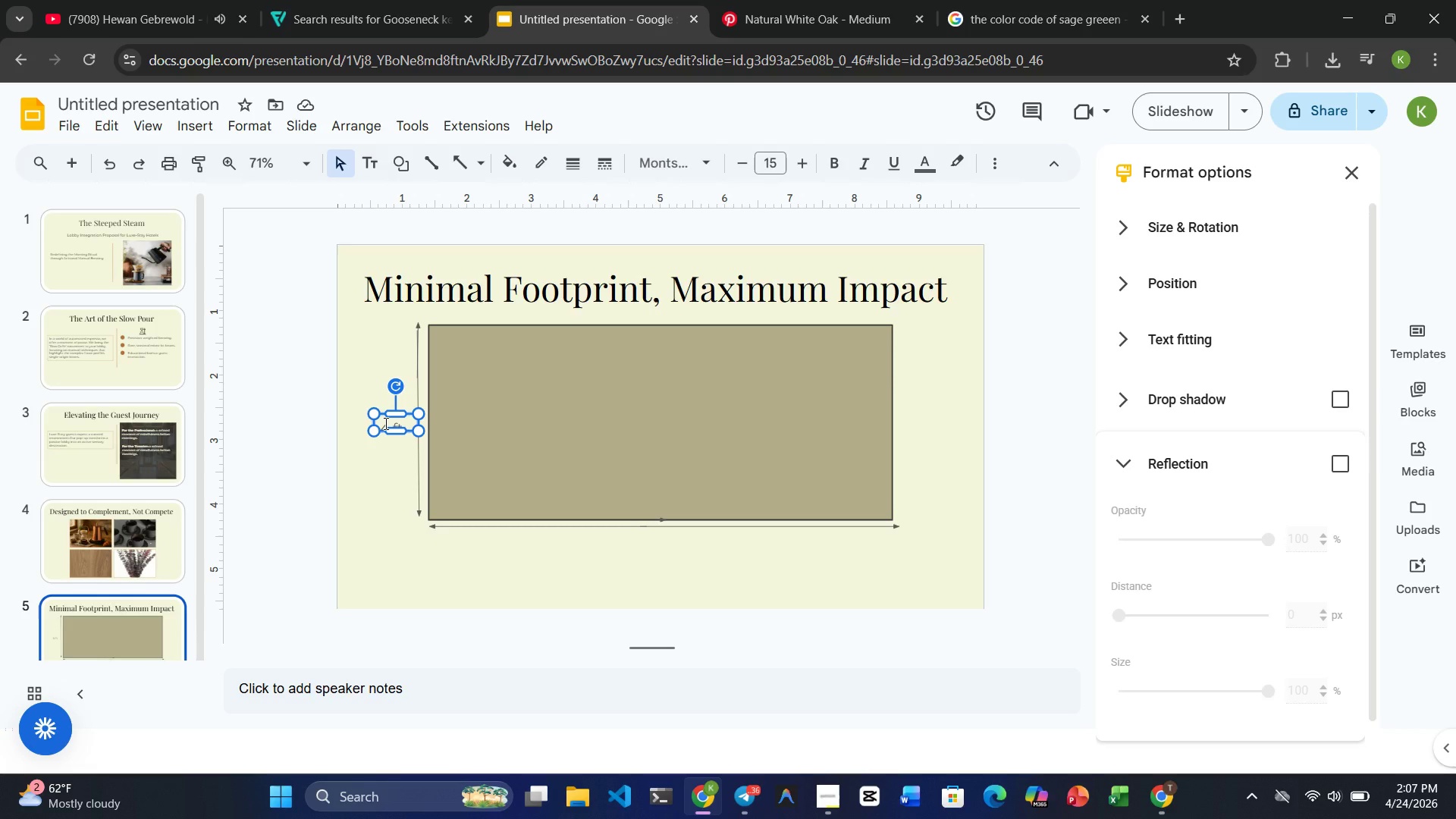 
key(Control+C)
 